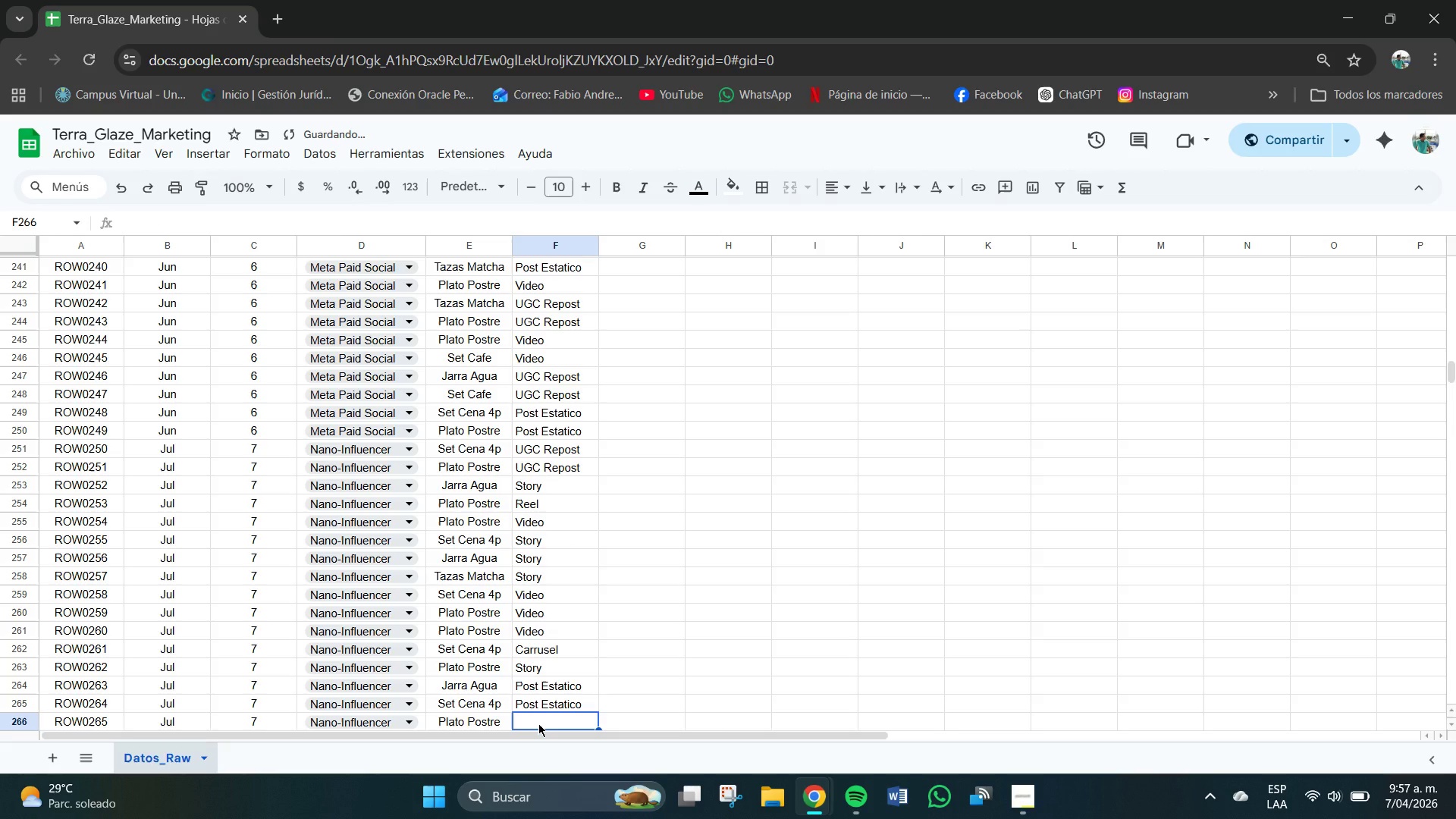 
key(S)
 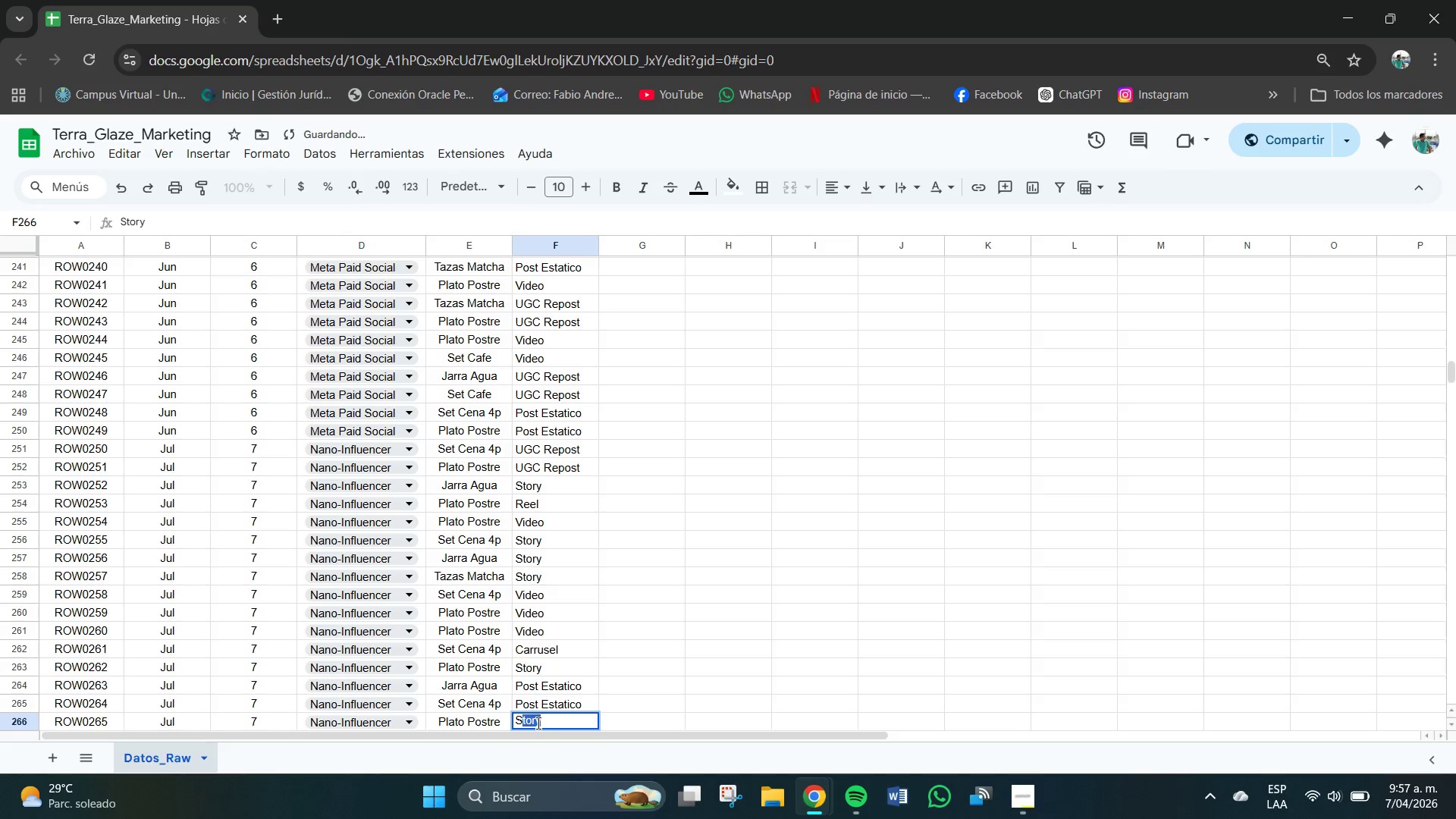 
key(Enter)
 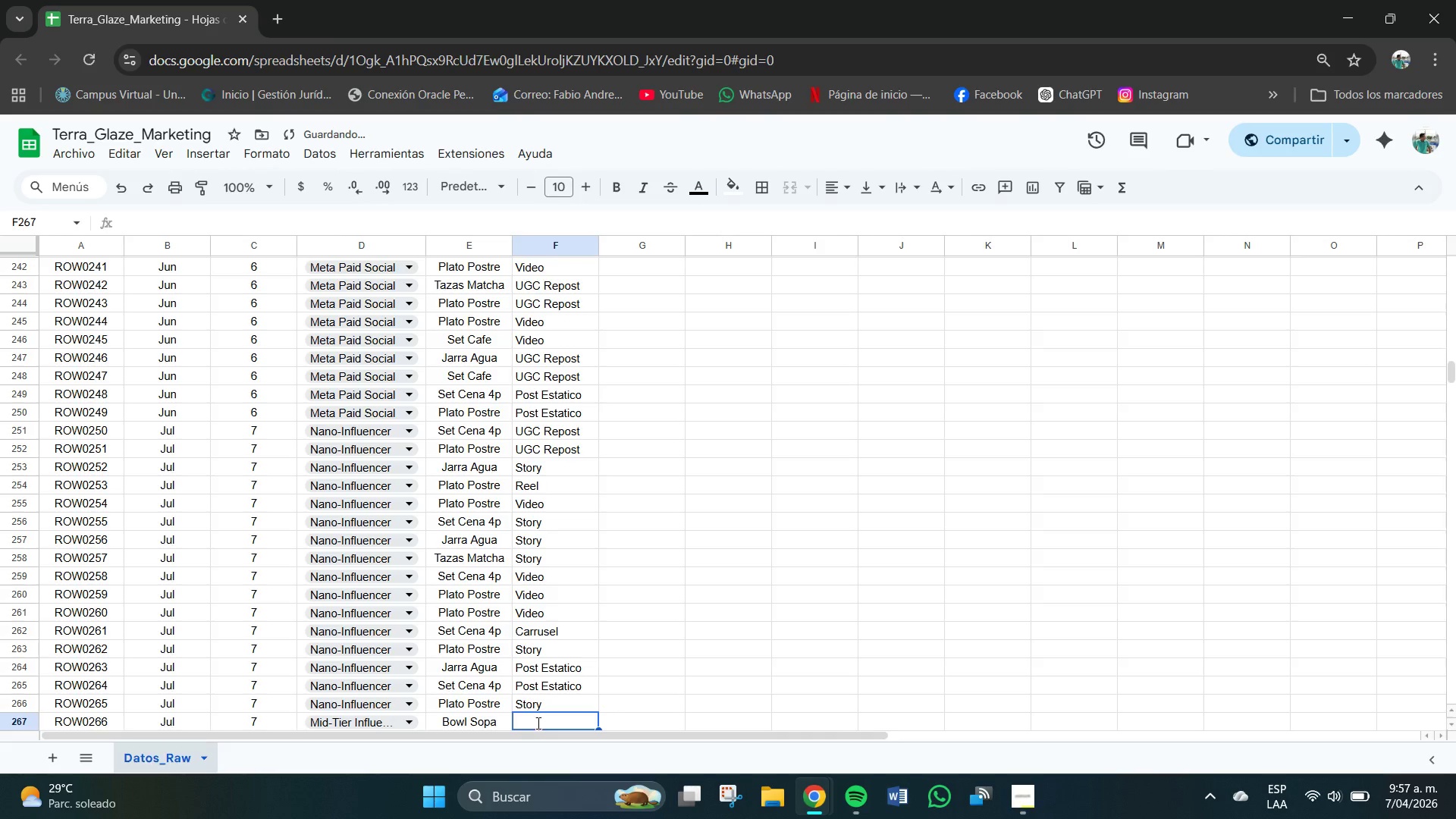 
key(C)
 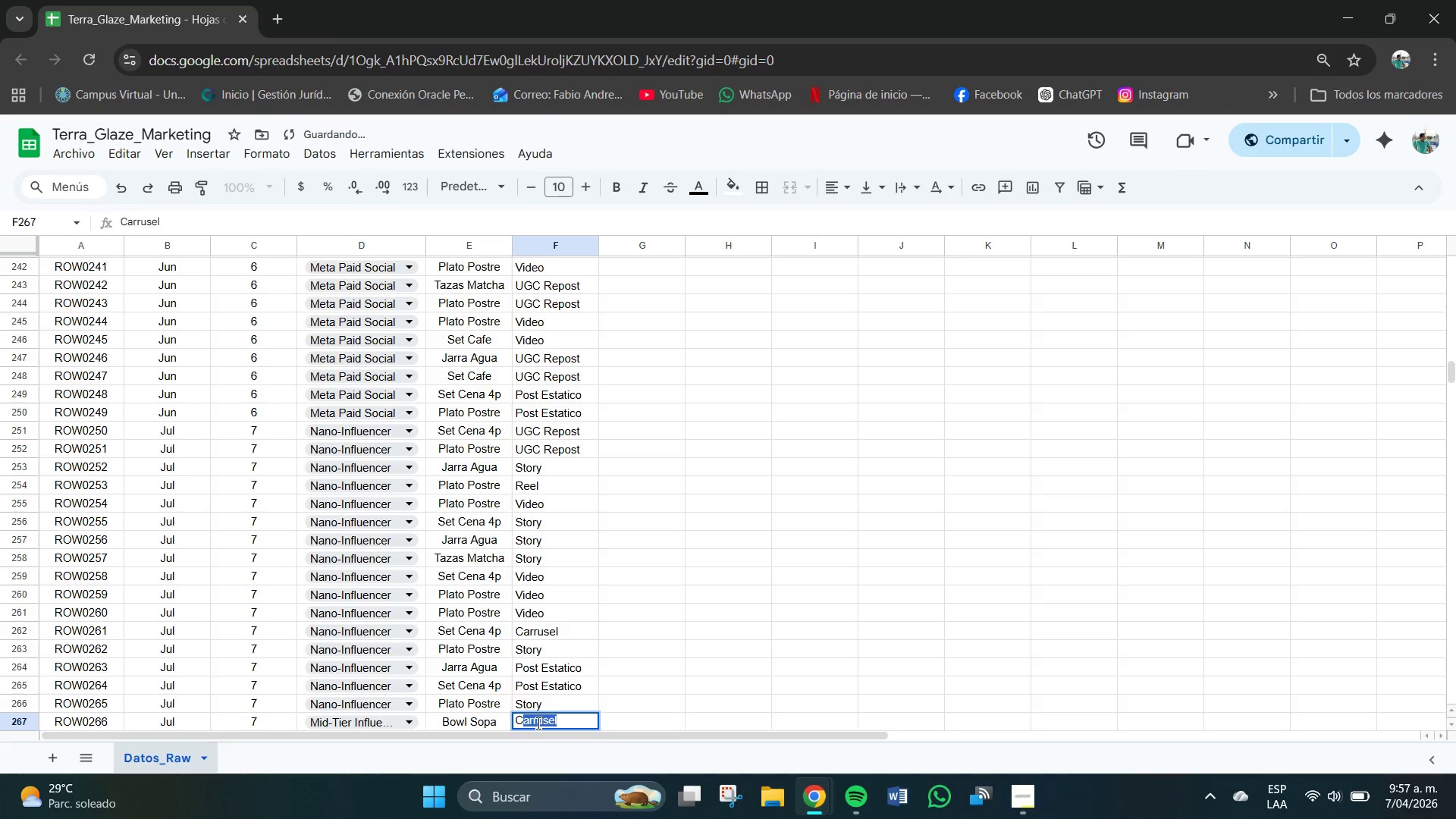 
key(Enter)
 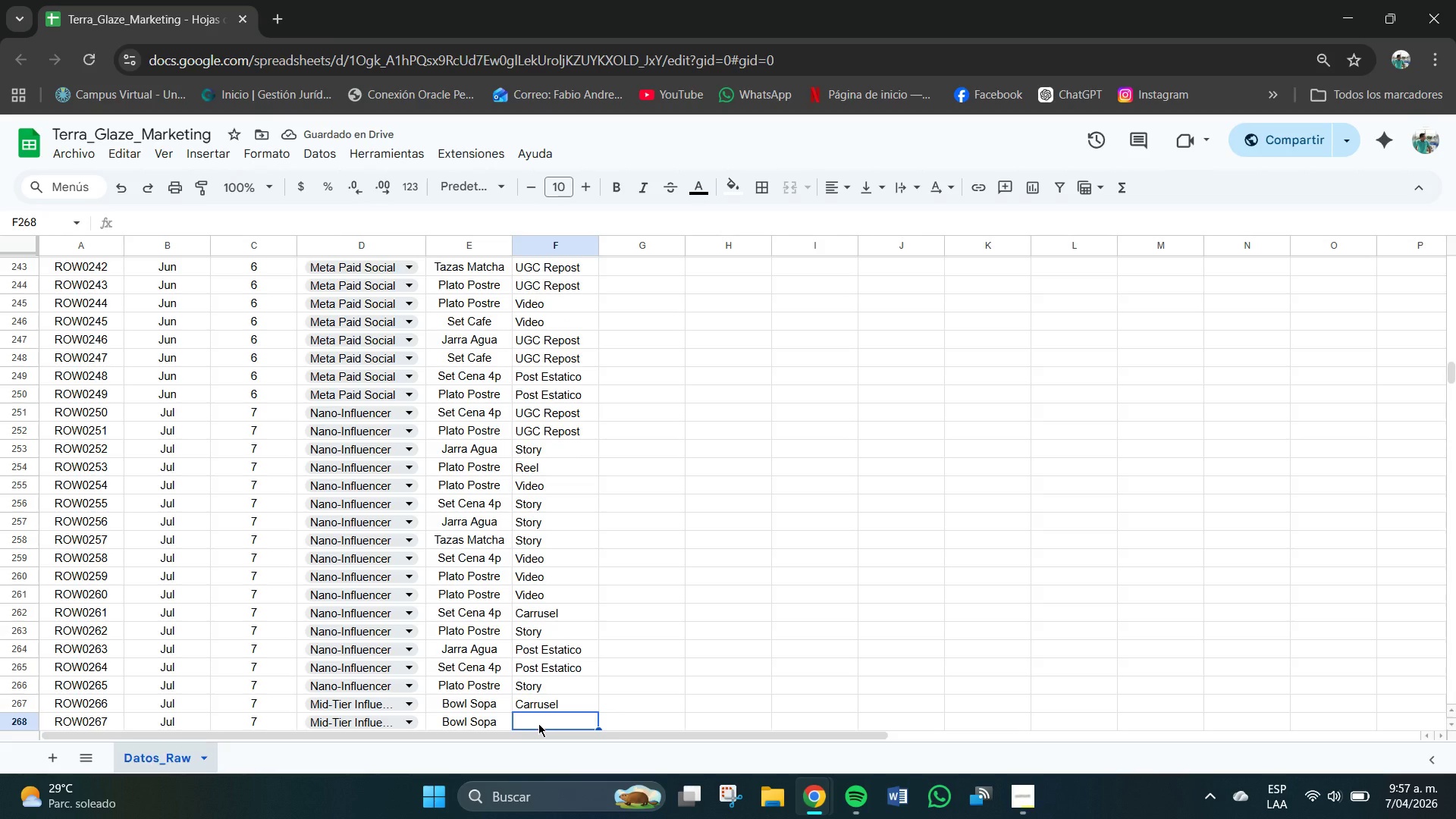 
wait(6.02)
 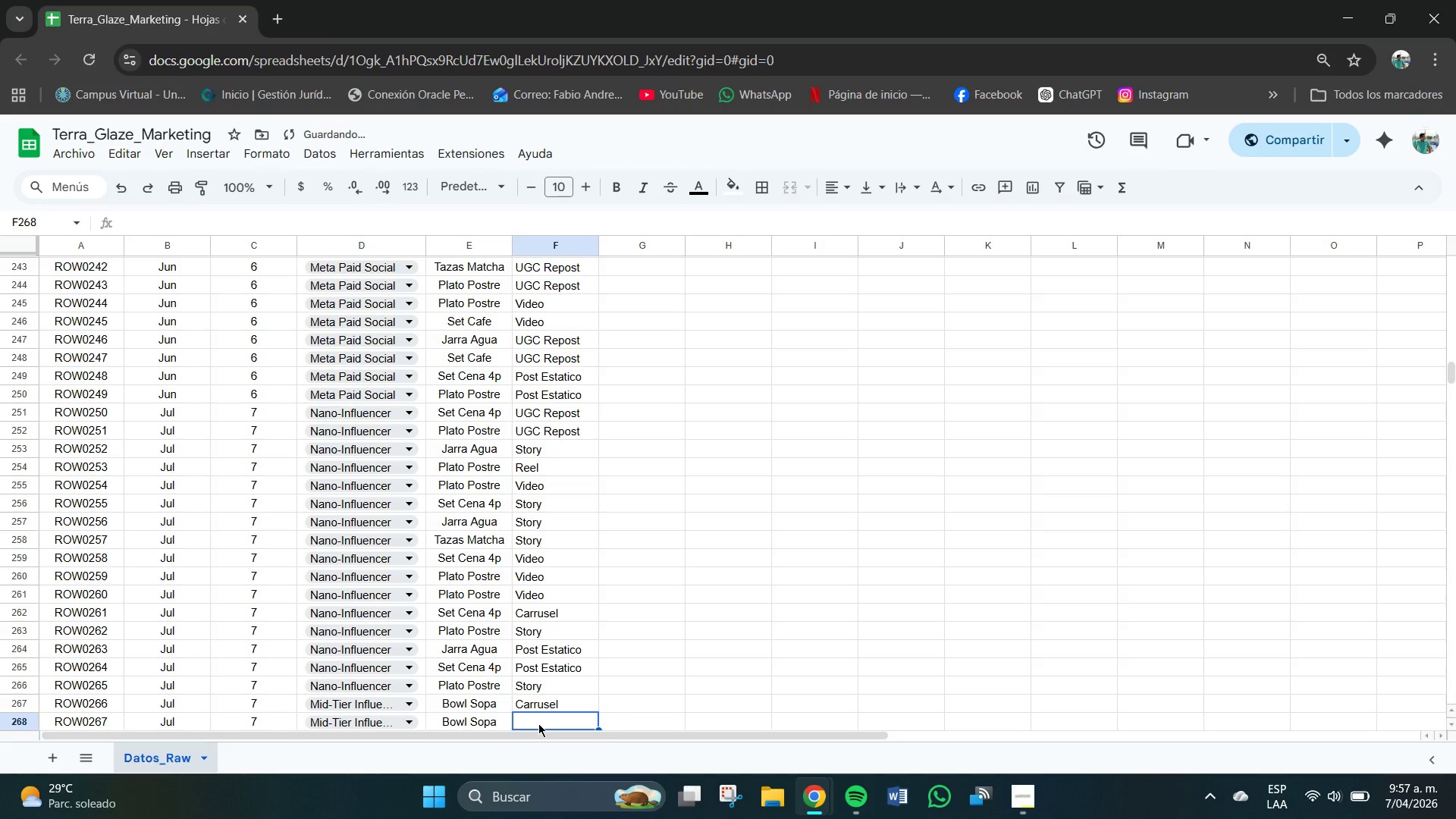 
key(R)
 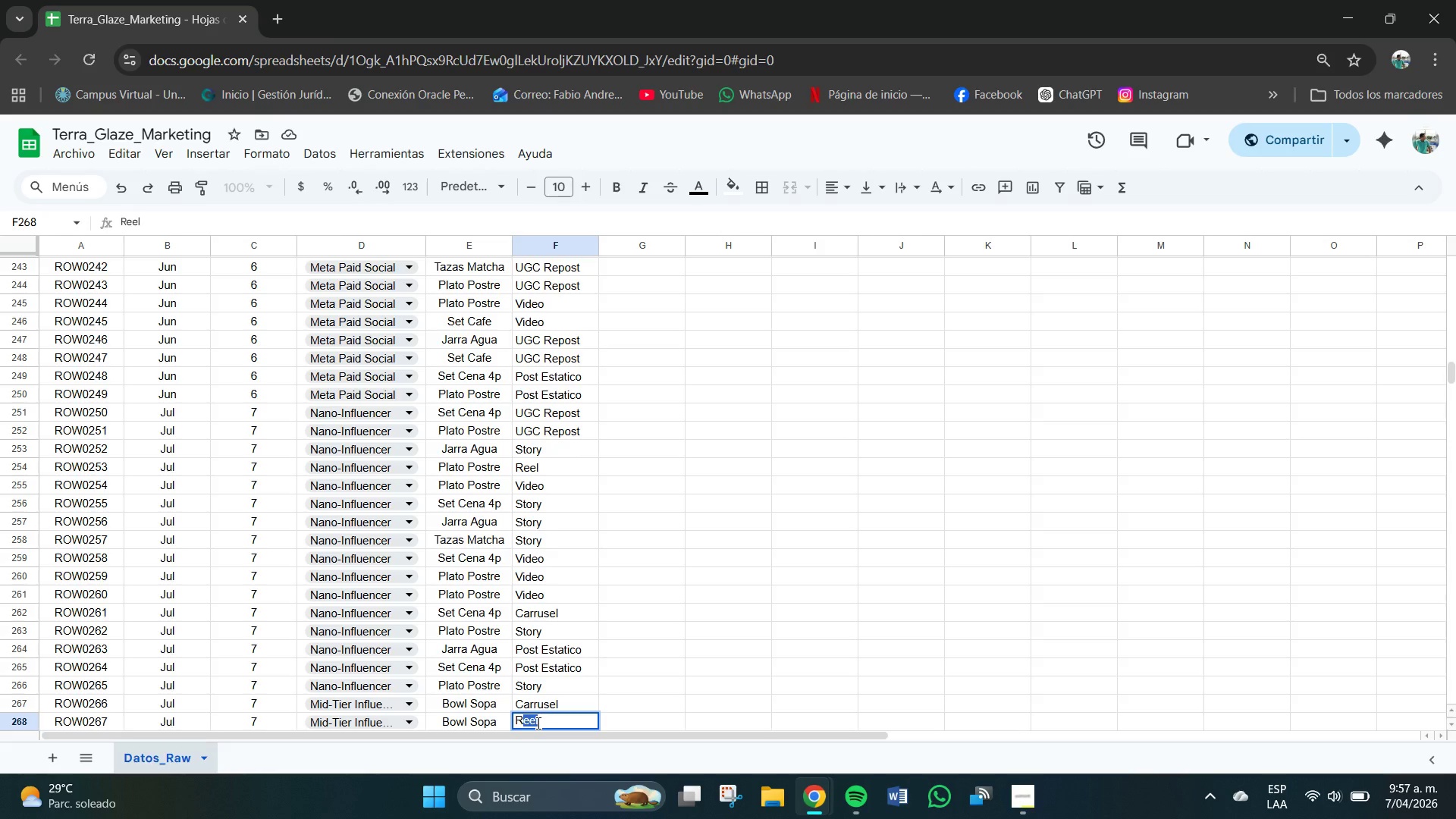 
key(Enter)
 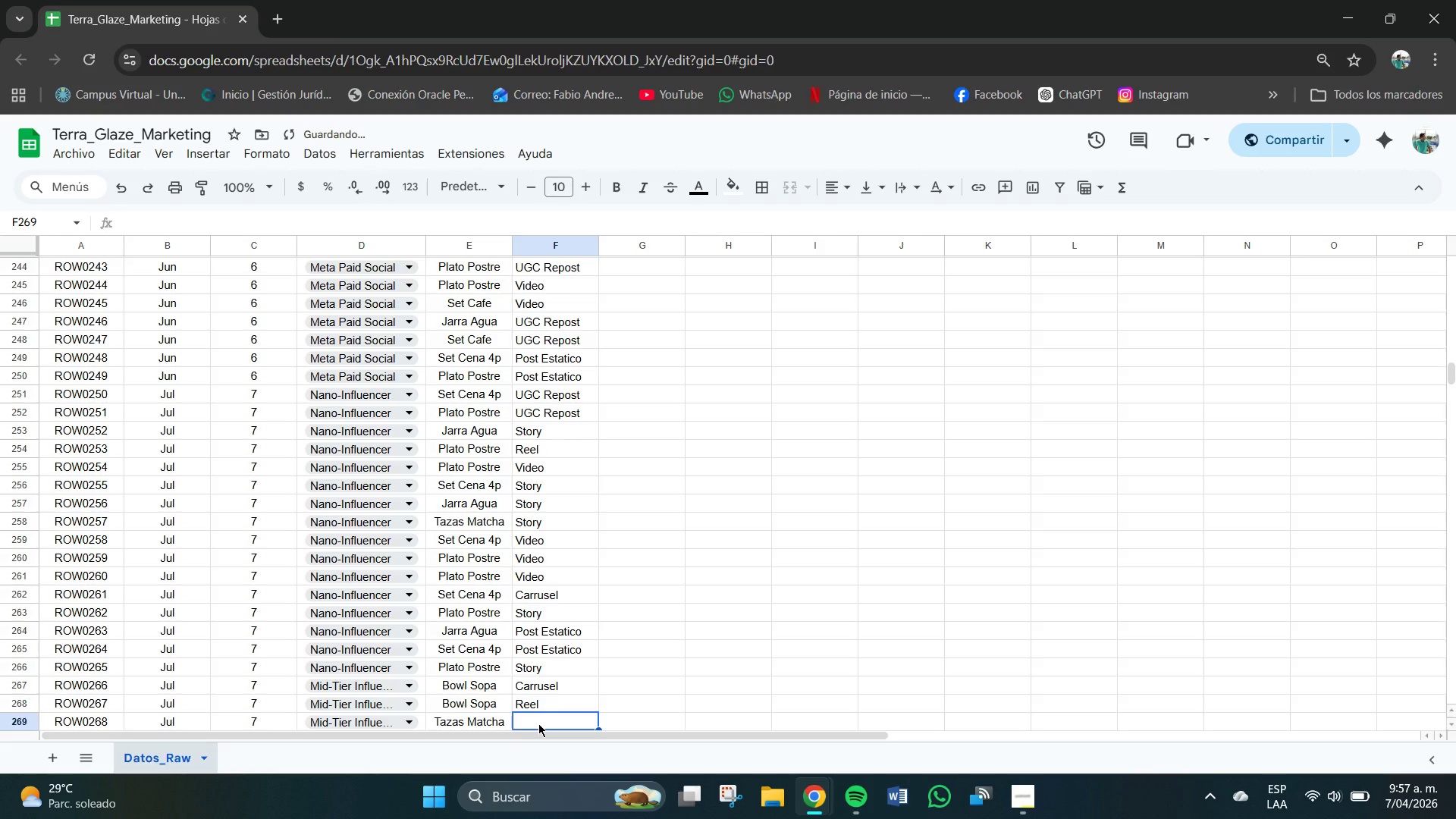 
key(V)
 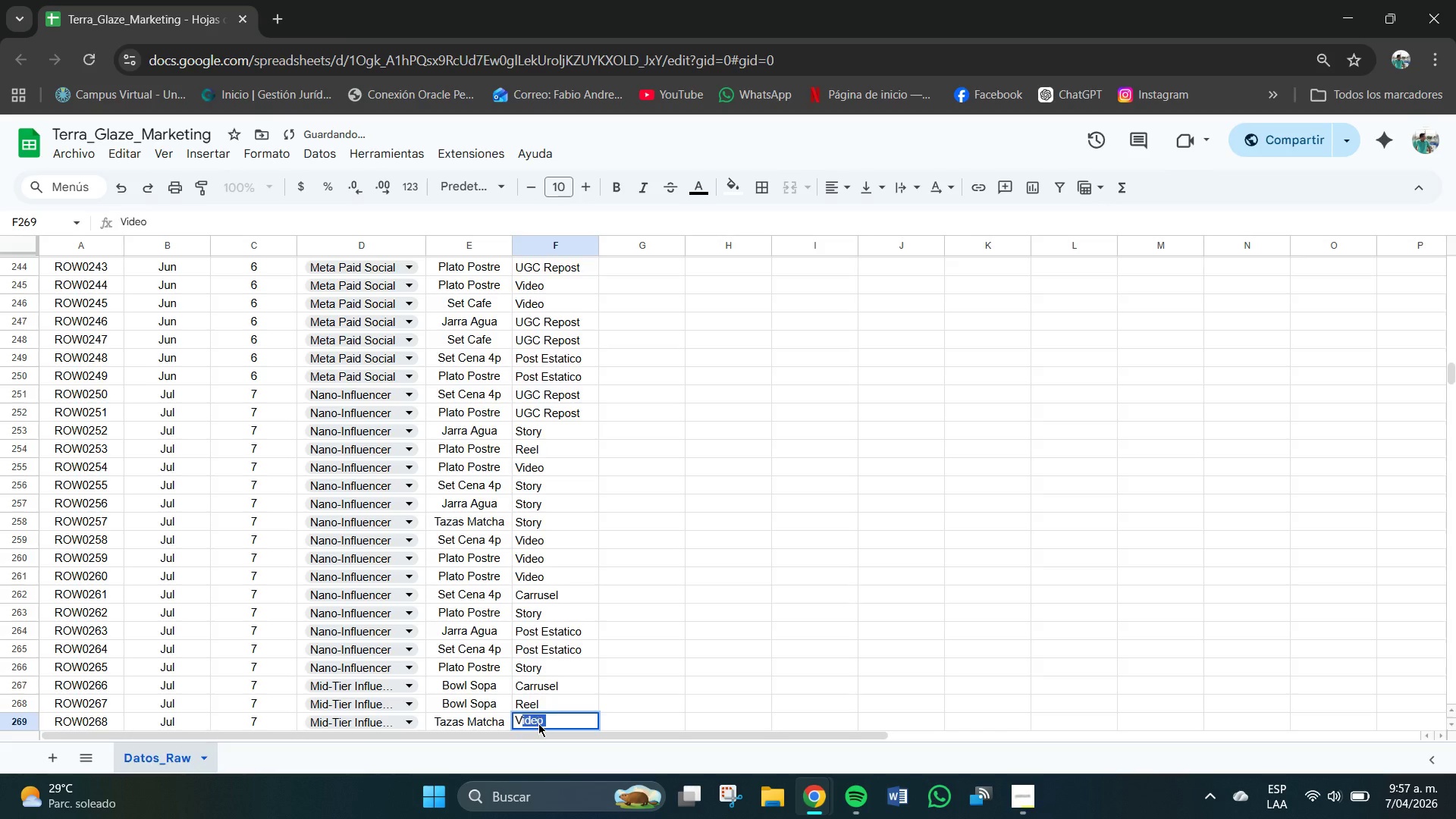 
key(Enter)
 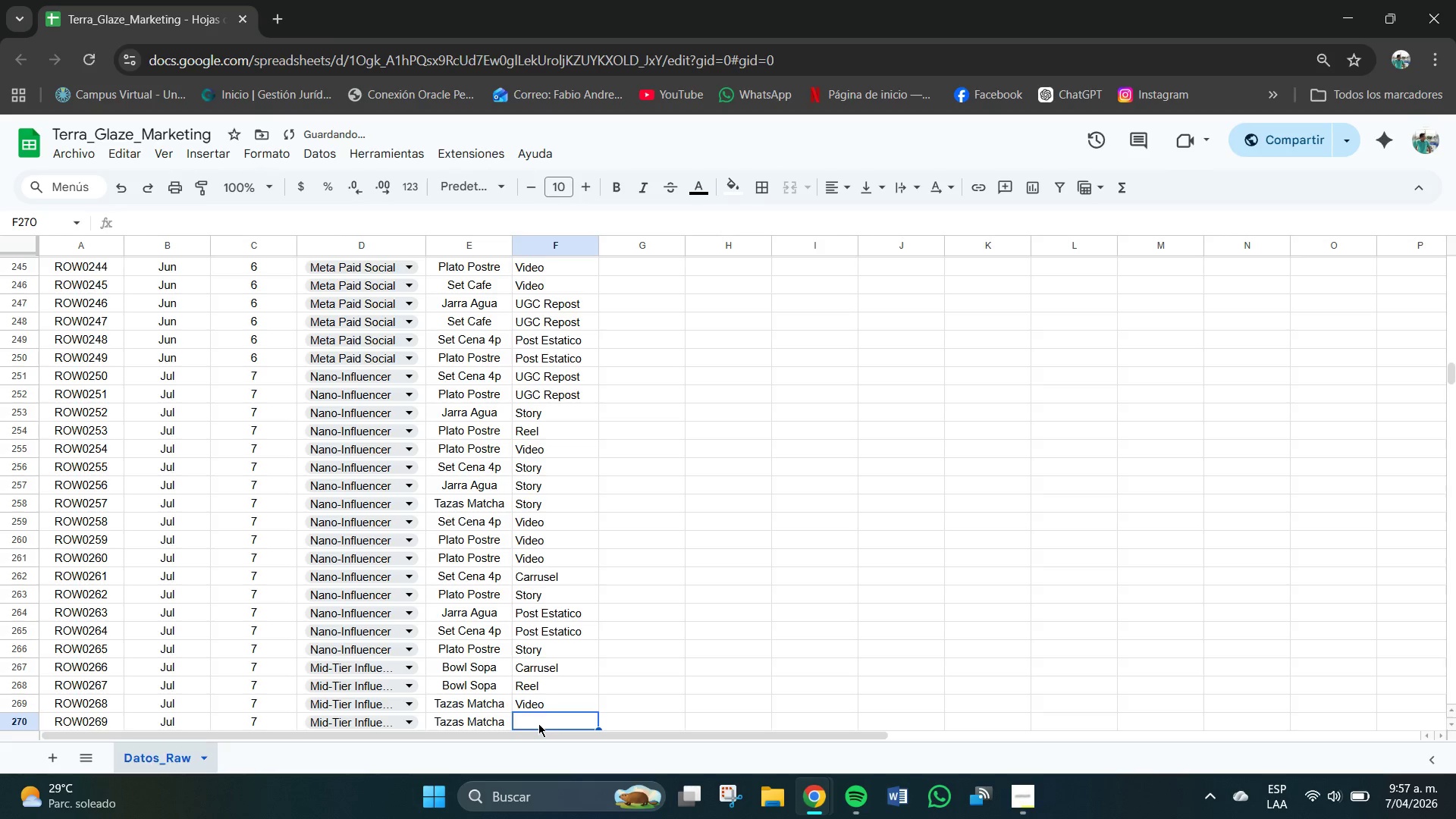 
key(C)
 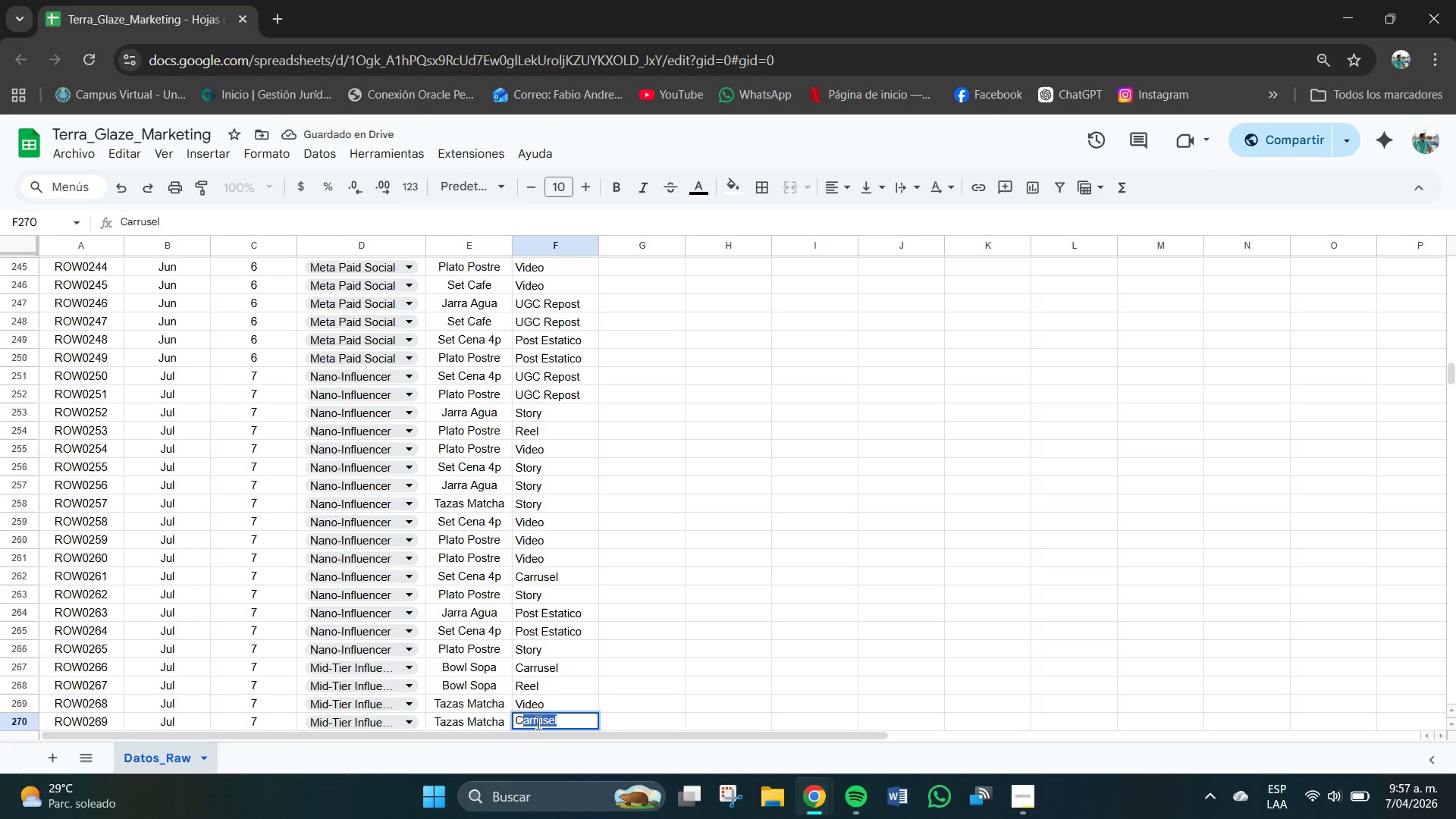 
key(Enter)
 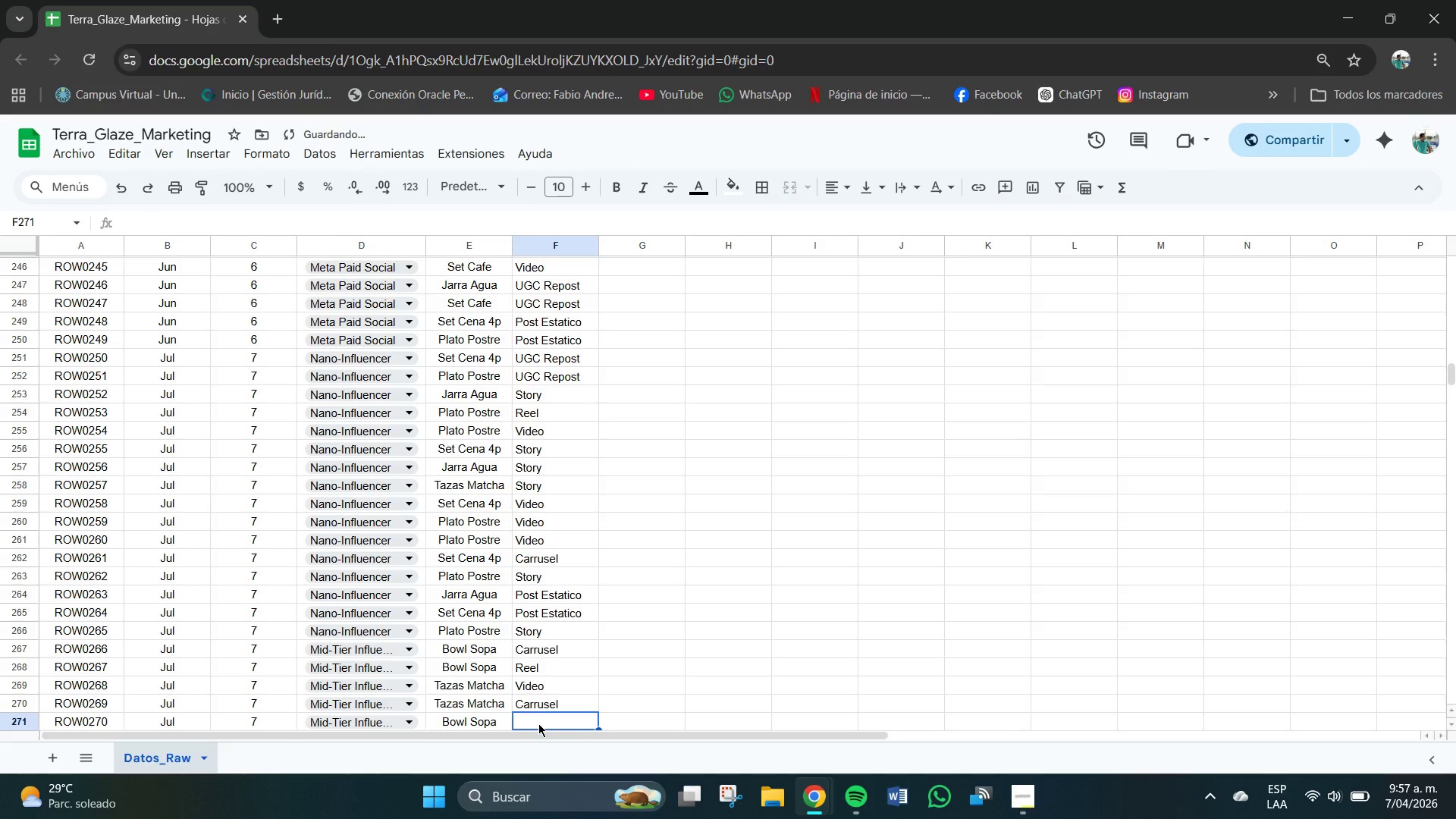 
key(R)
 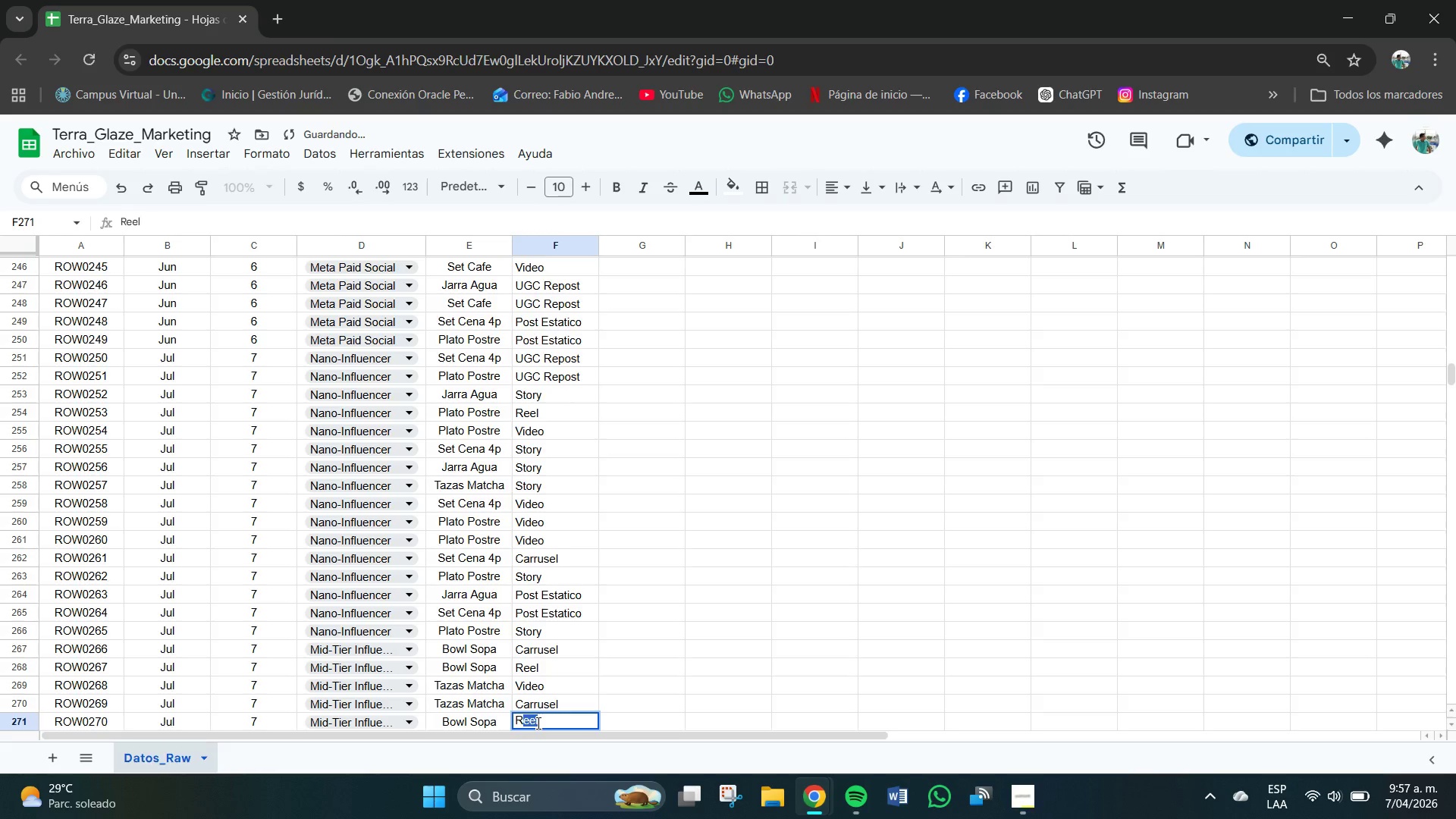 
key(Enter)
 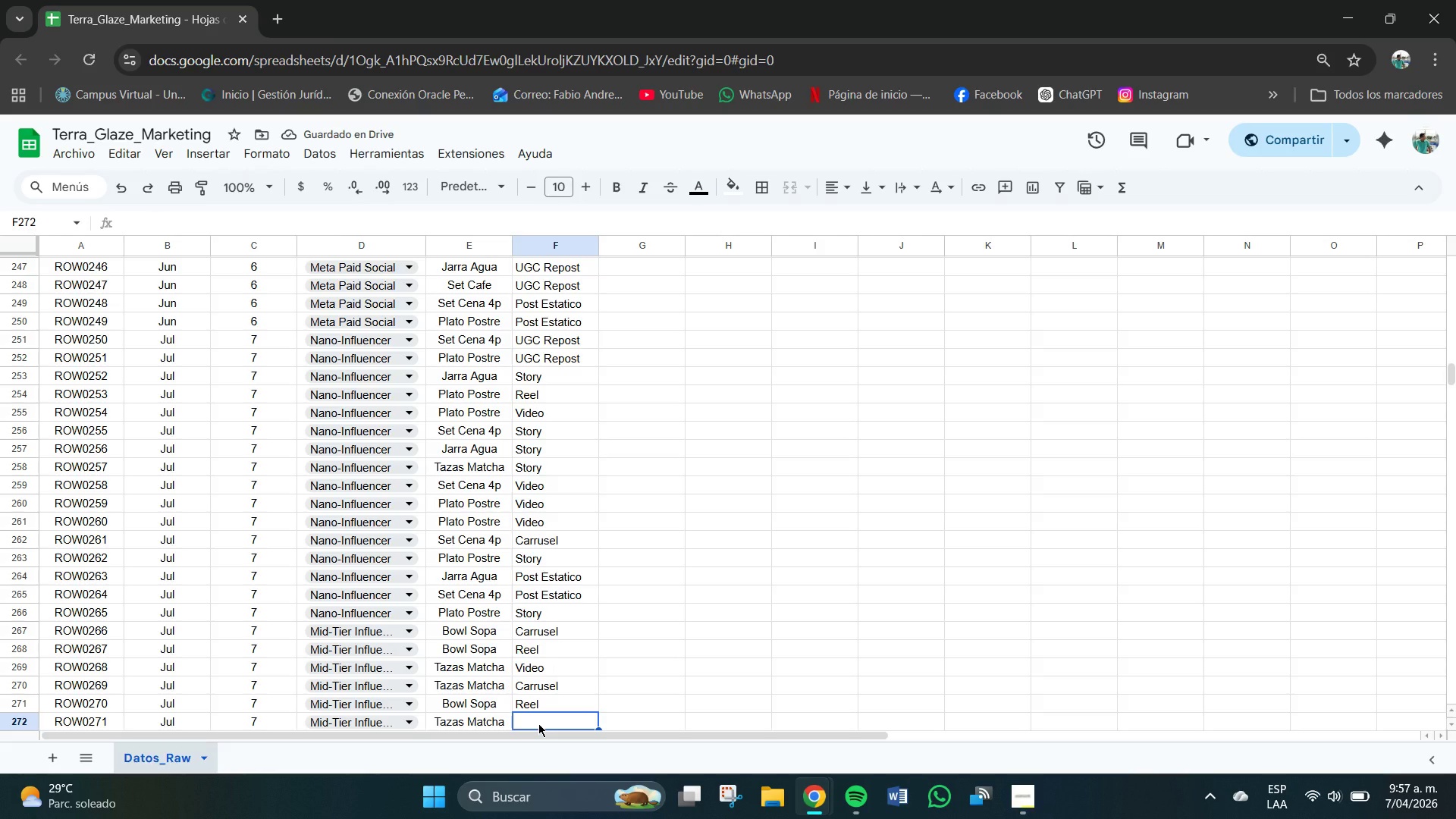 
key(C)
 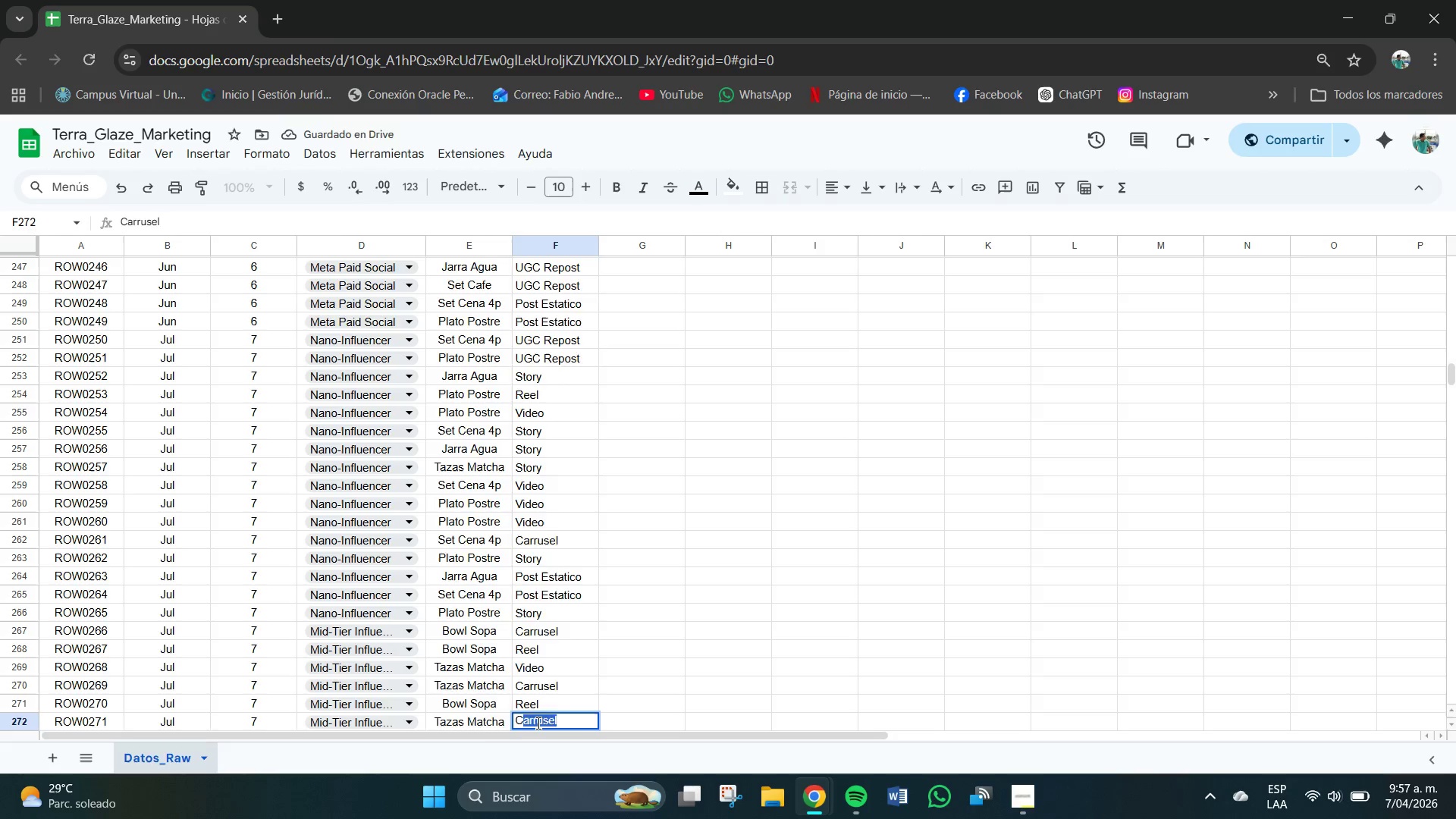 
key(Enter)
 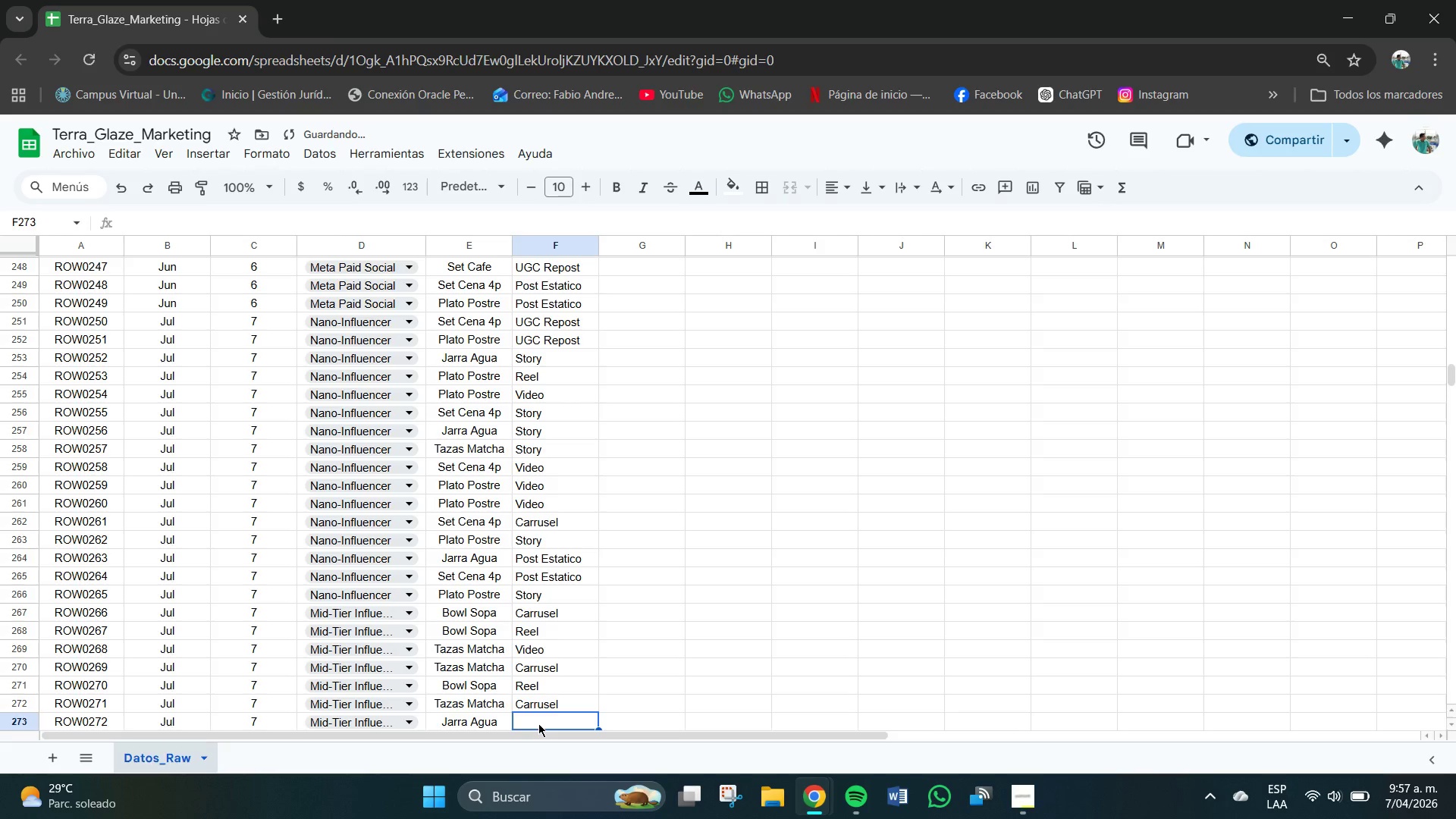 
key(P)
 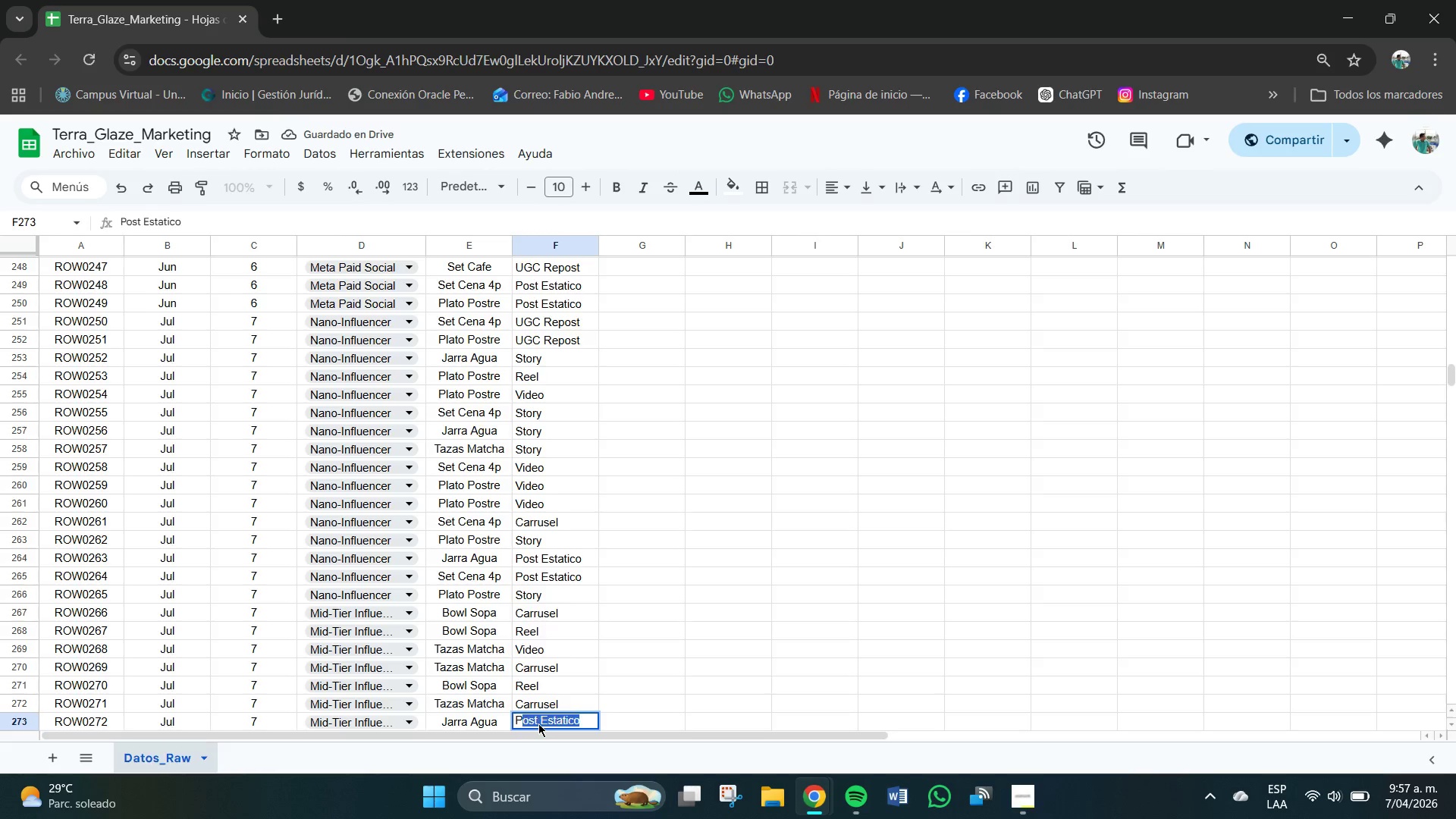 
hold_key(key=Enter, duration=3.2)
 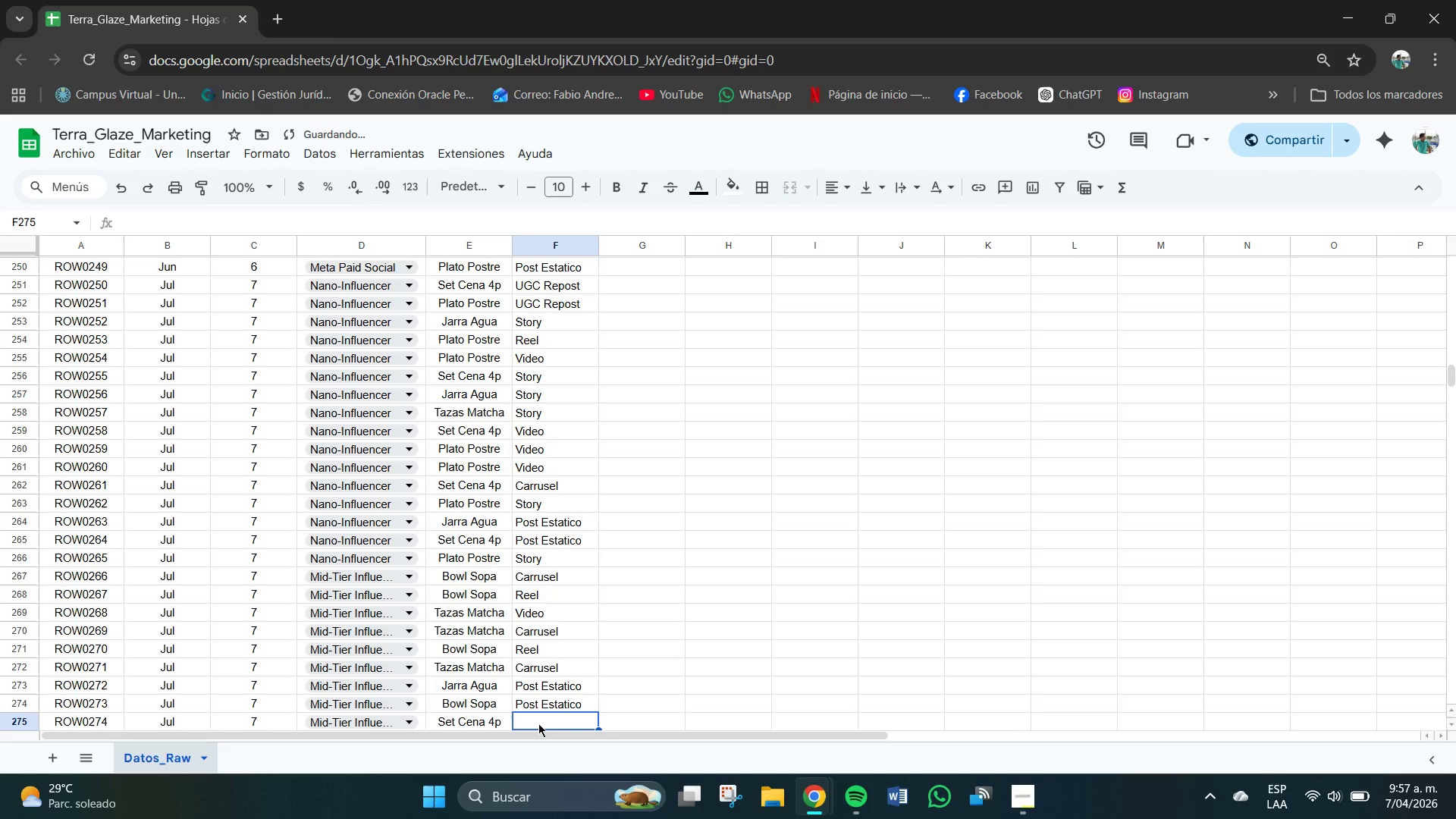 
type(PV)
 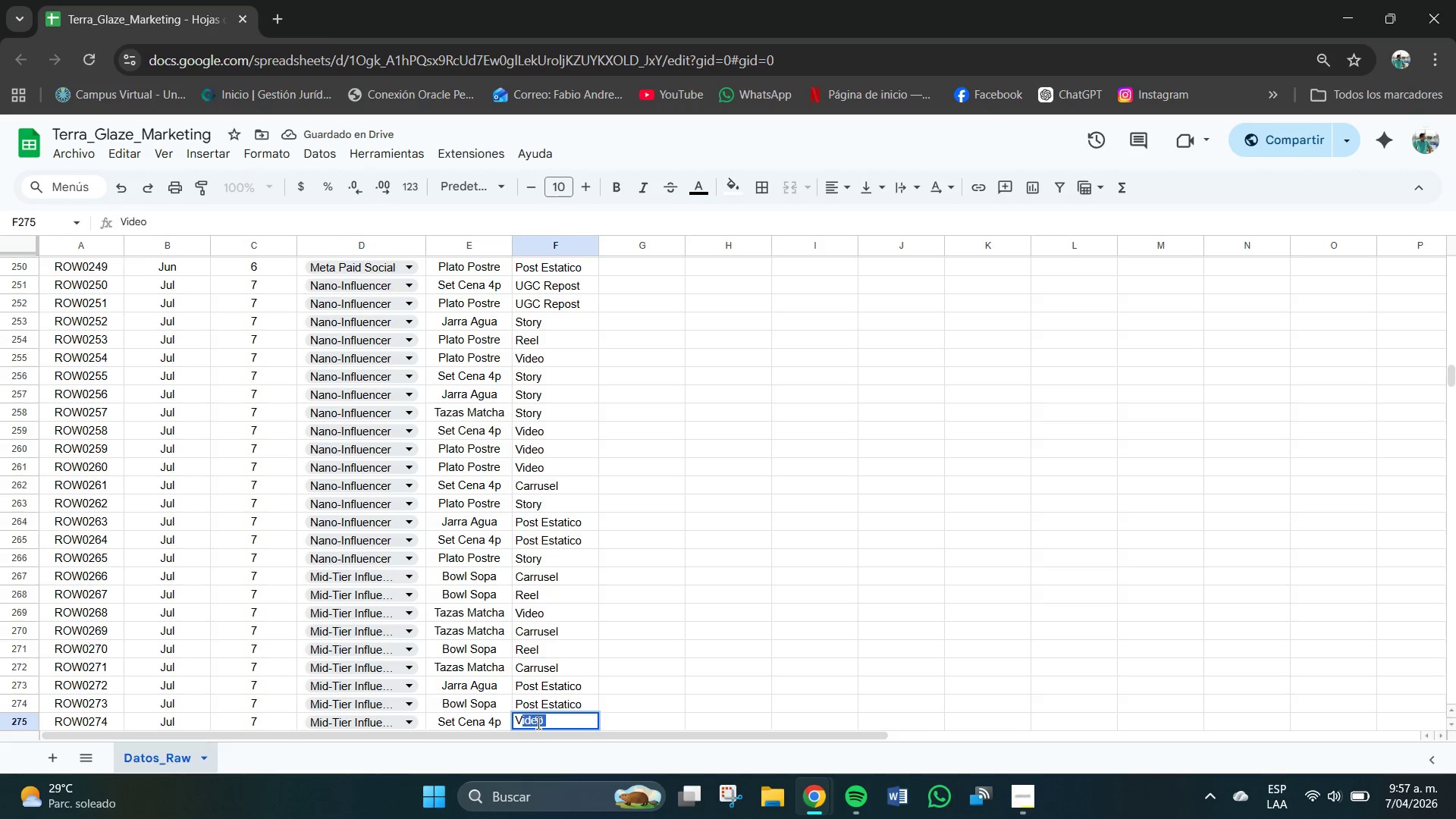 
key(Enter)
 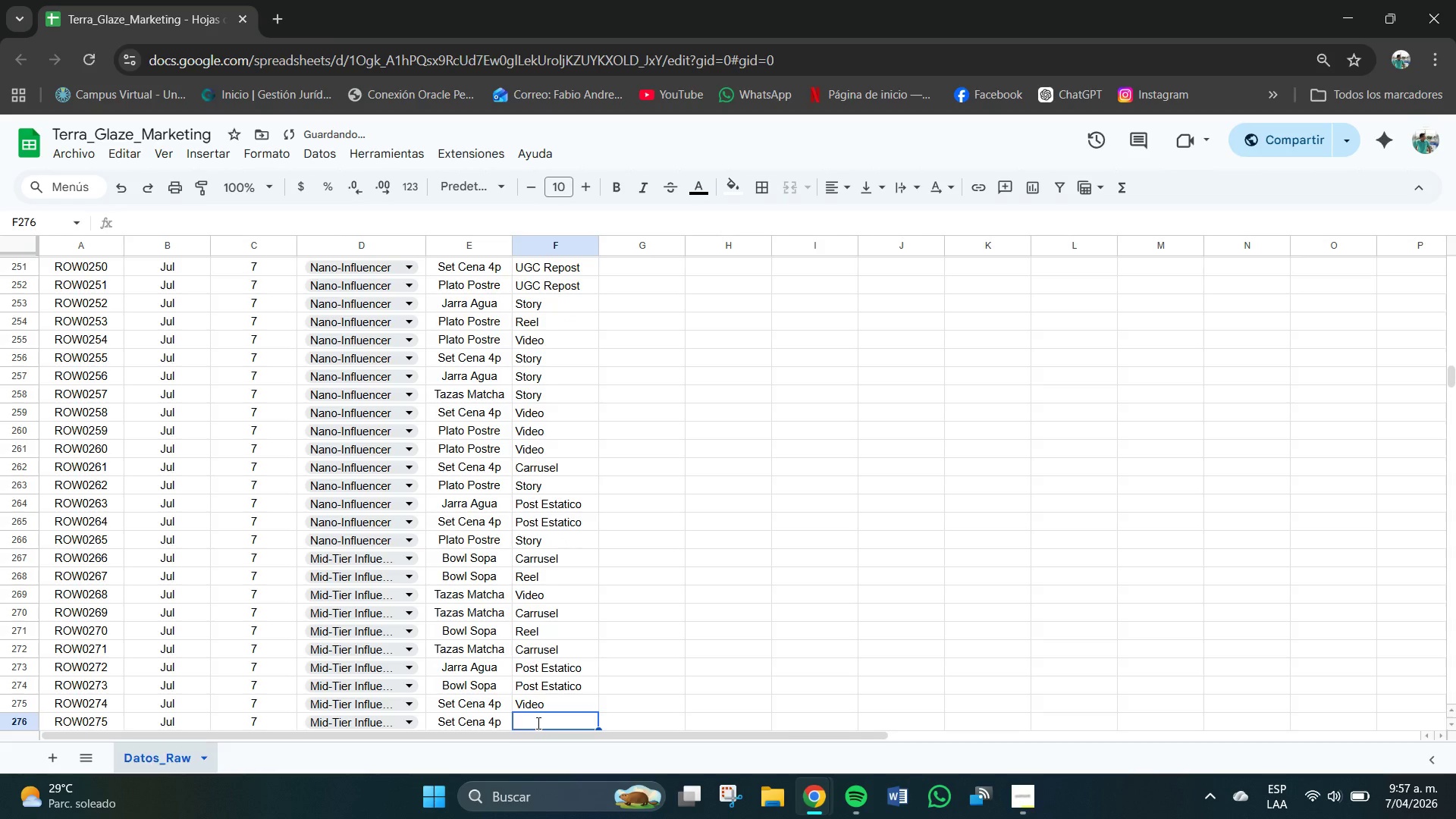 
key(R)
 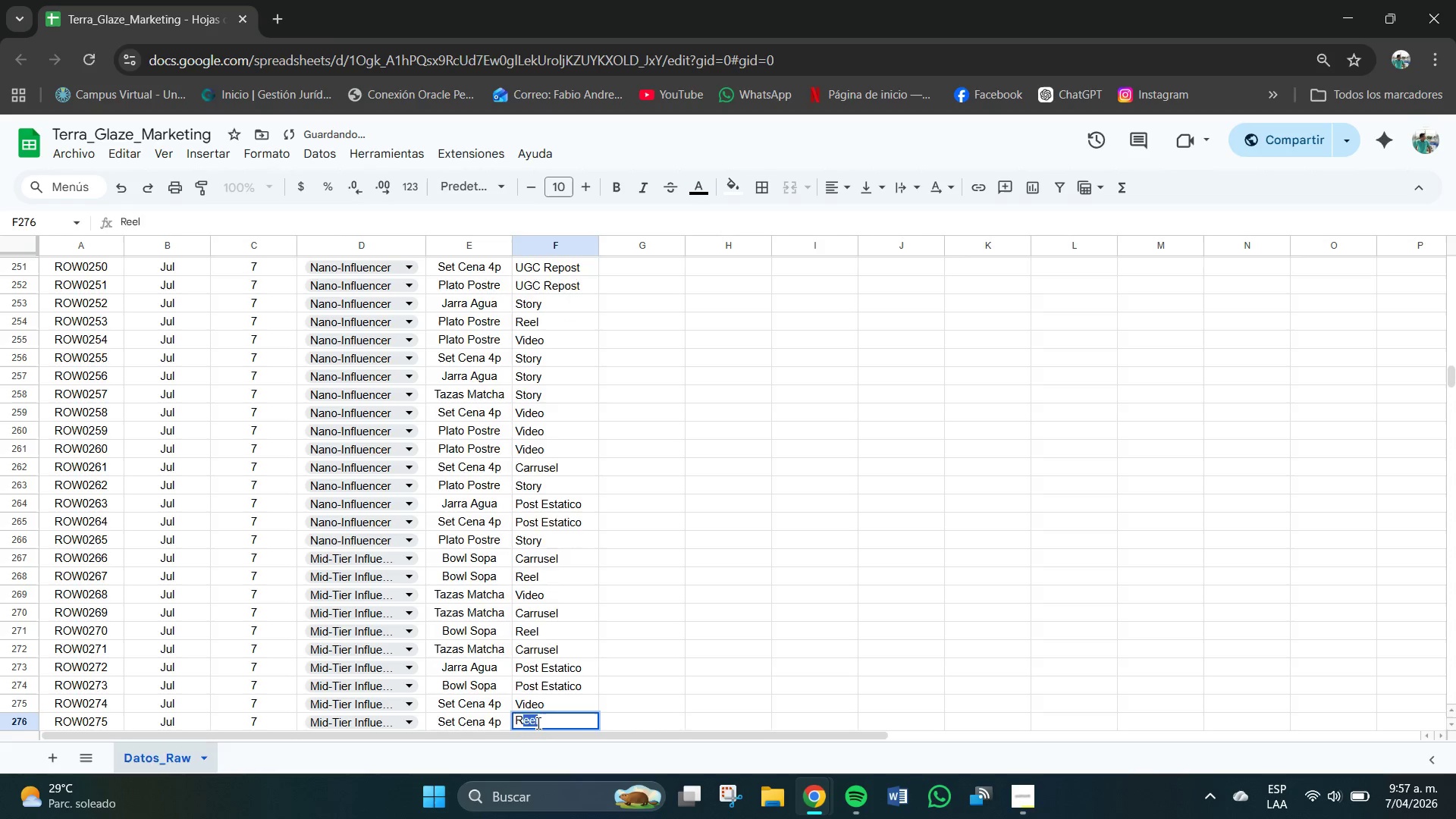 
key(Enter)
 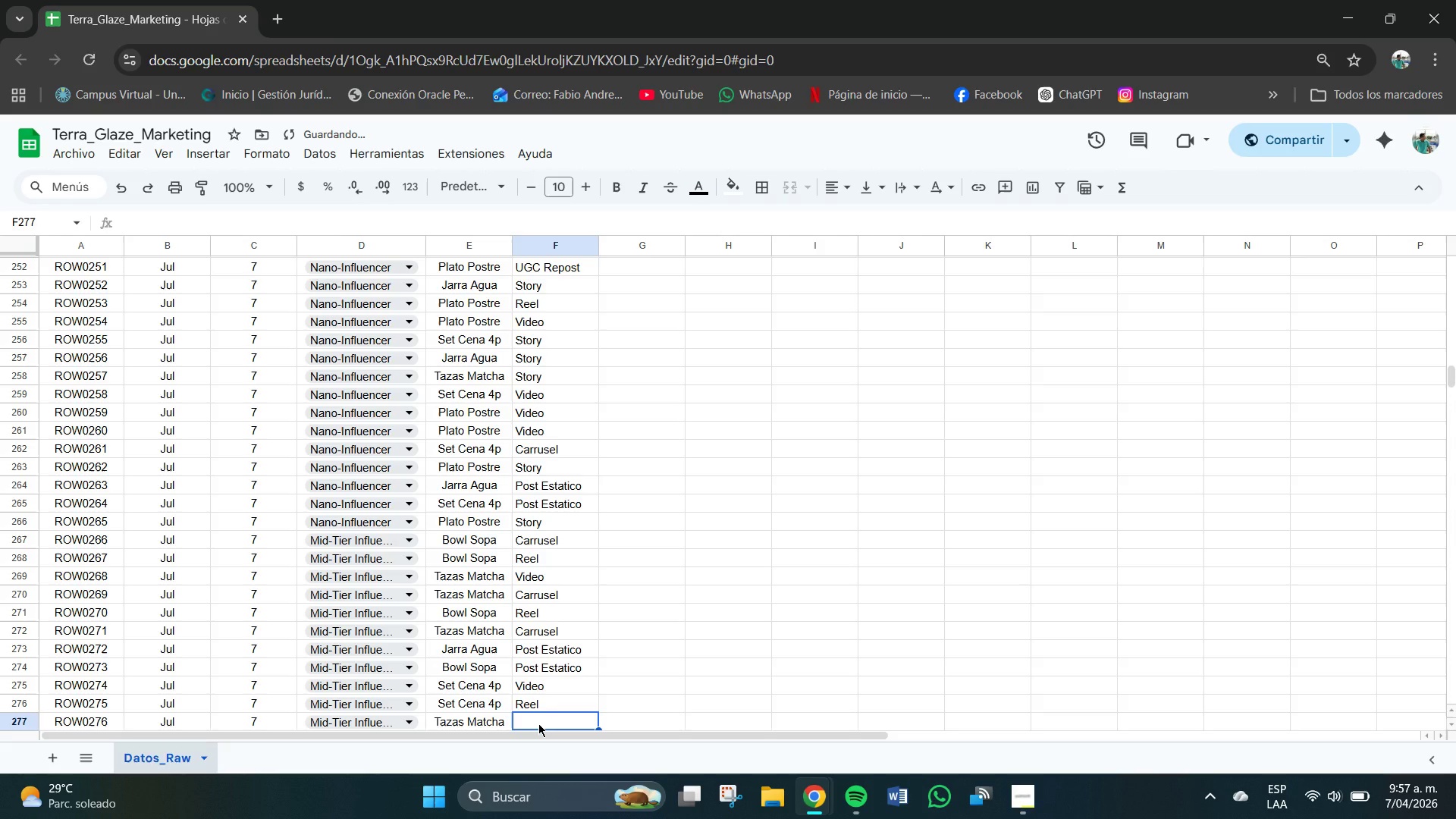 
key(V)
 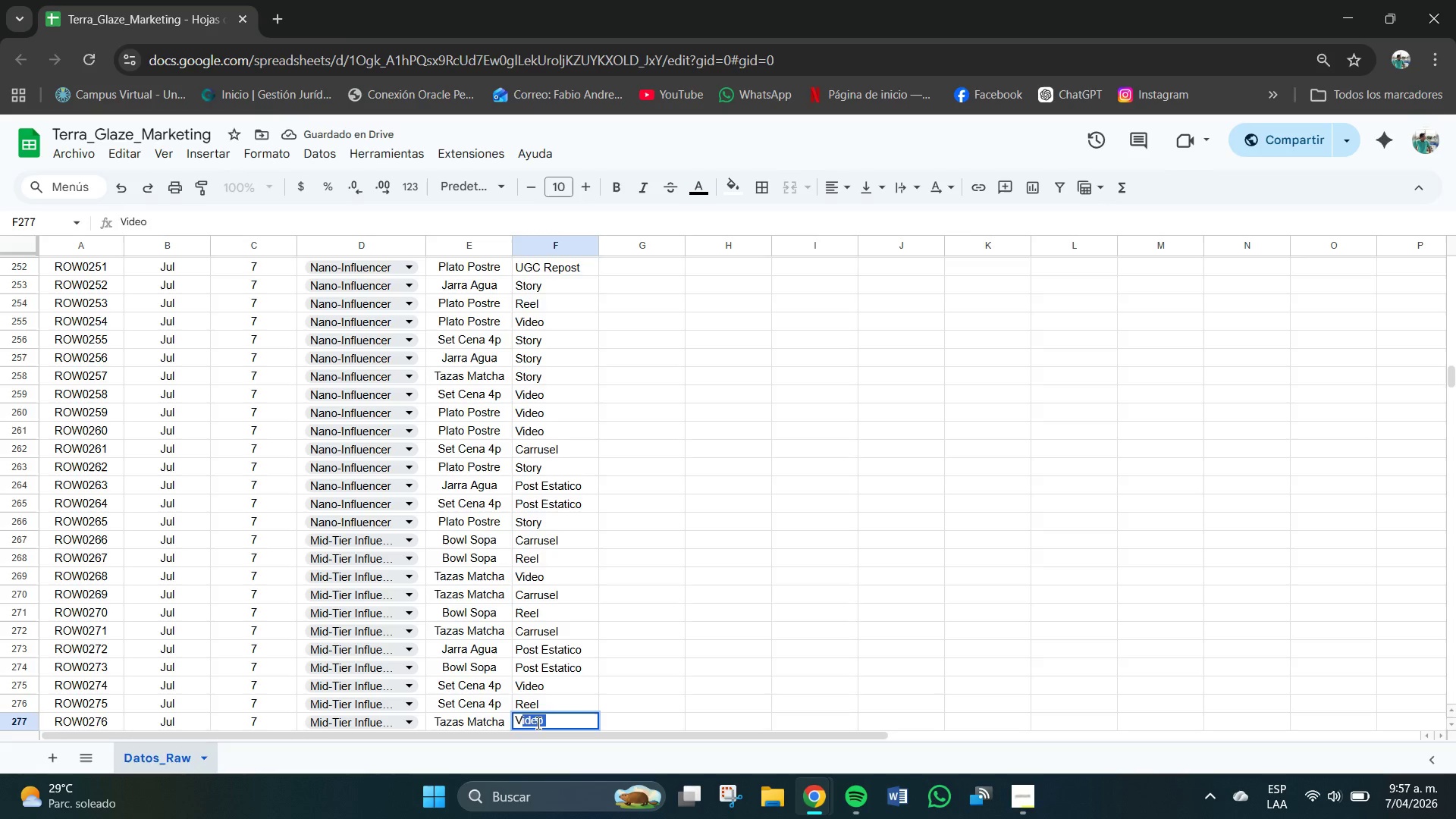 
key(Enter)
 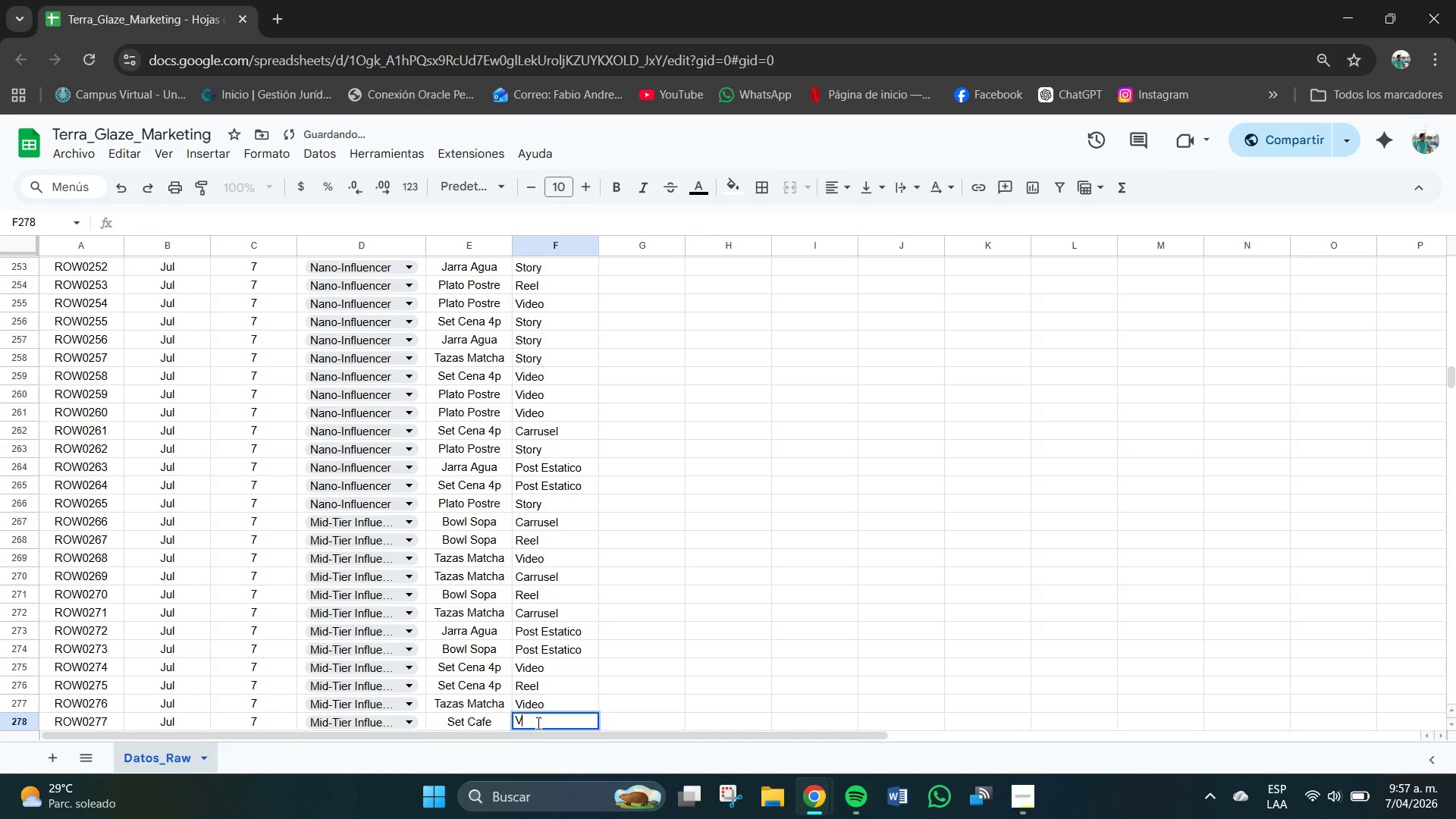 
key(V)
 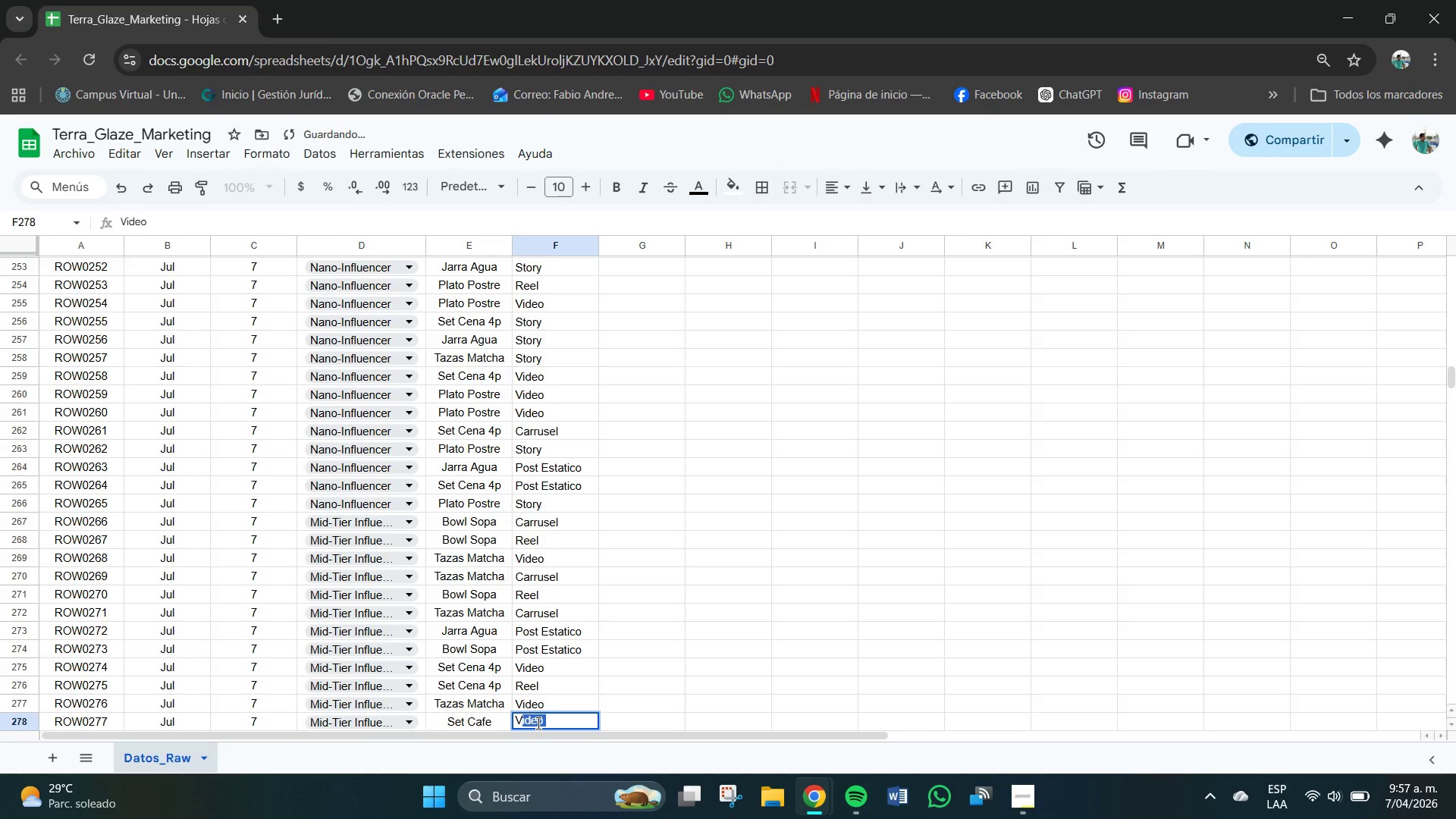 
key(Enter)
 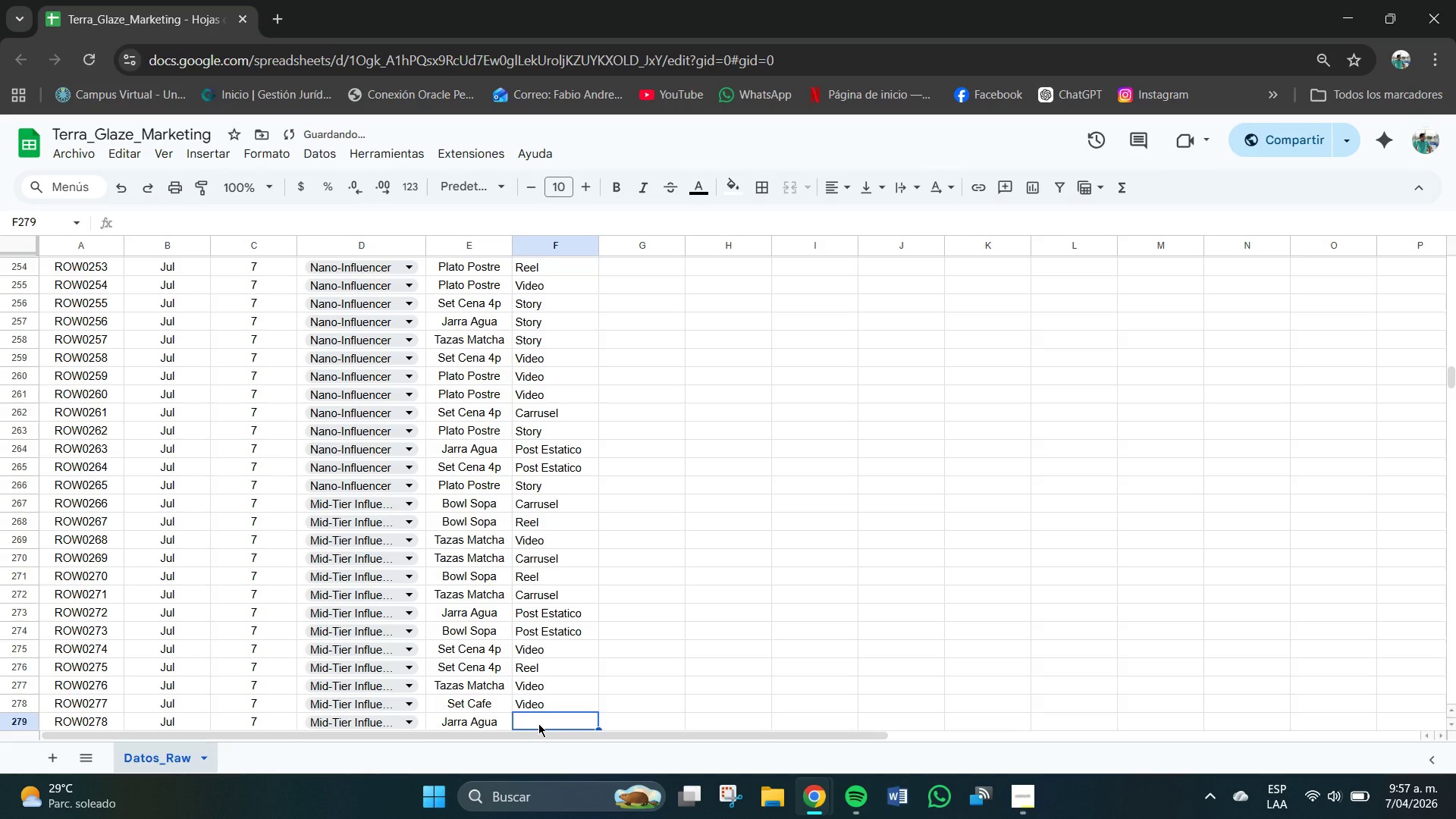 
key(V)
 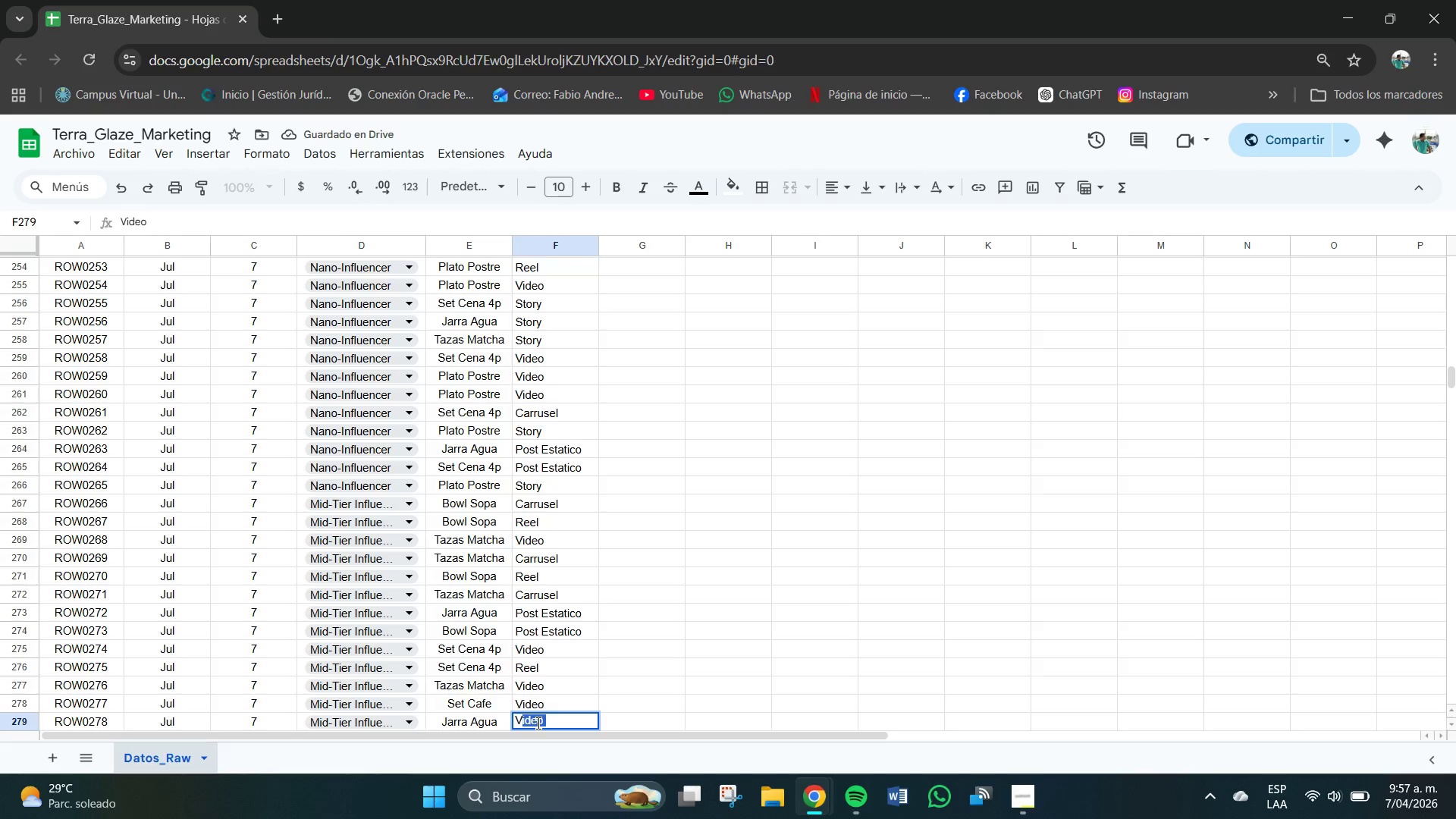 
key(Enter)
 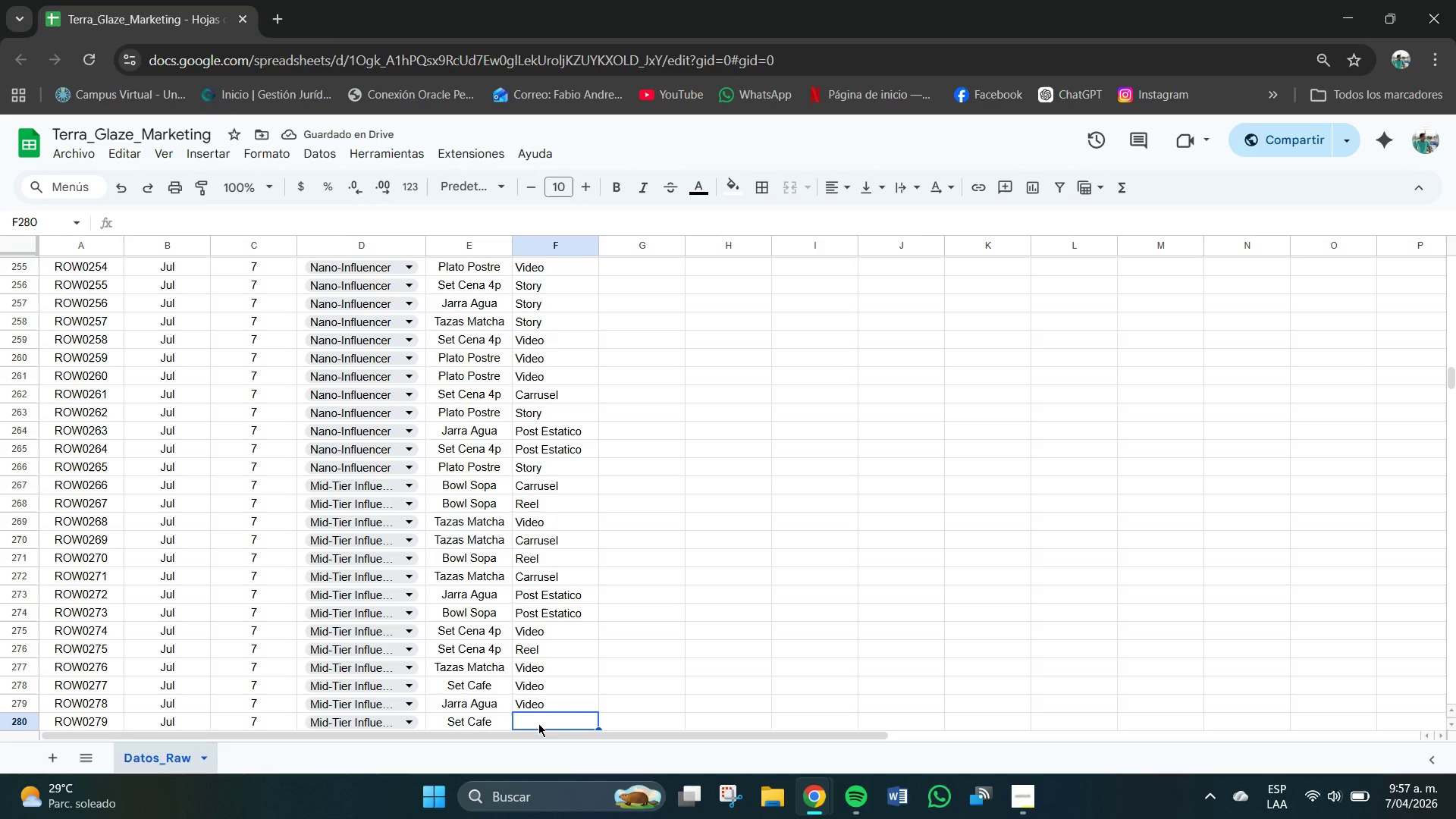 
key(U)
 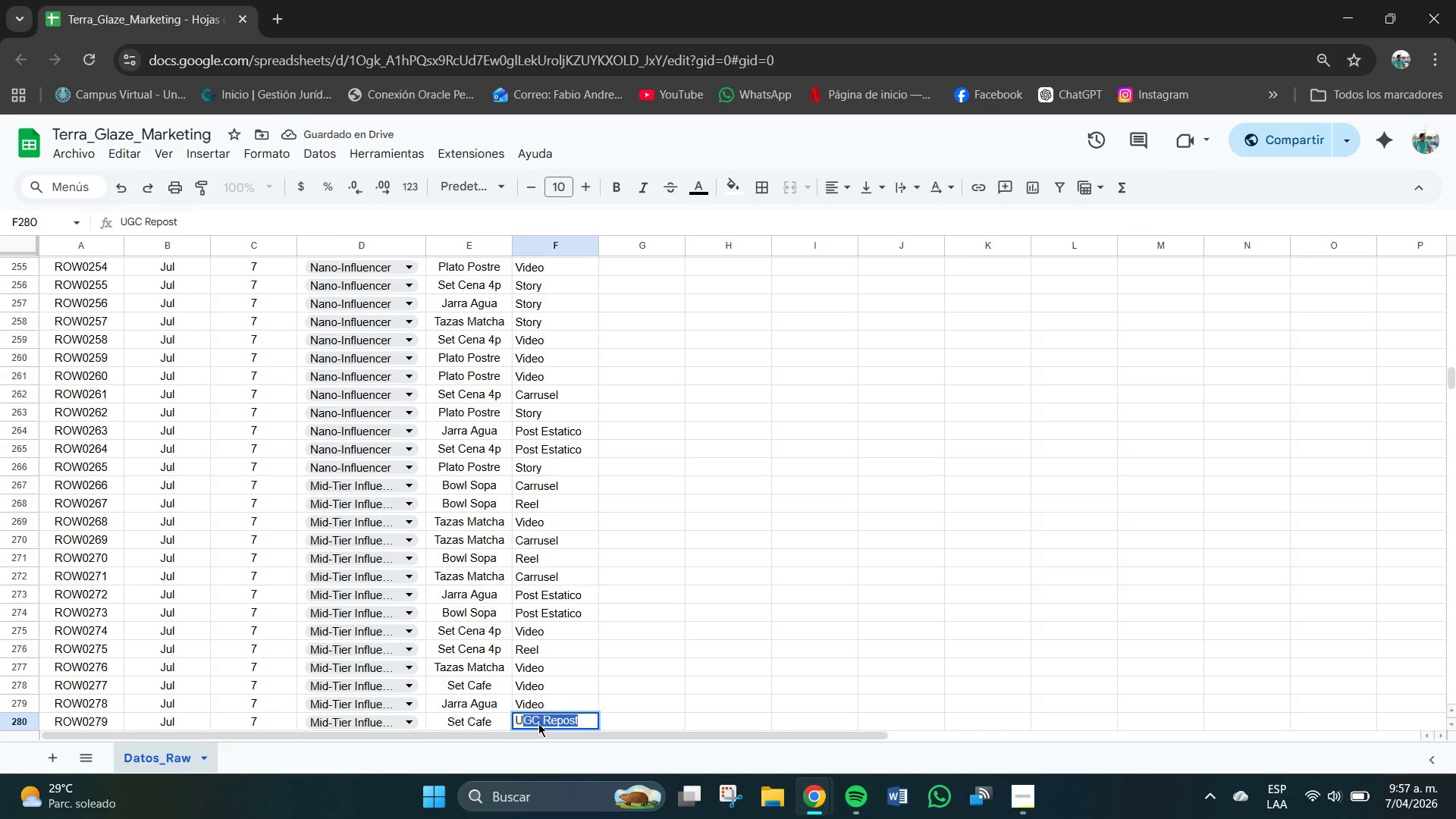 
key(Enter)
 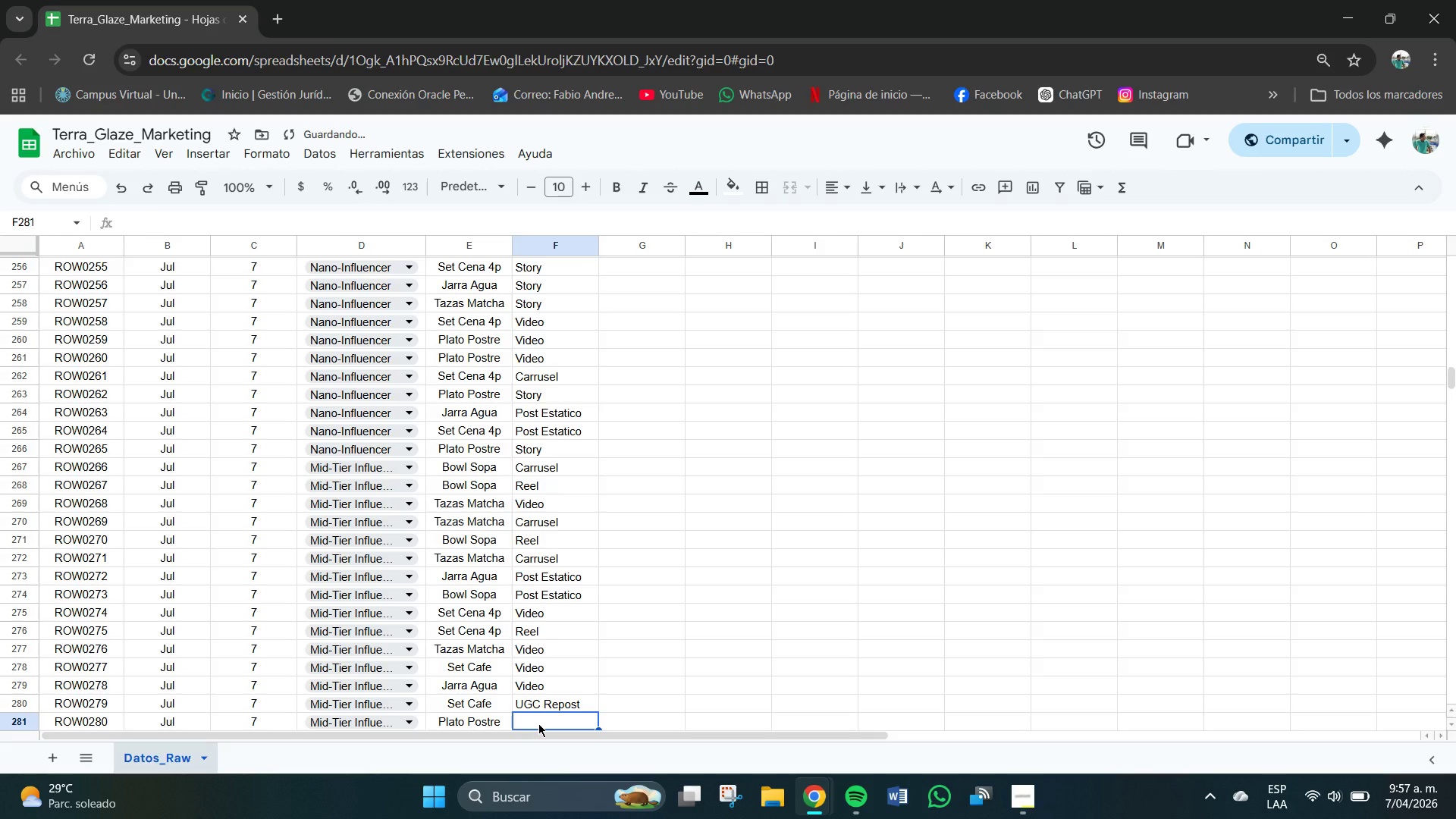 
key(V)
 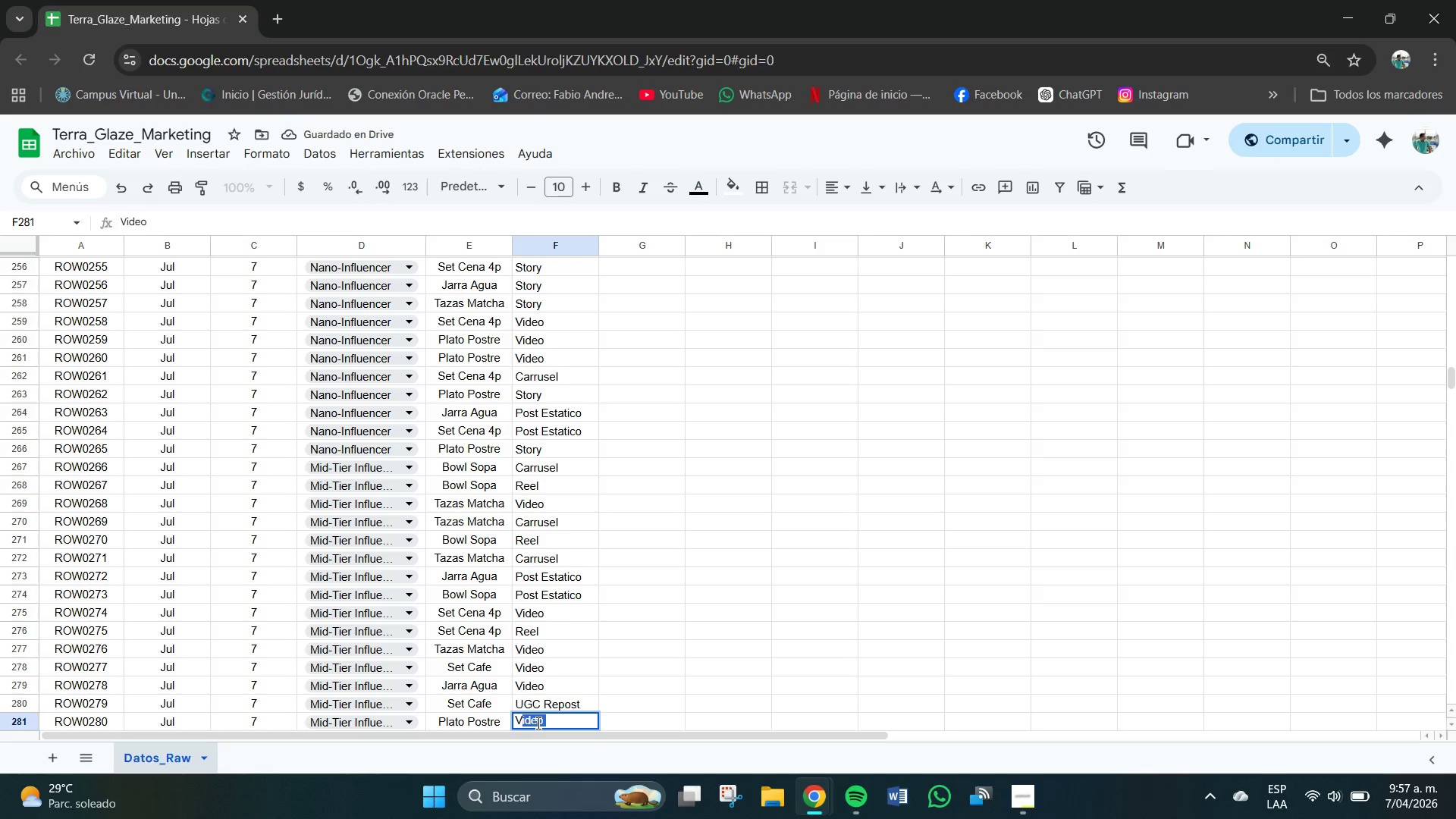 
key(Enter)
 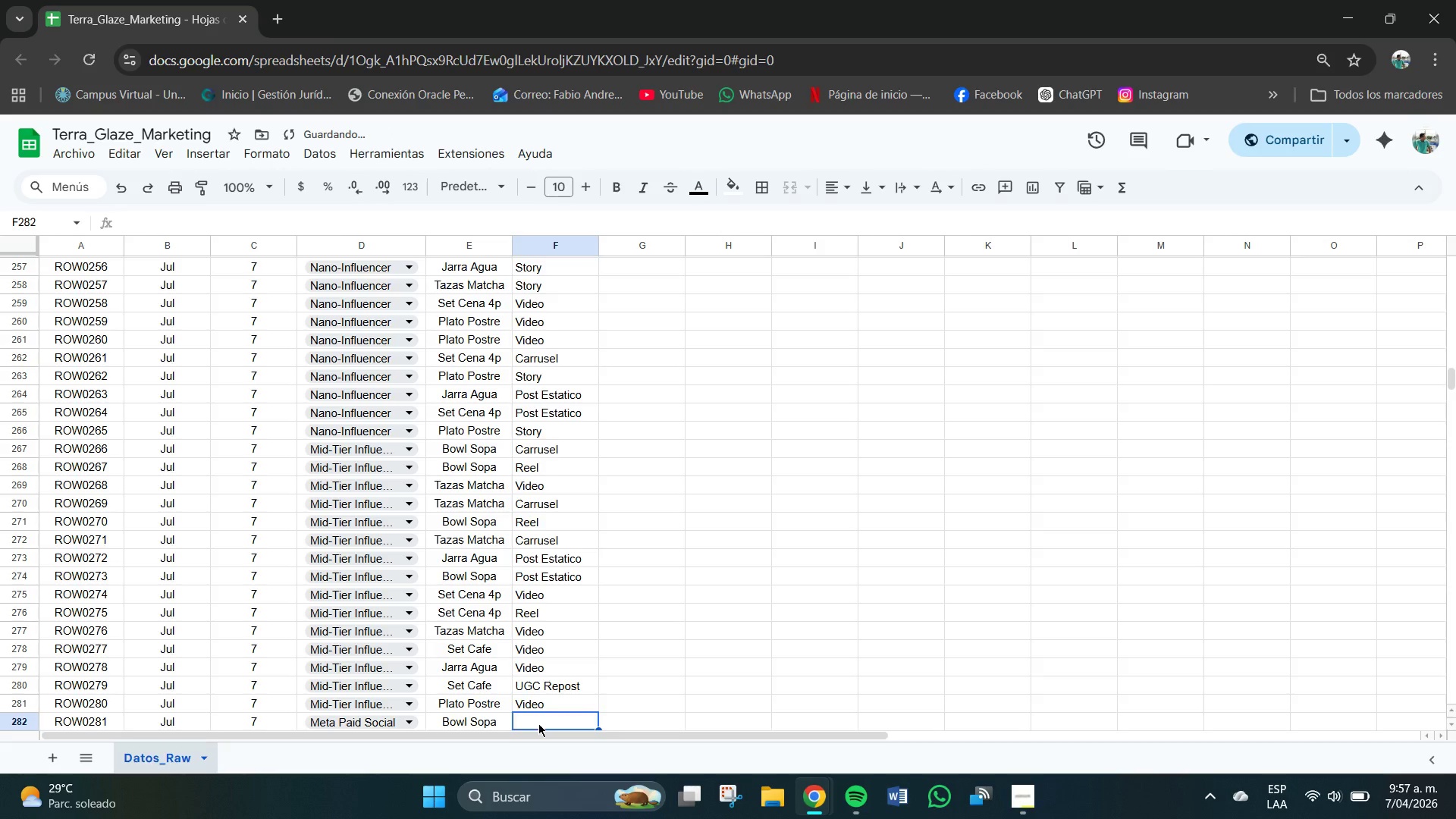 
key(R)
 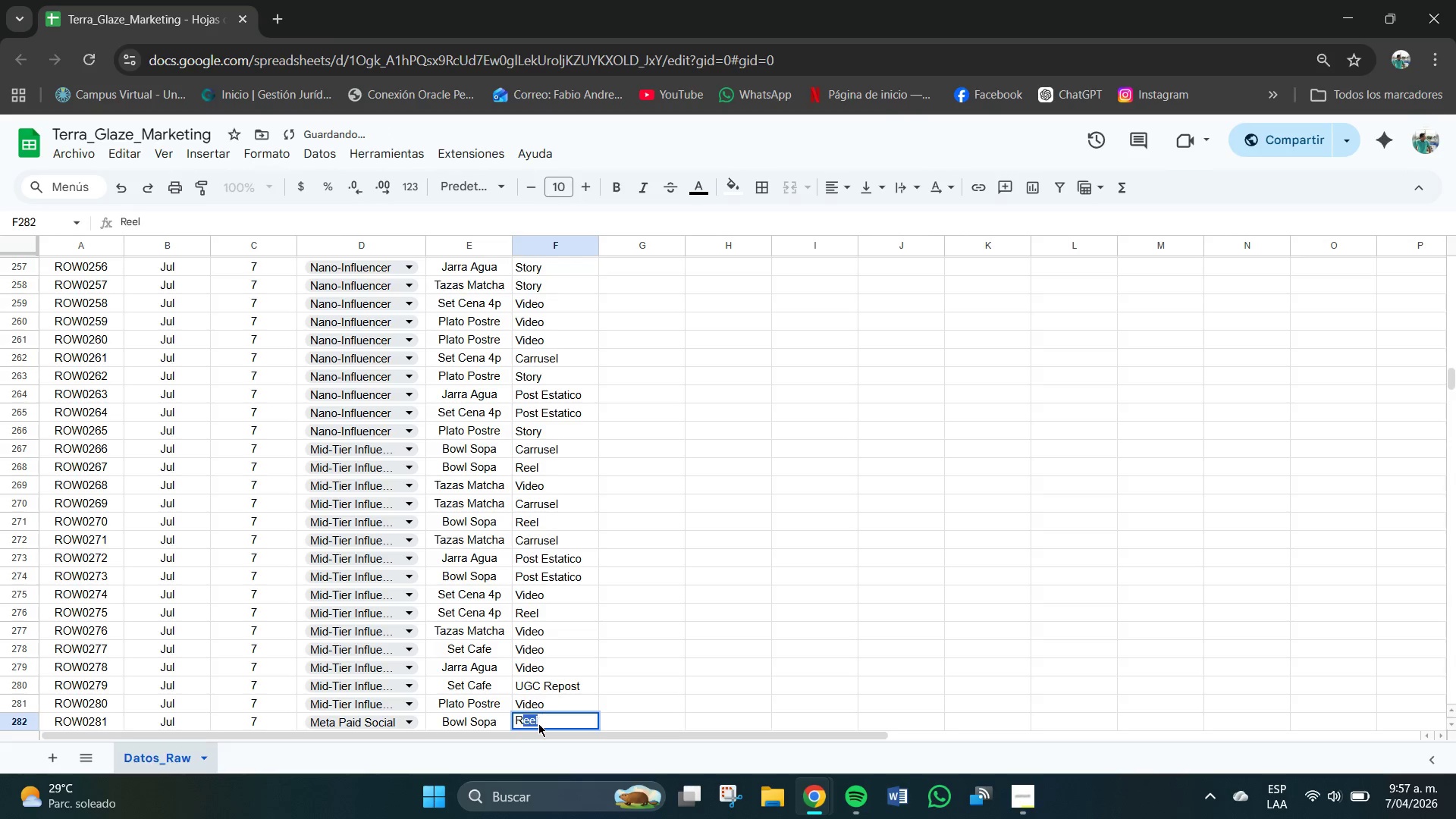 
key(Enter)
 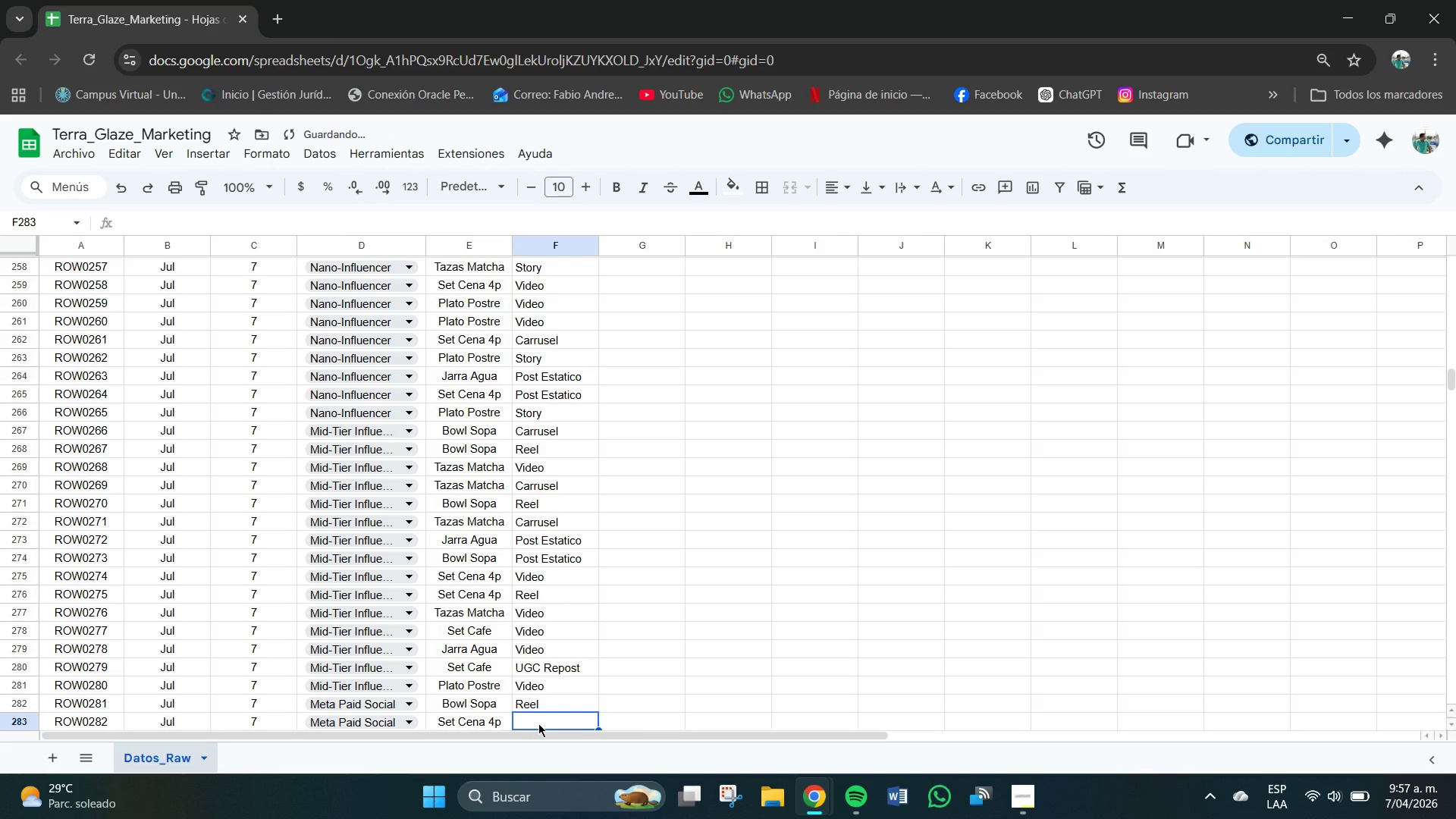 
key(P)
 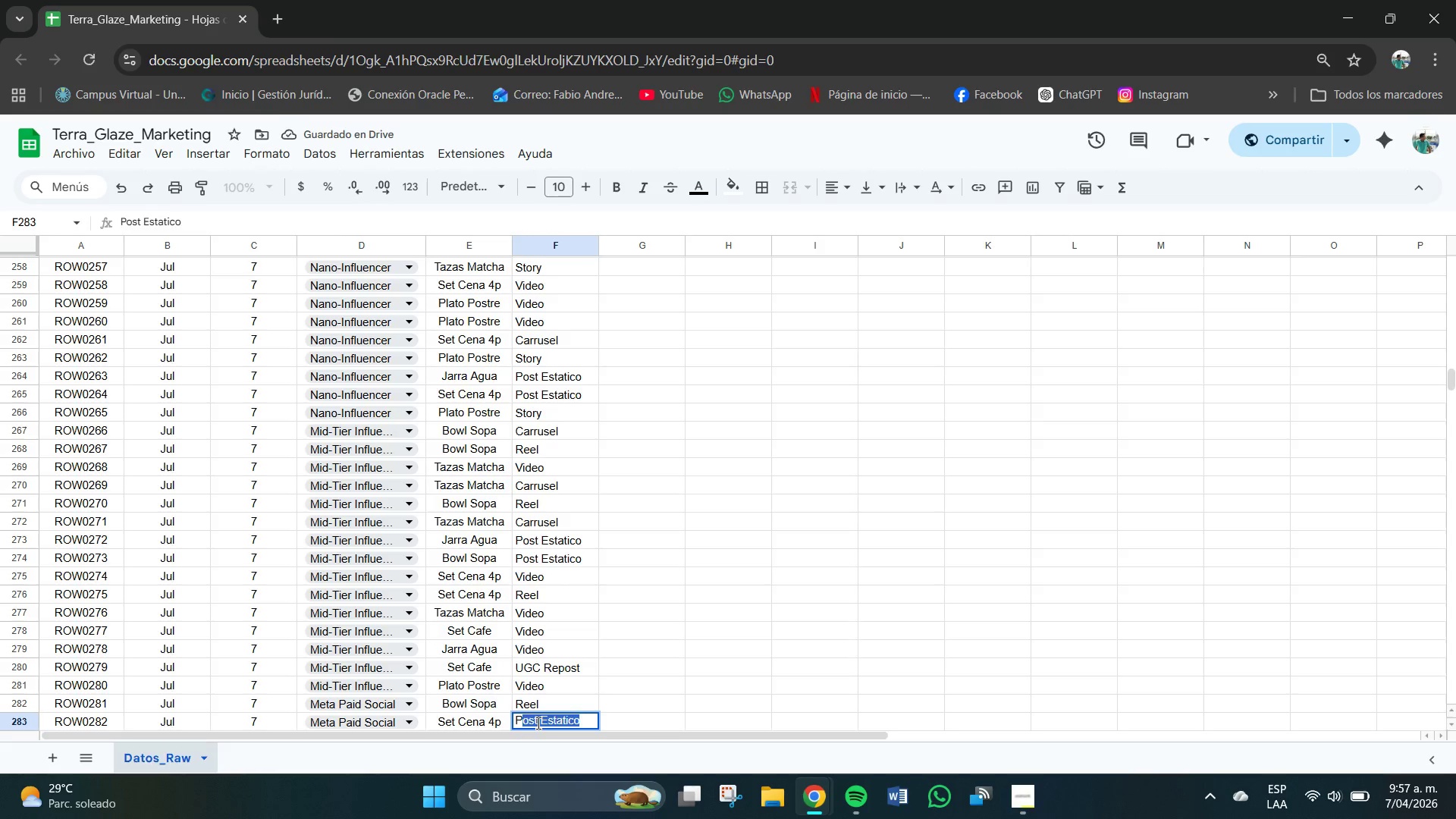 
key(Enter)
 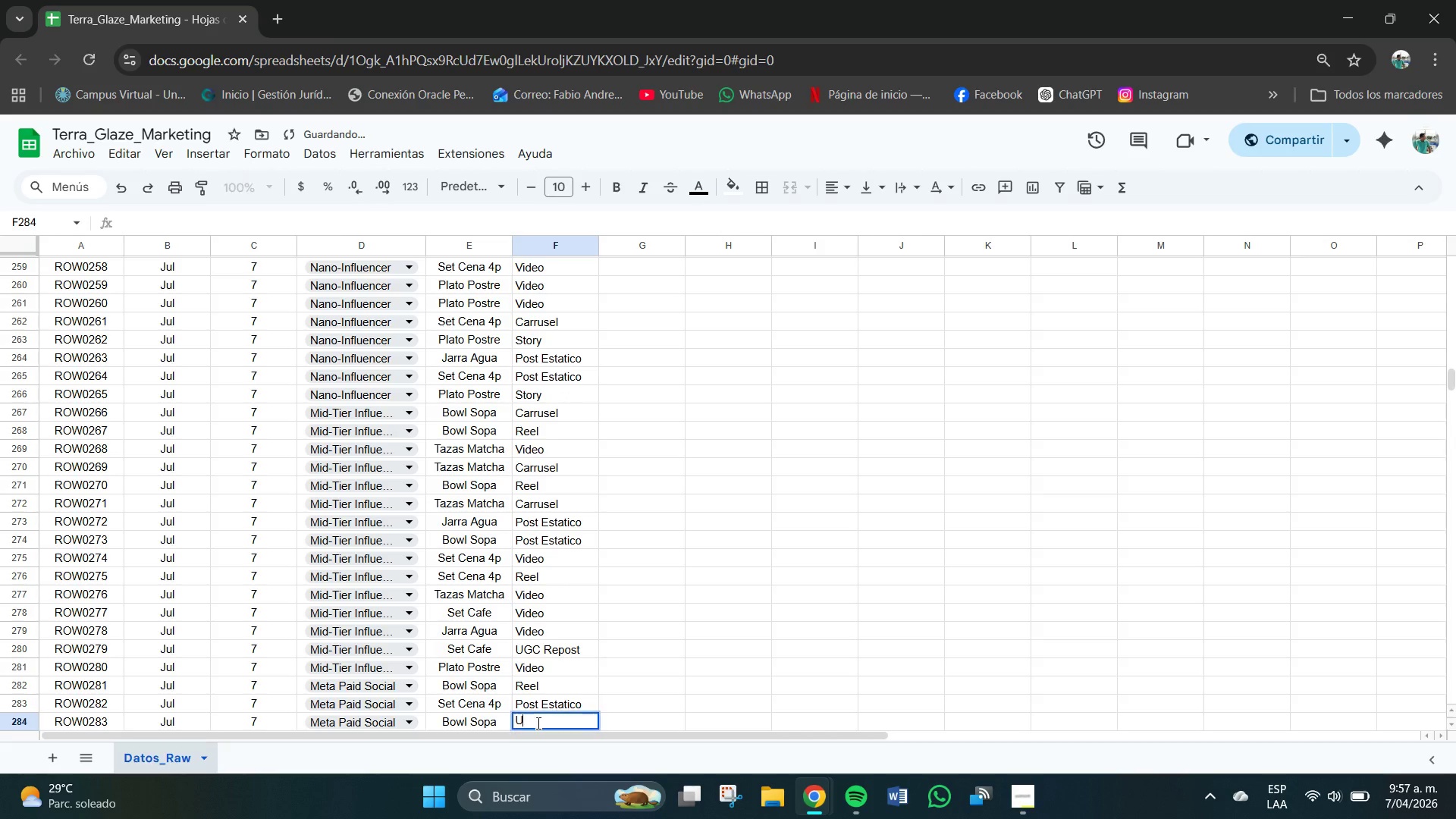 
key(U)
 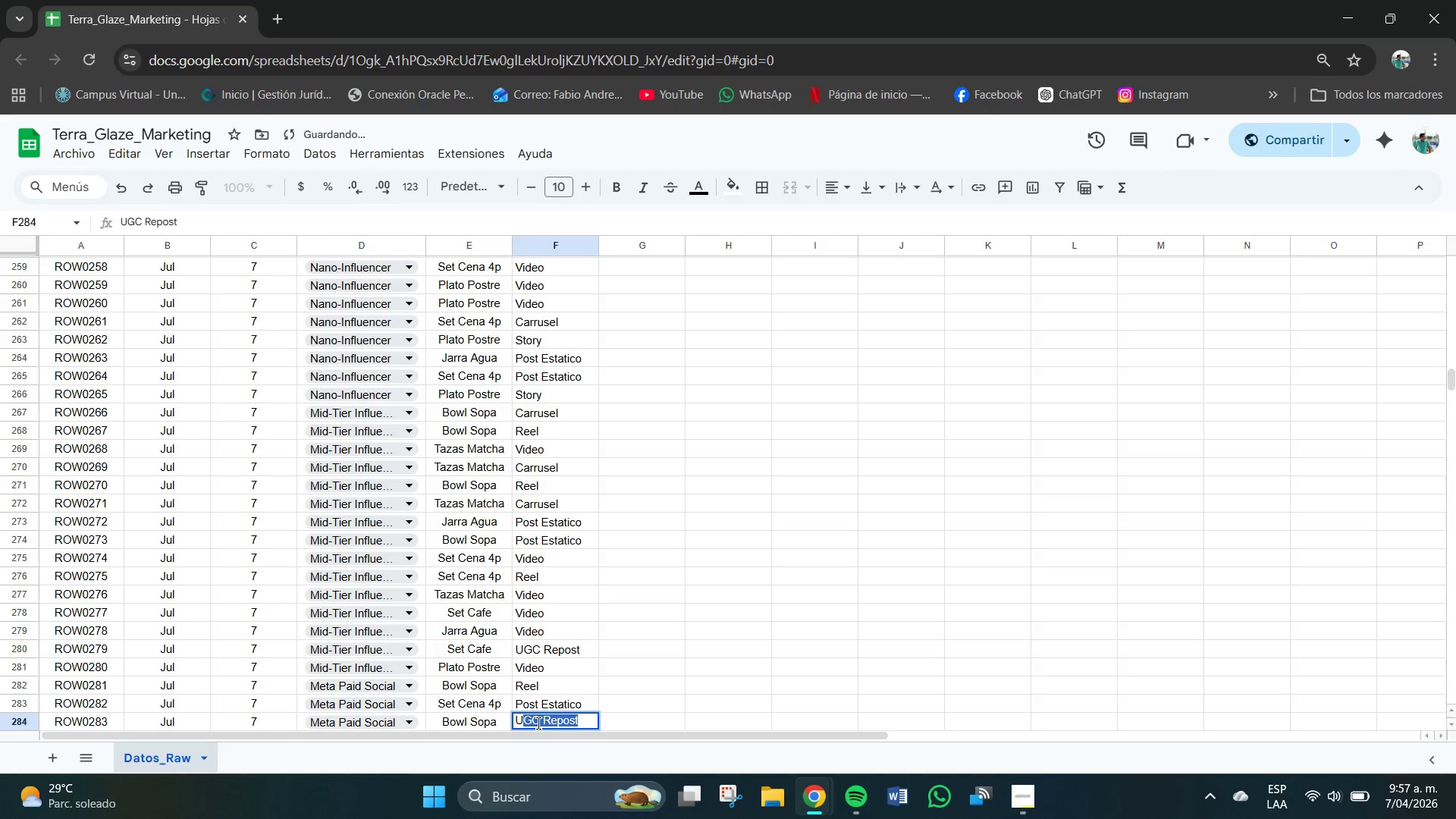 
key(Enter)
 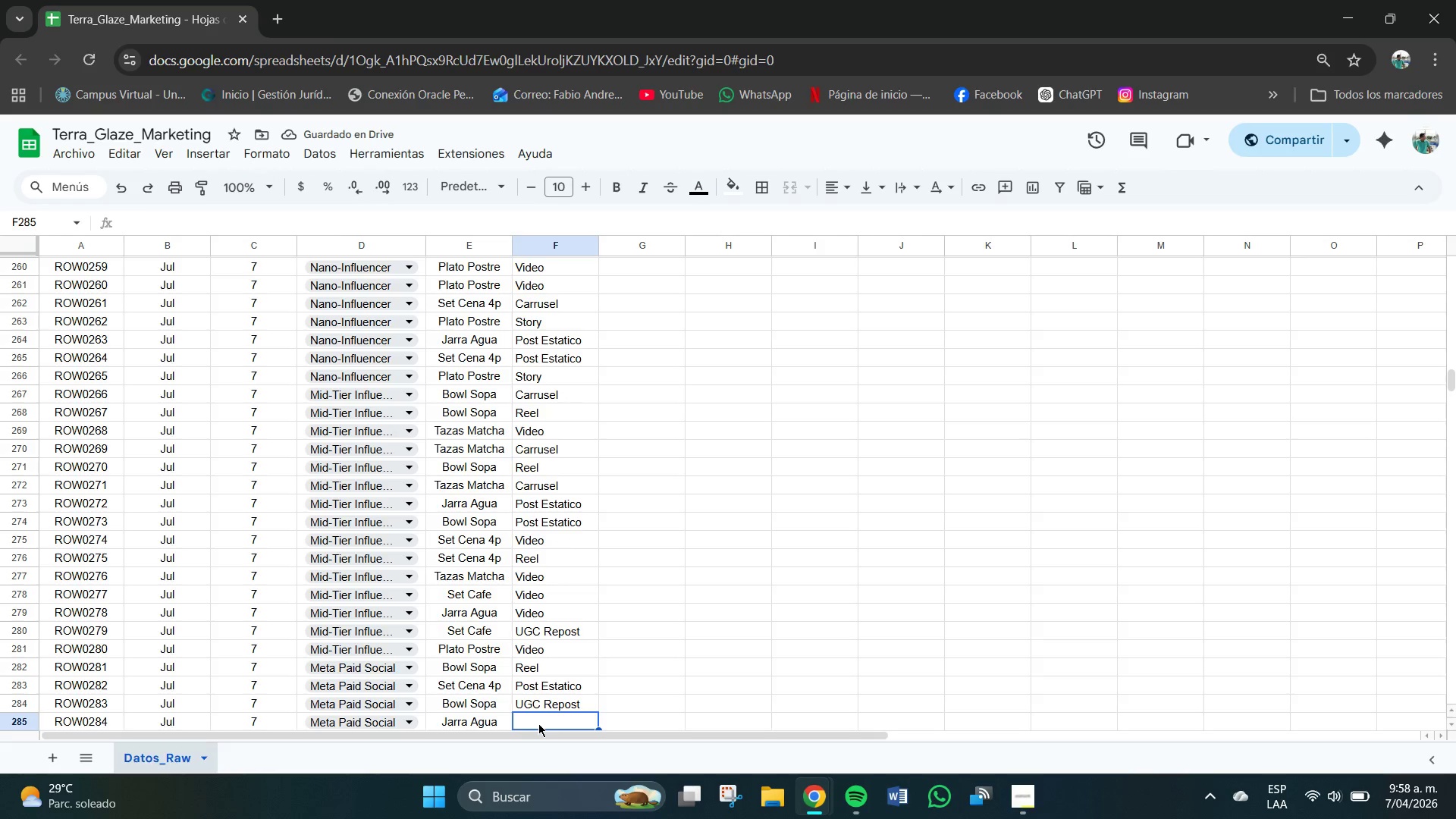 
key(P)
 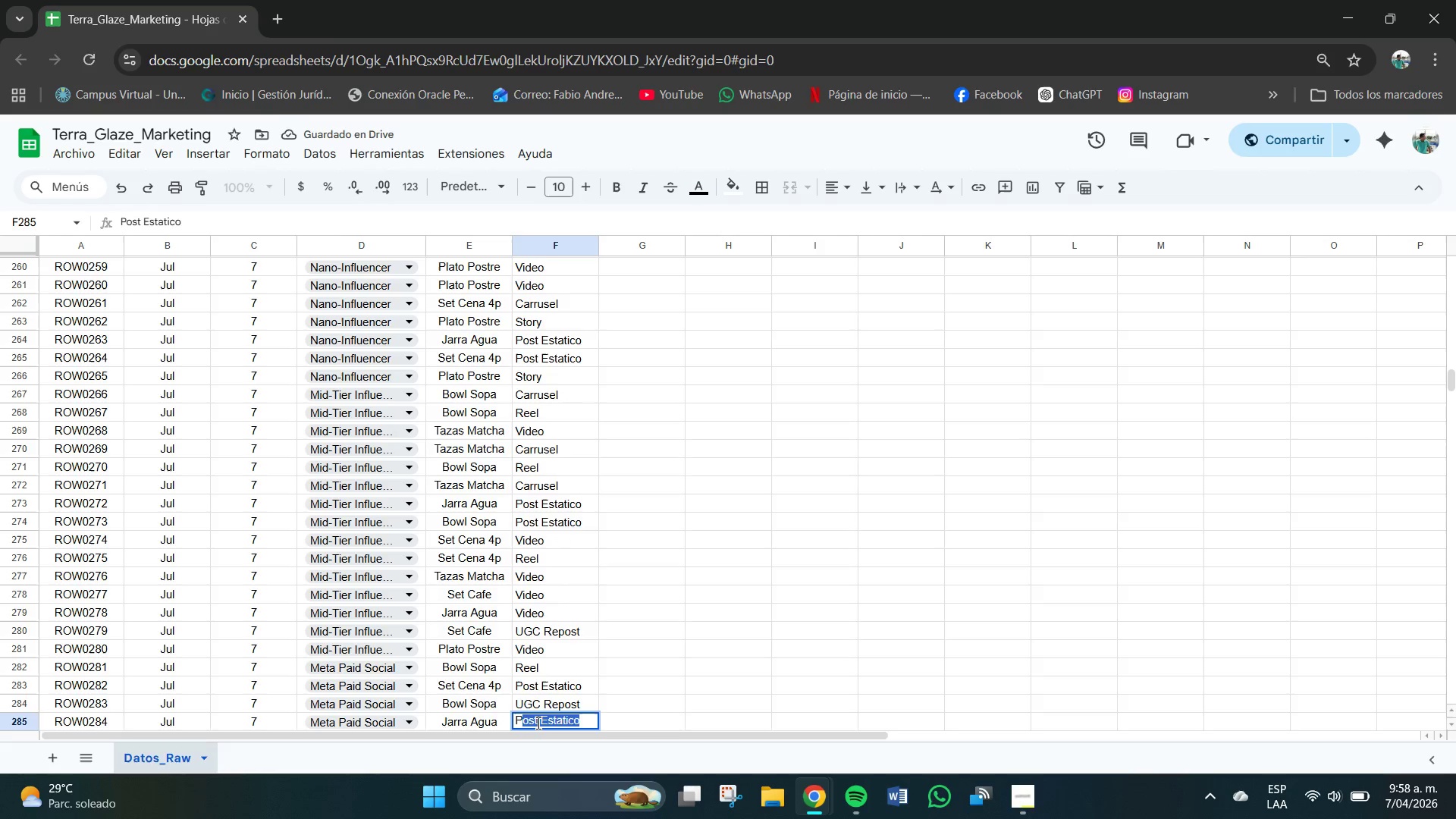 
key(Enter)
 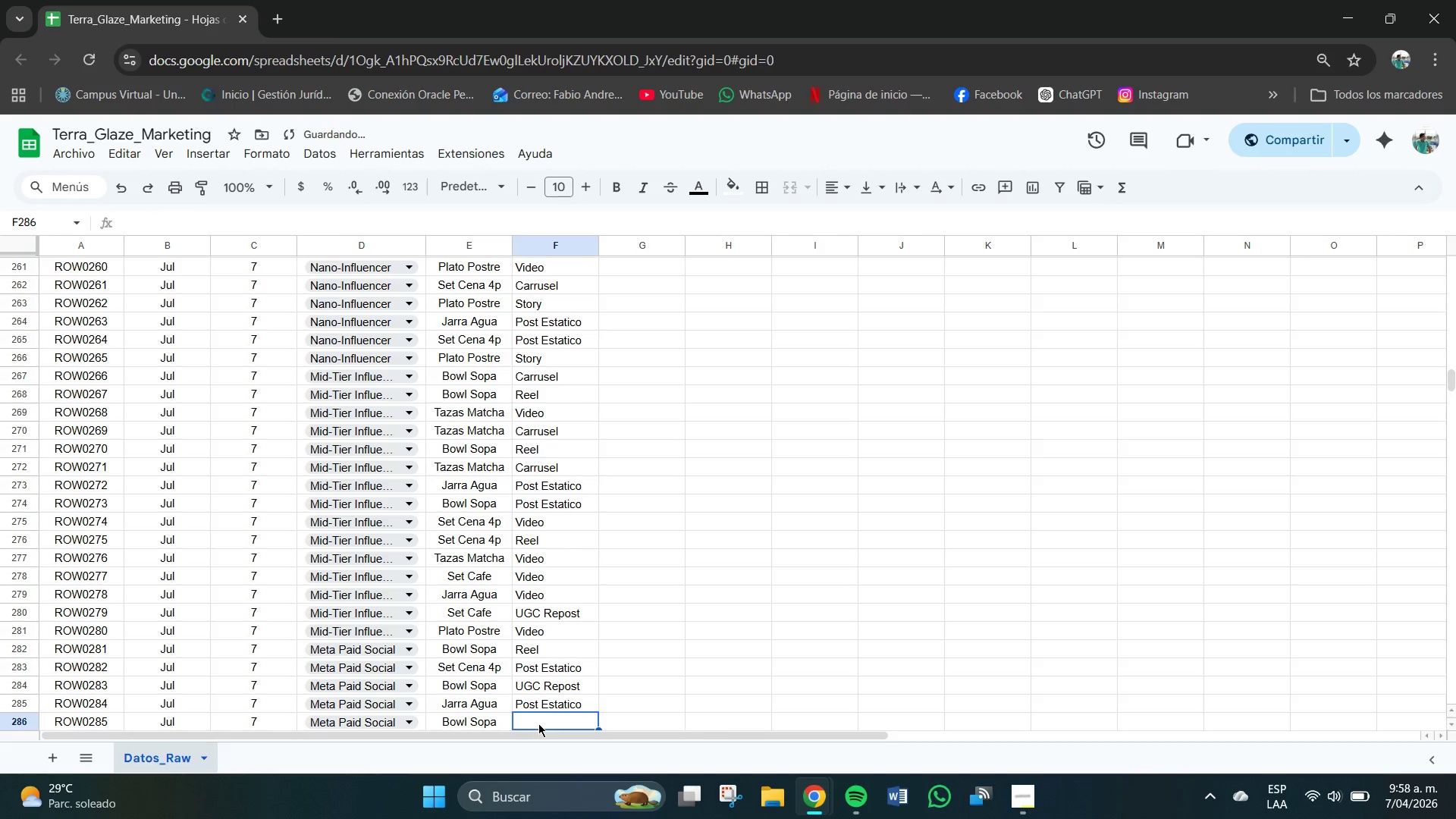 
key(V)
 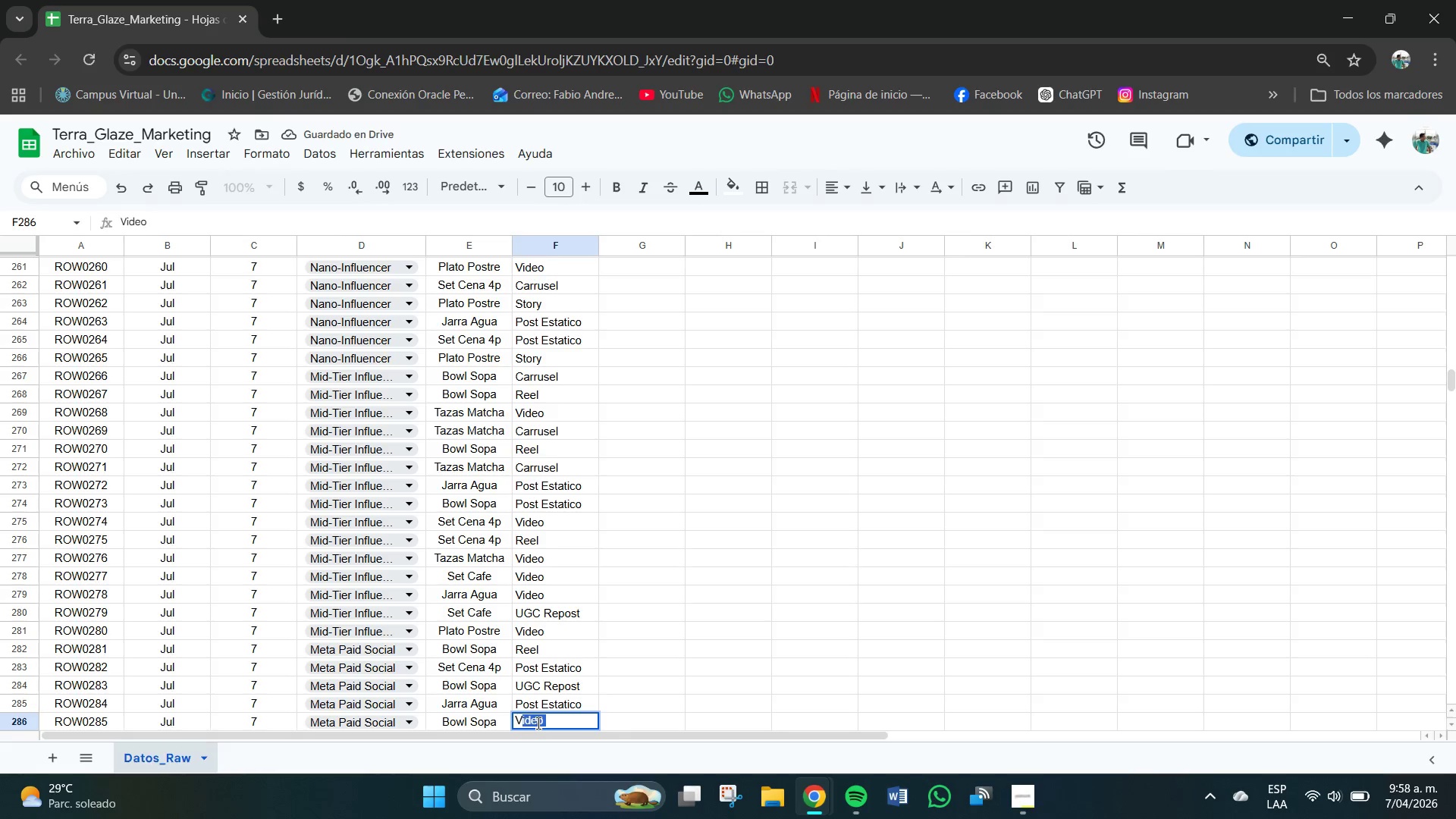 
key(Enter)
 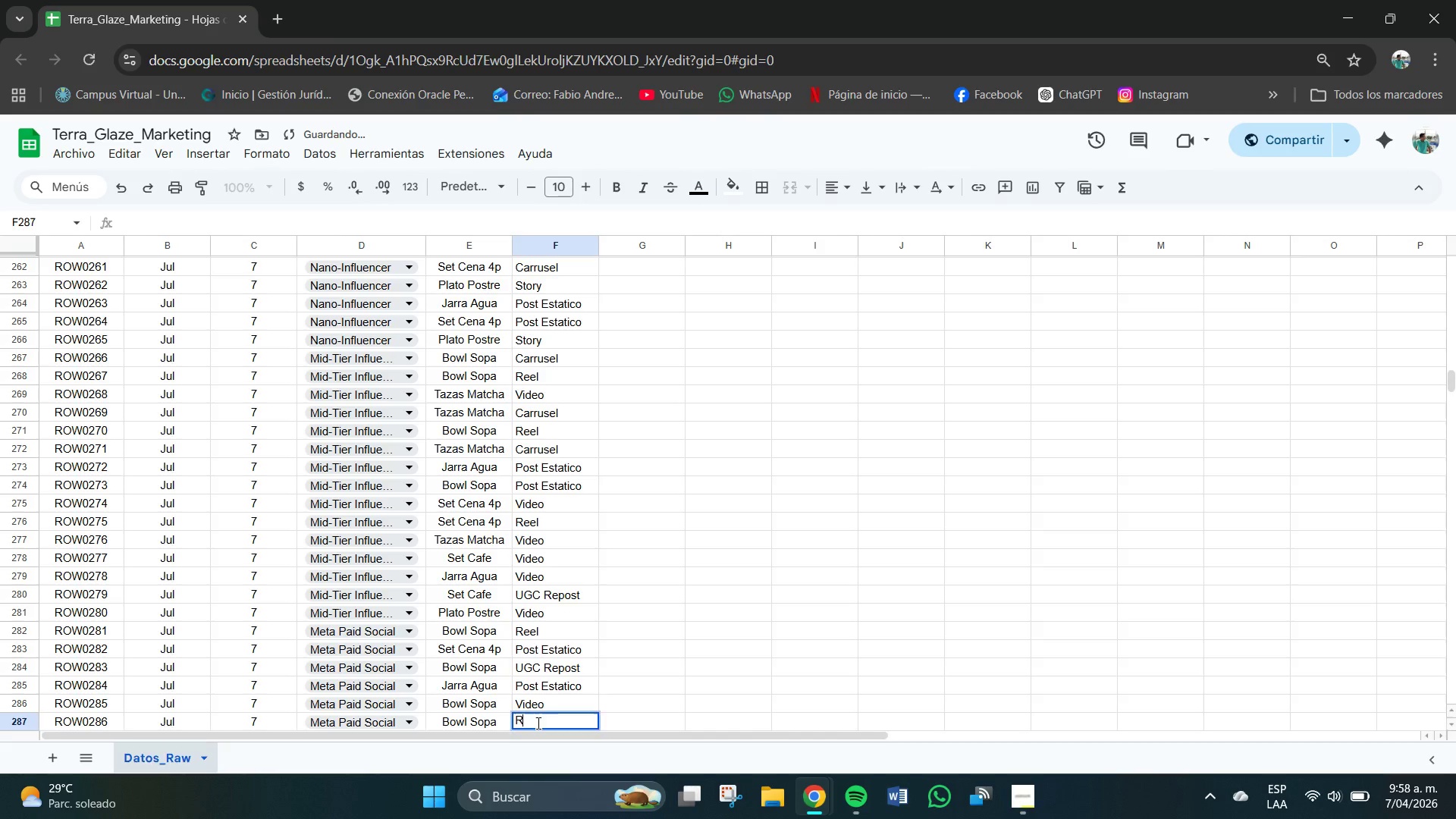 
key(R)
 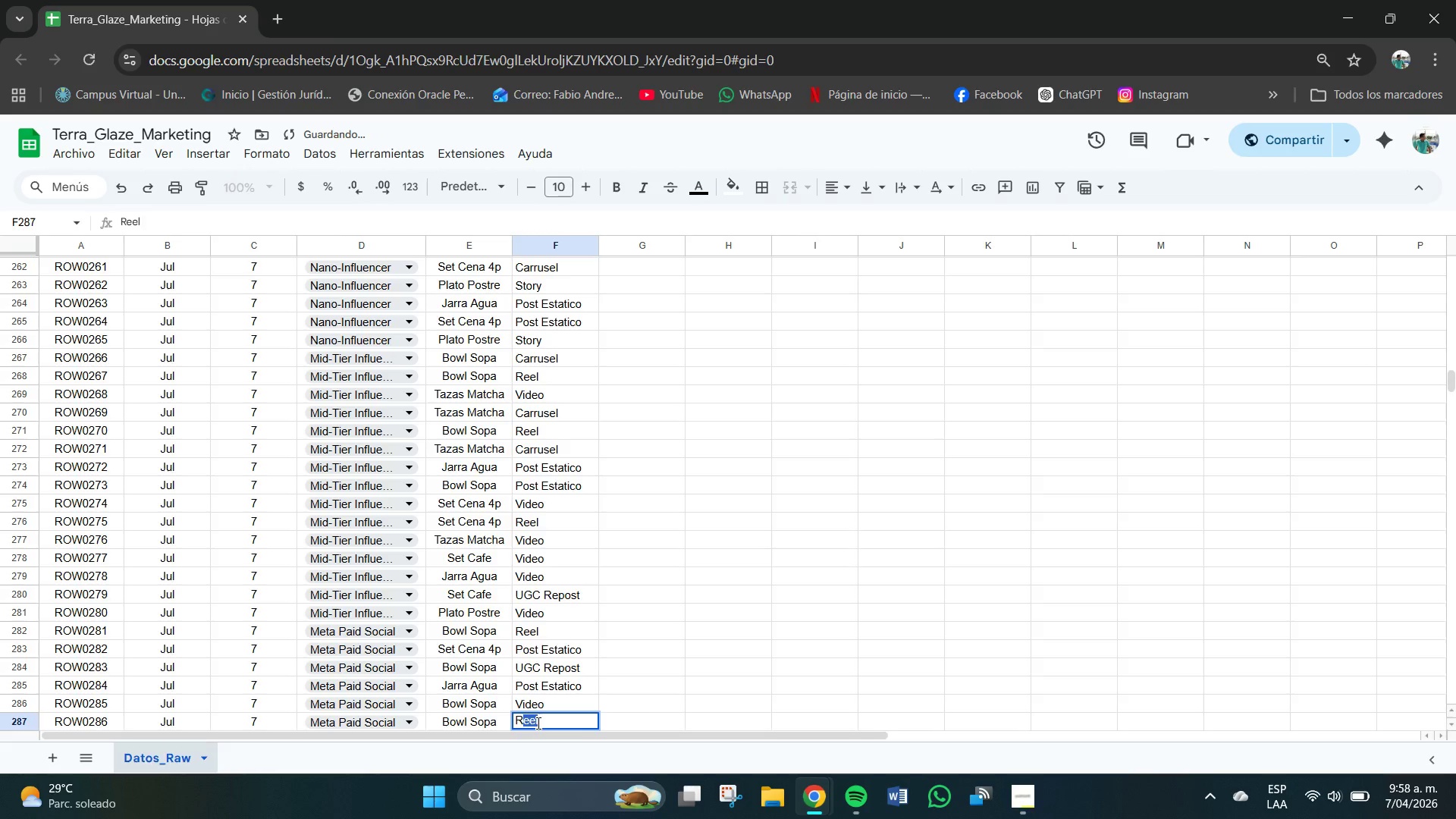 
key(Enter)
 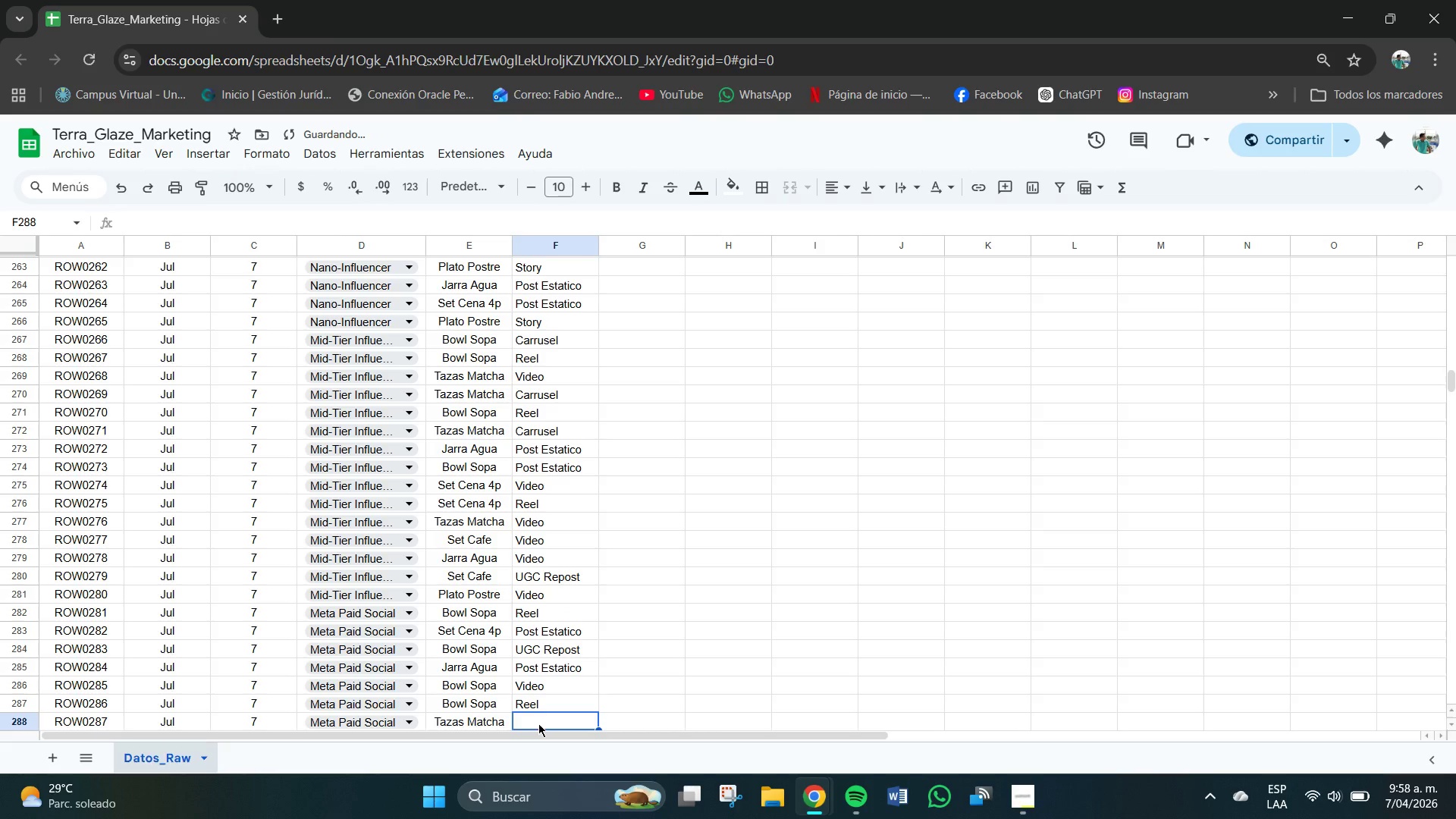 
left_click([545, 700])
 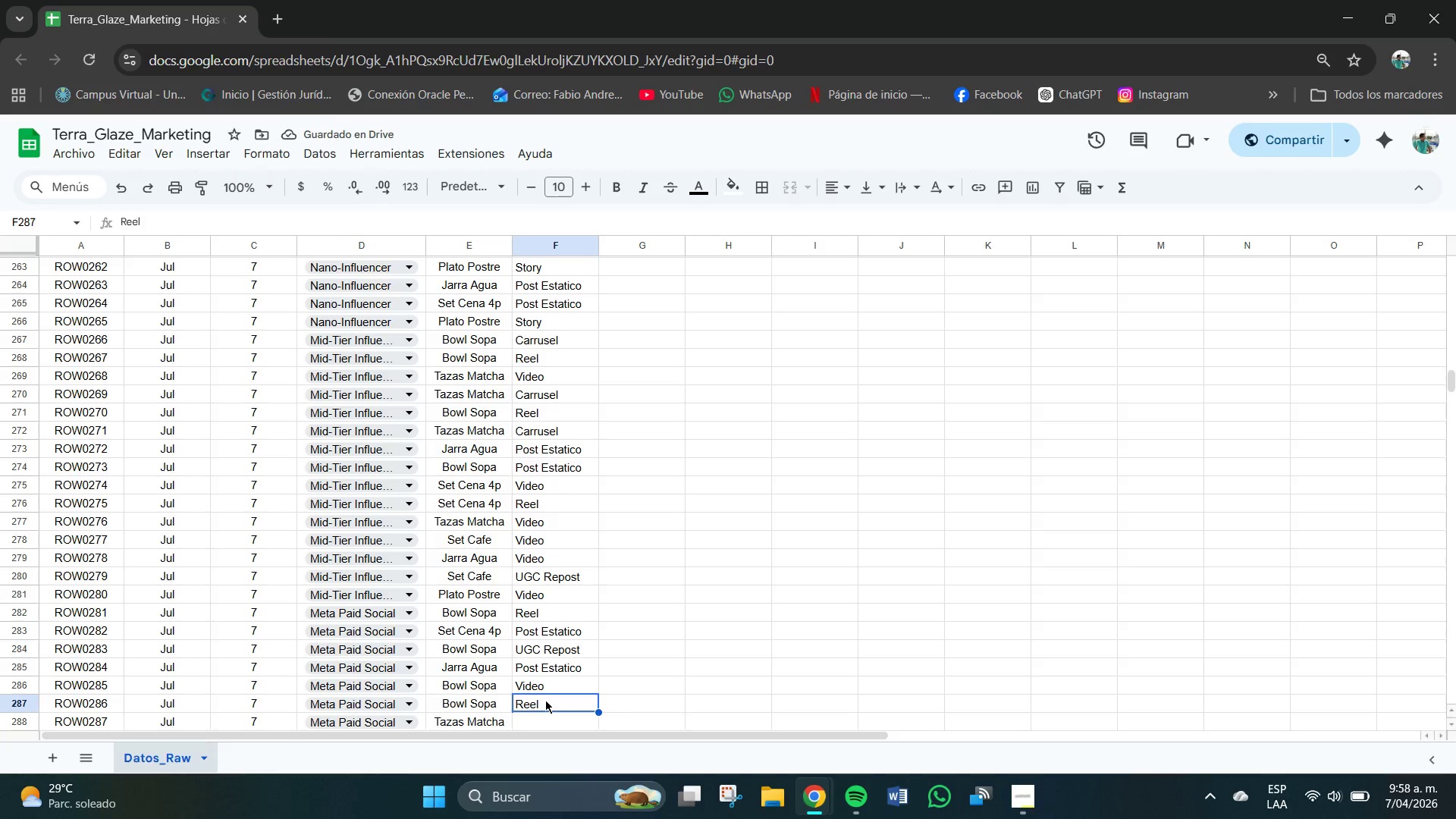 
key(Backspace)
 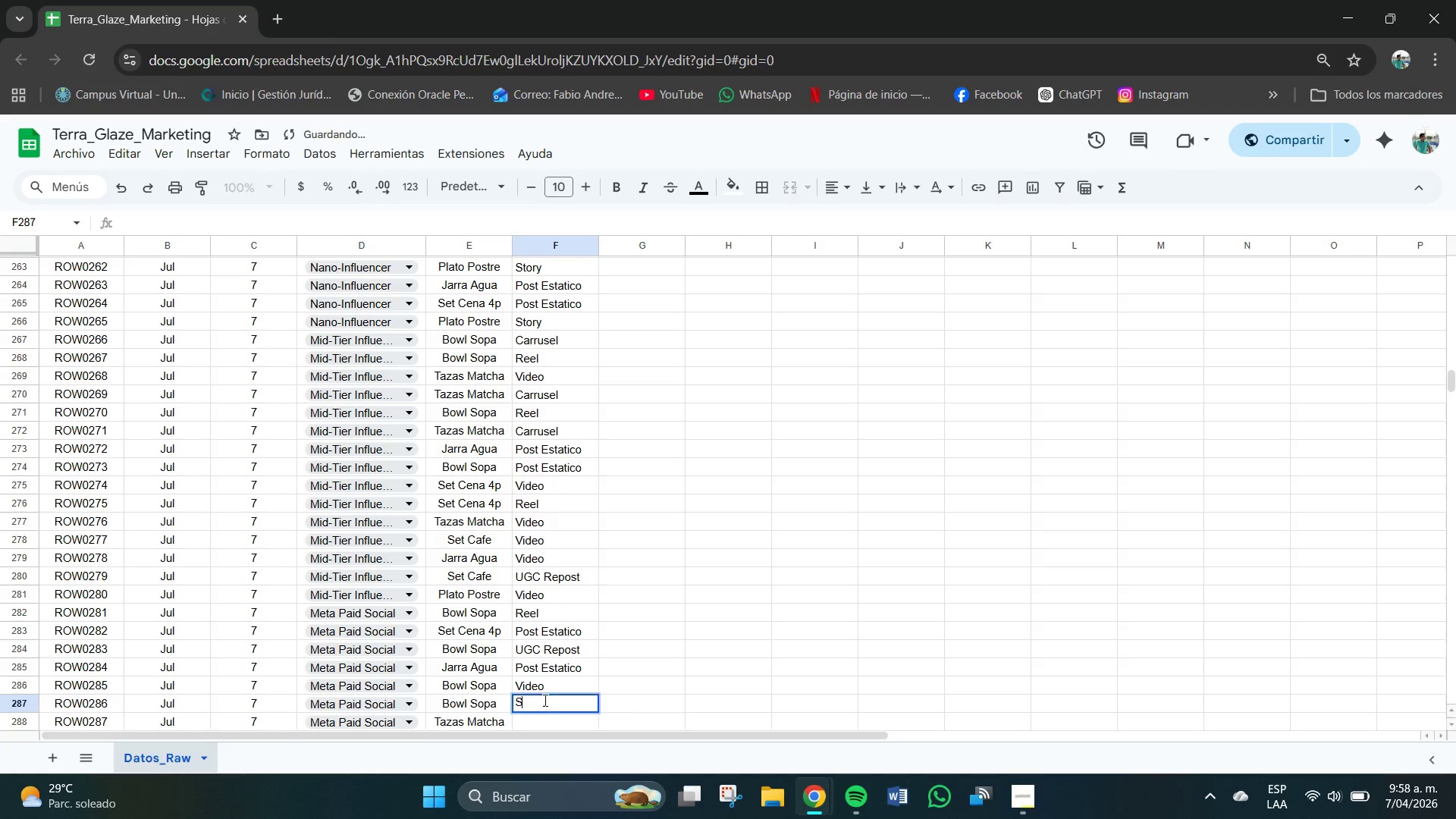 
key(S)
 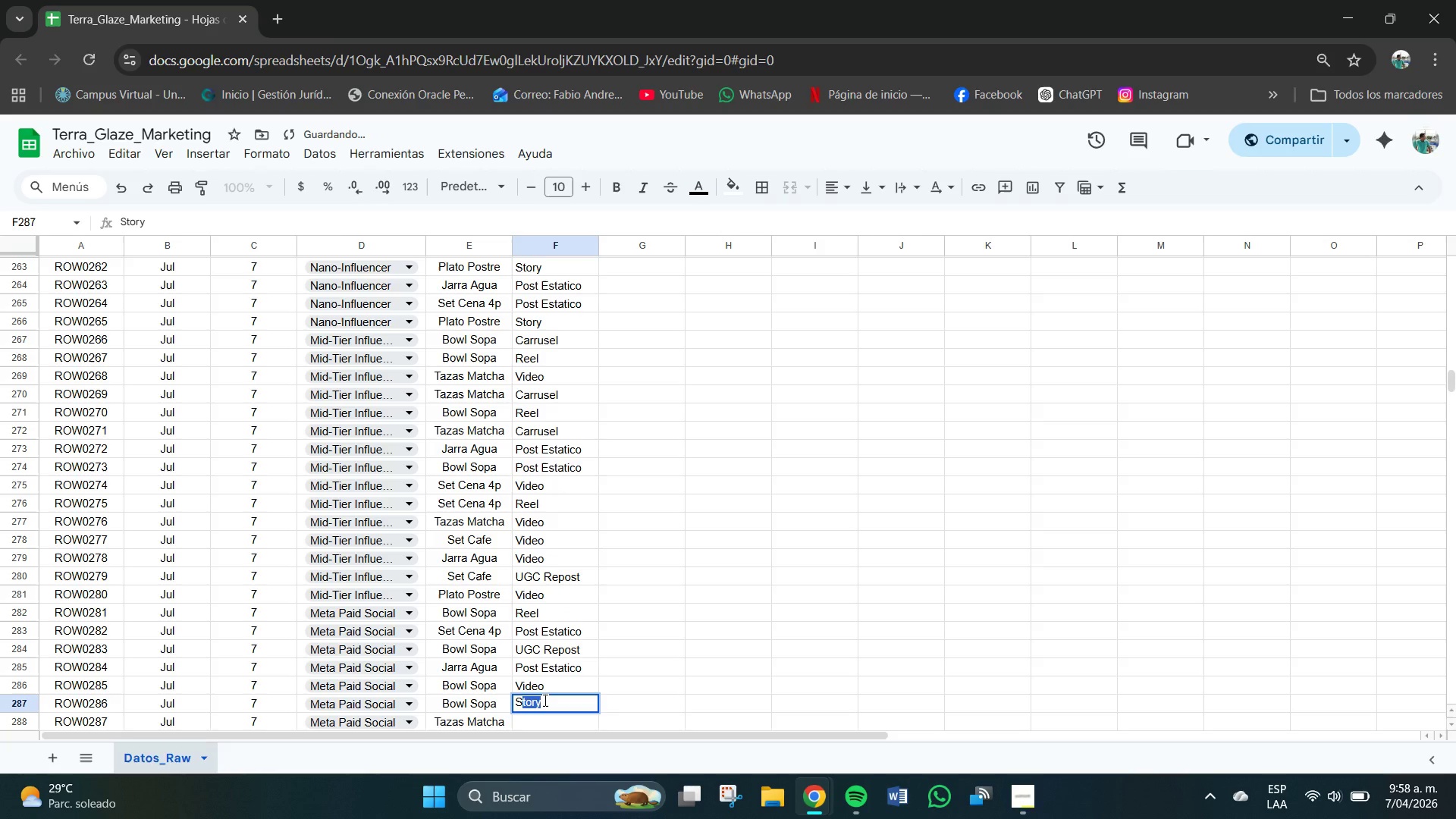 
key(Enter)
 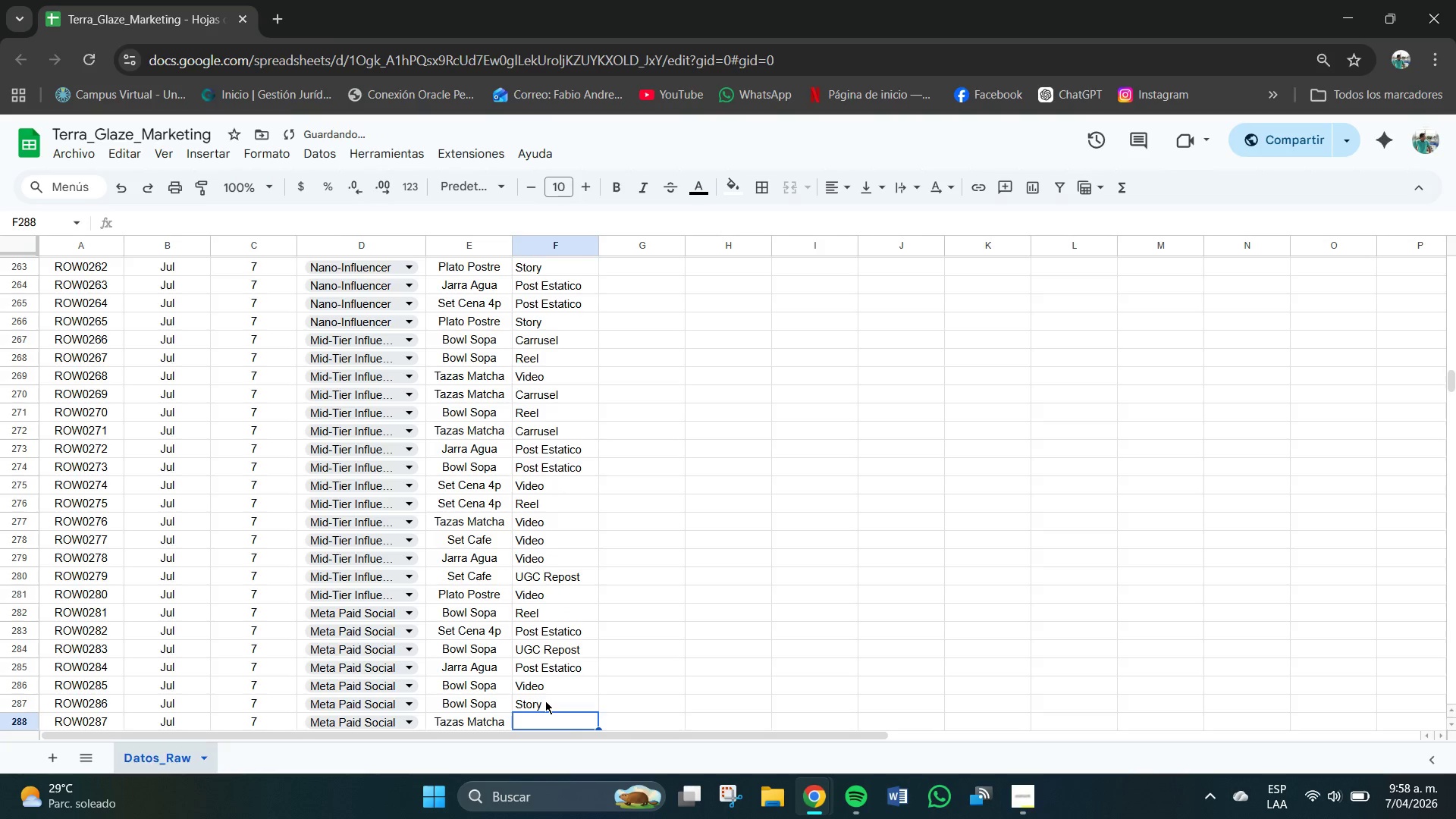 
key(R)
 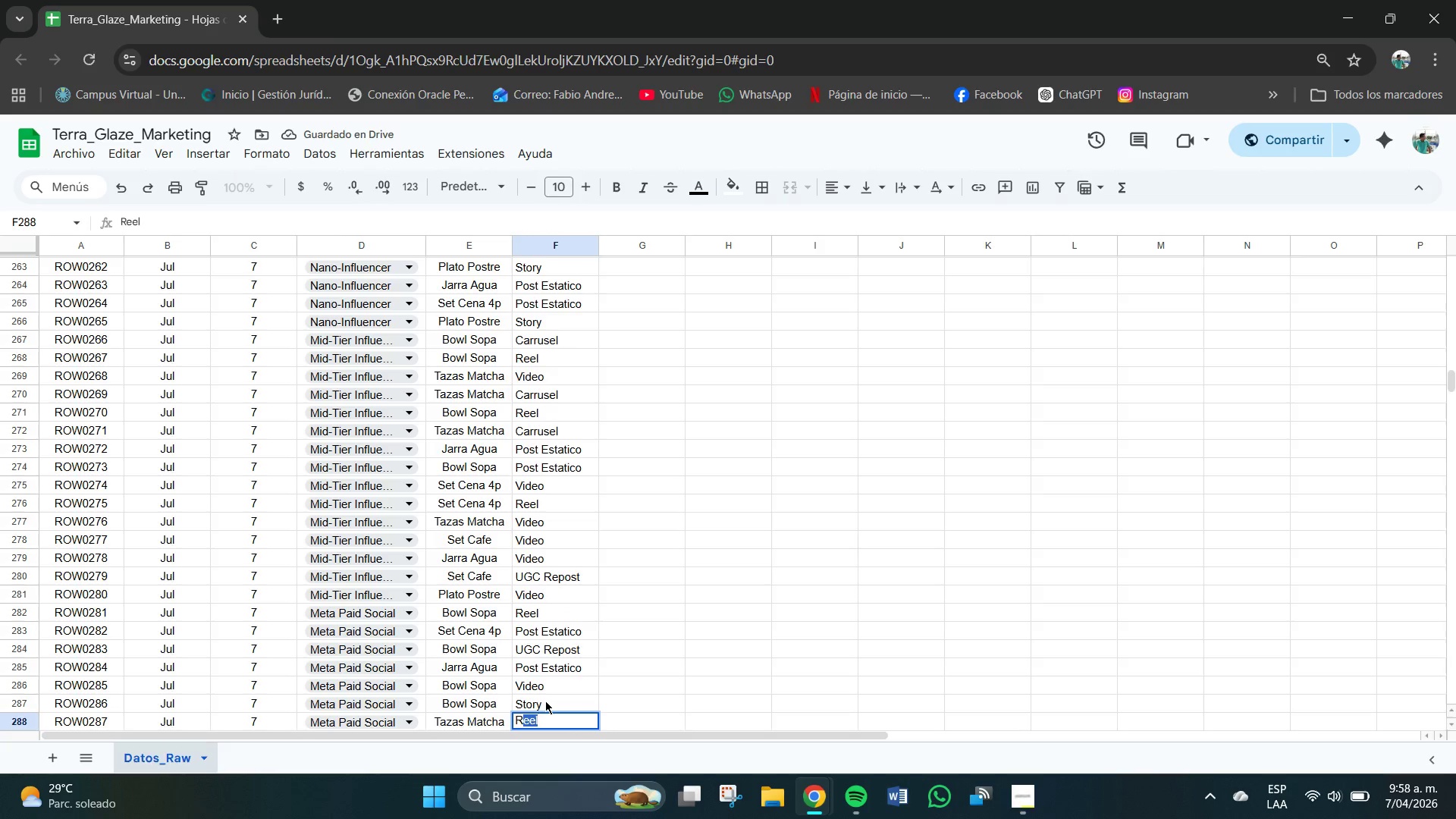 
key(Enter)
 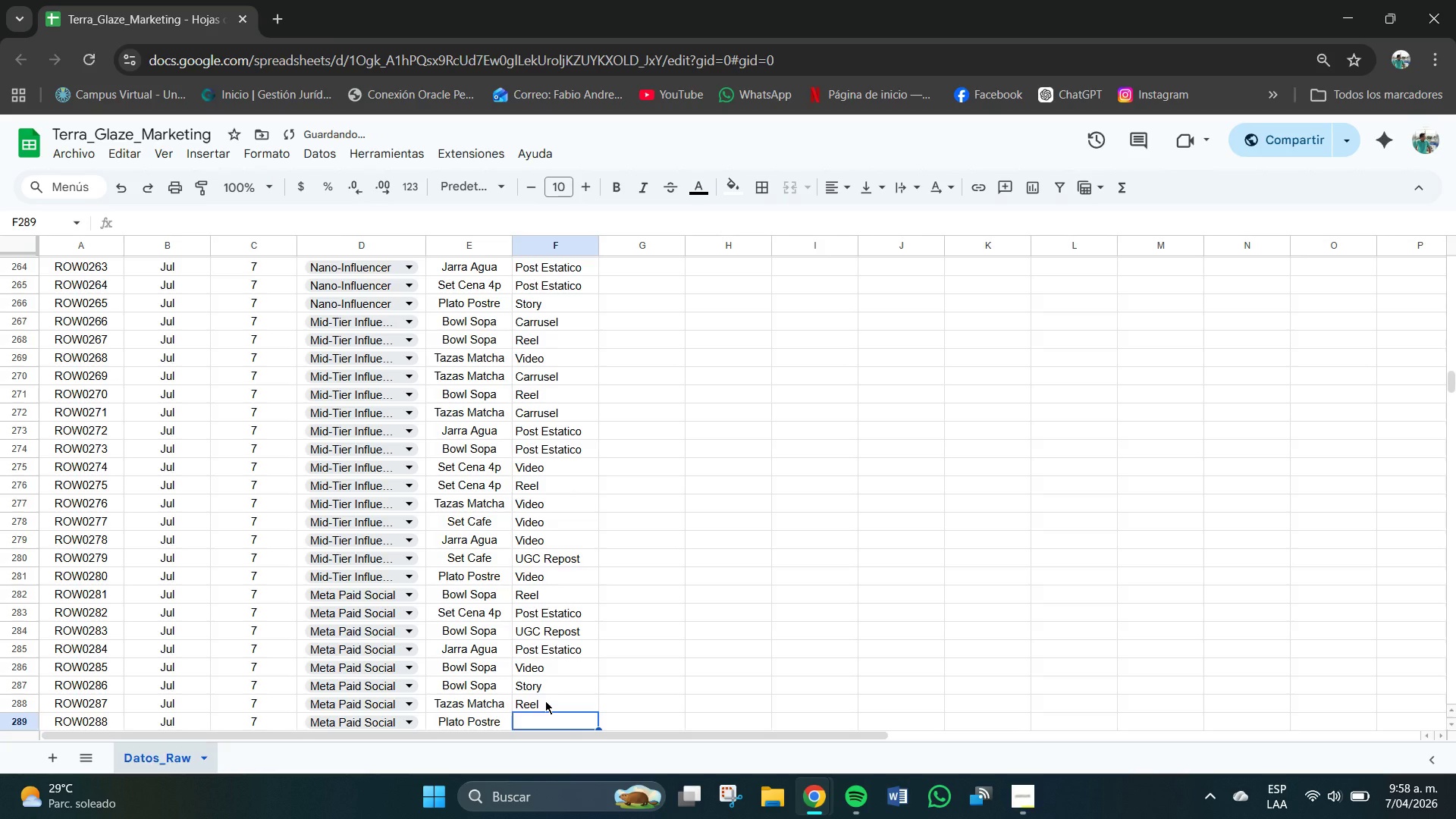 
key(S)
 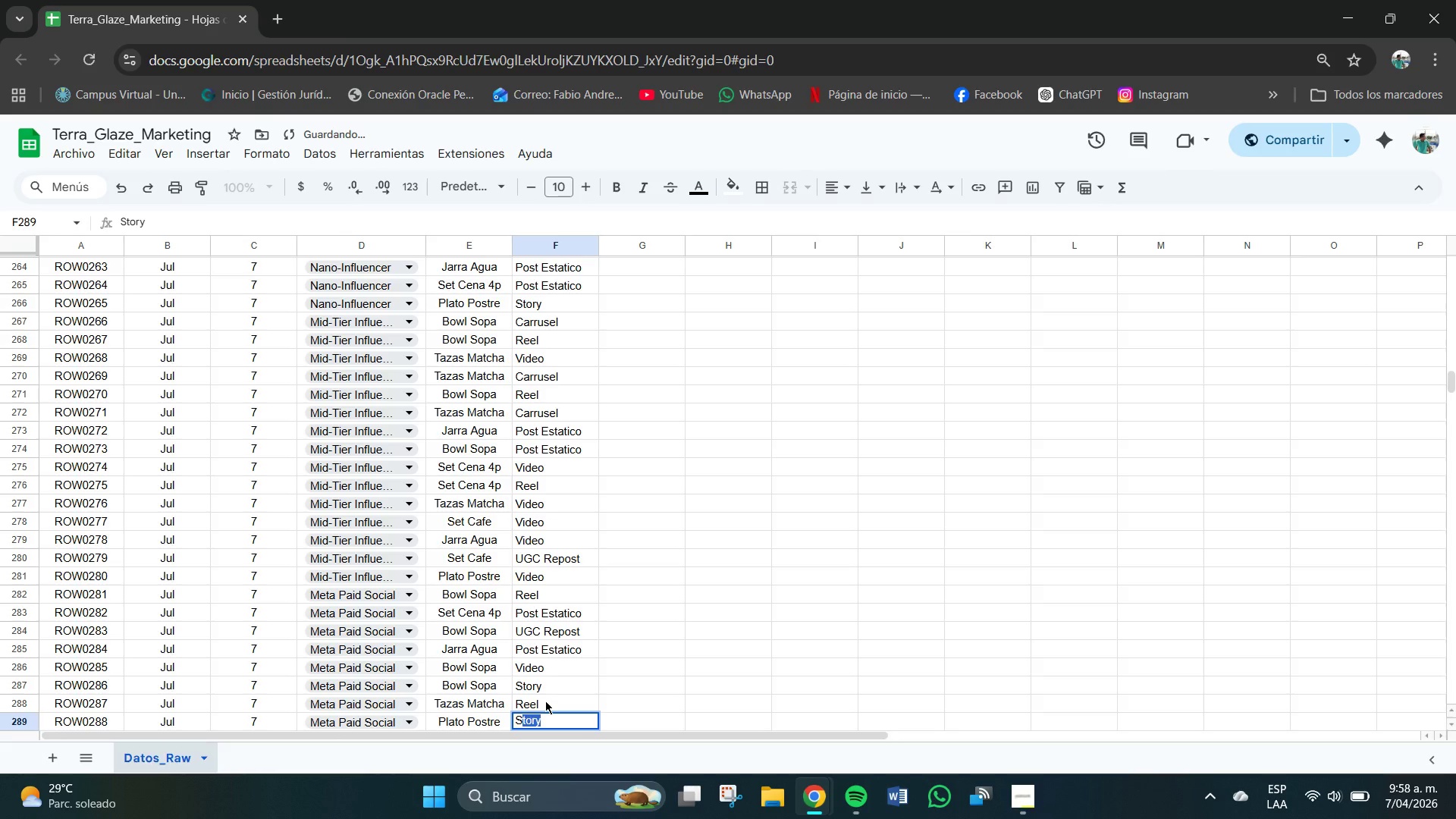 
key(Enter)
 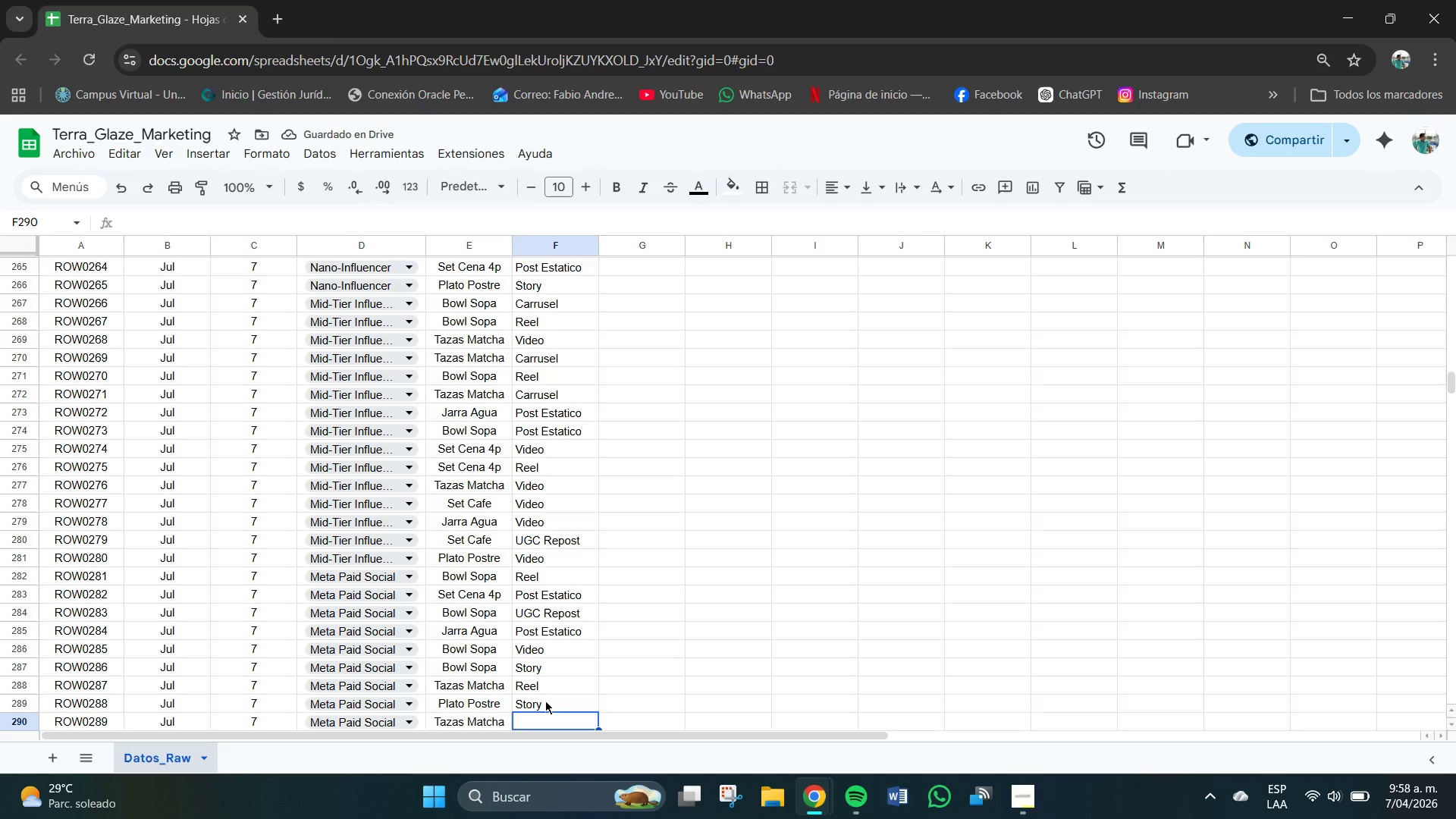 
key(S)
 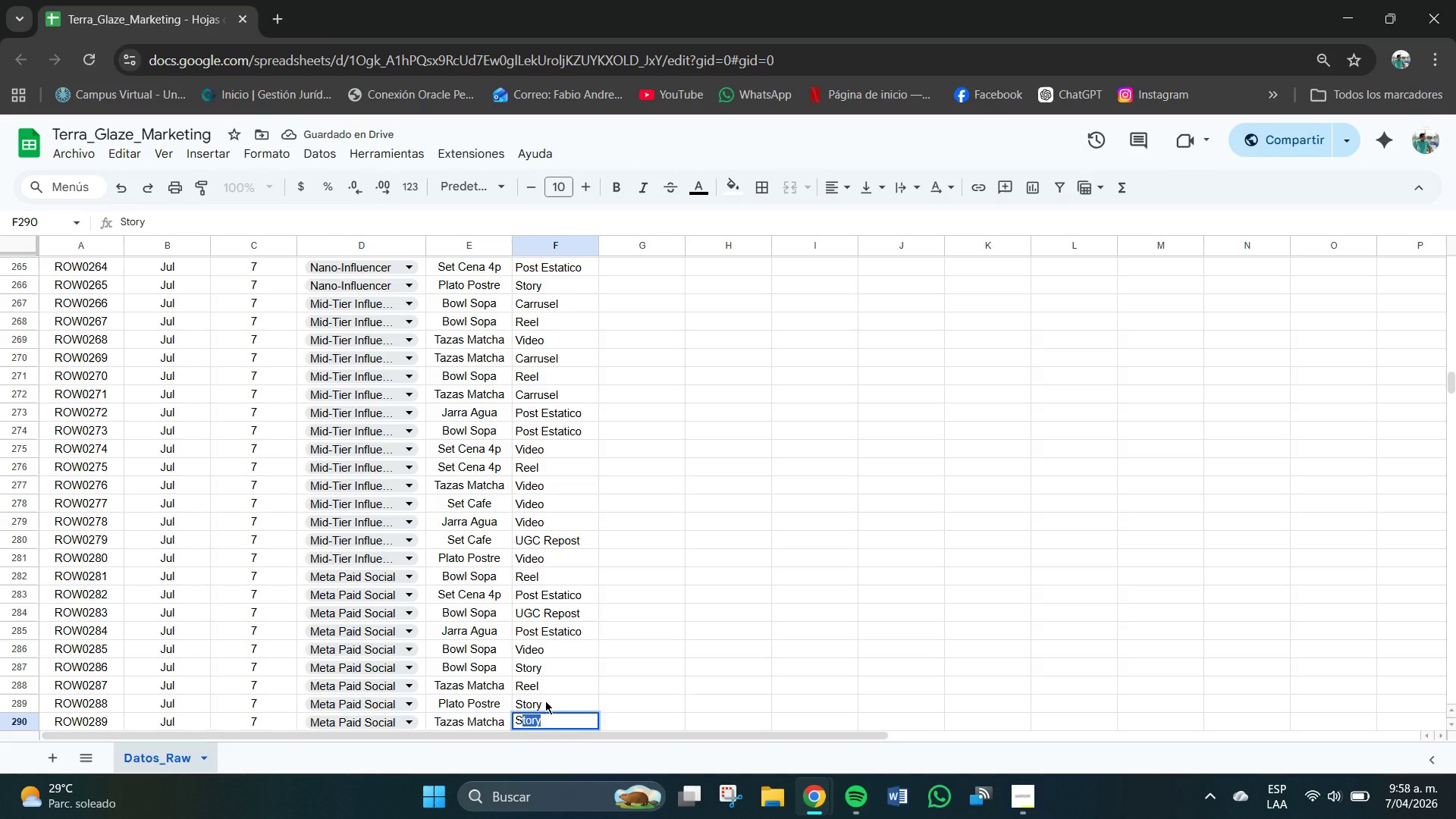 
key(Enter)
 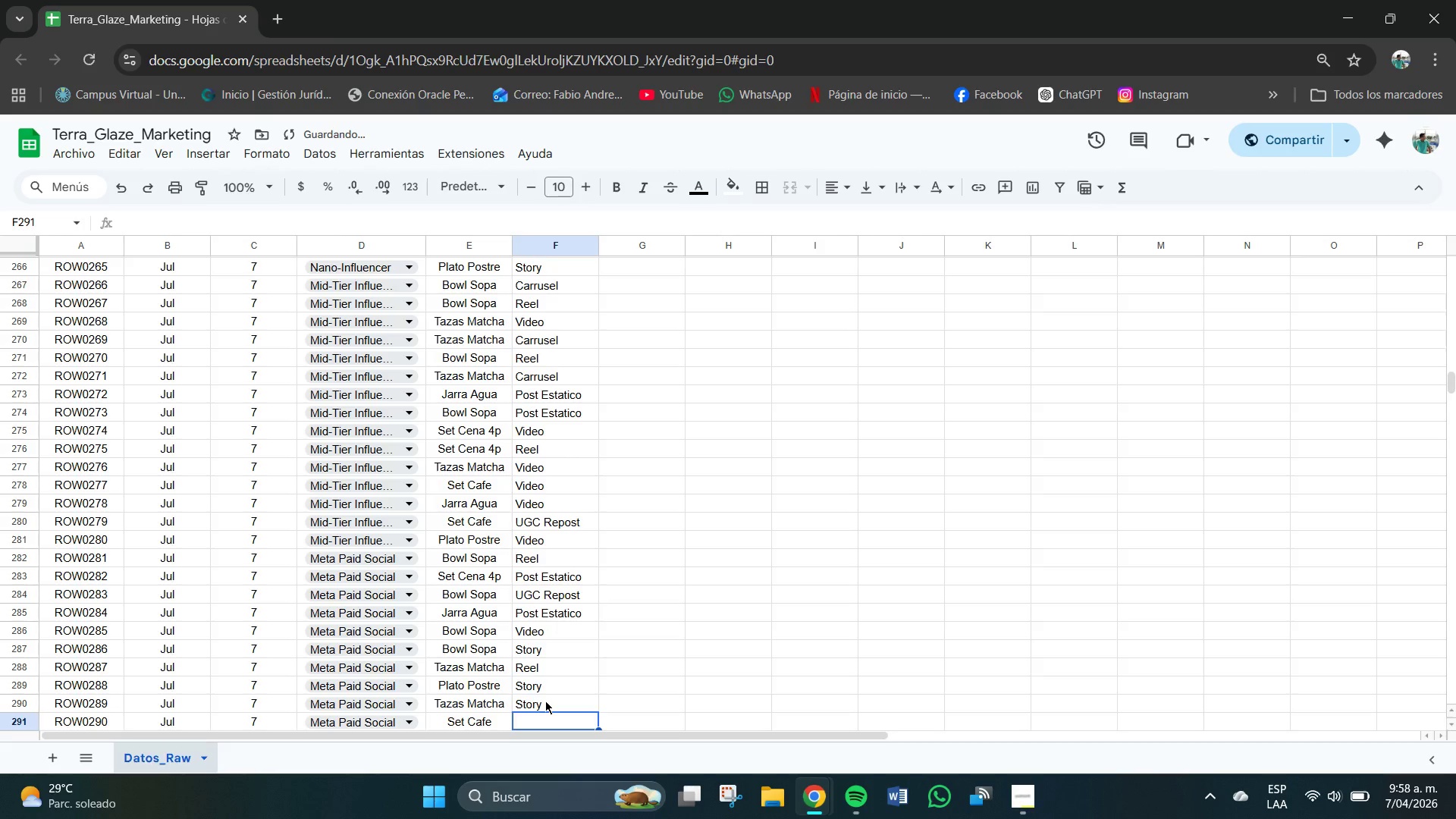 
key(C)
 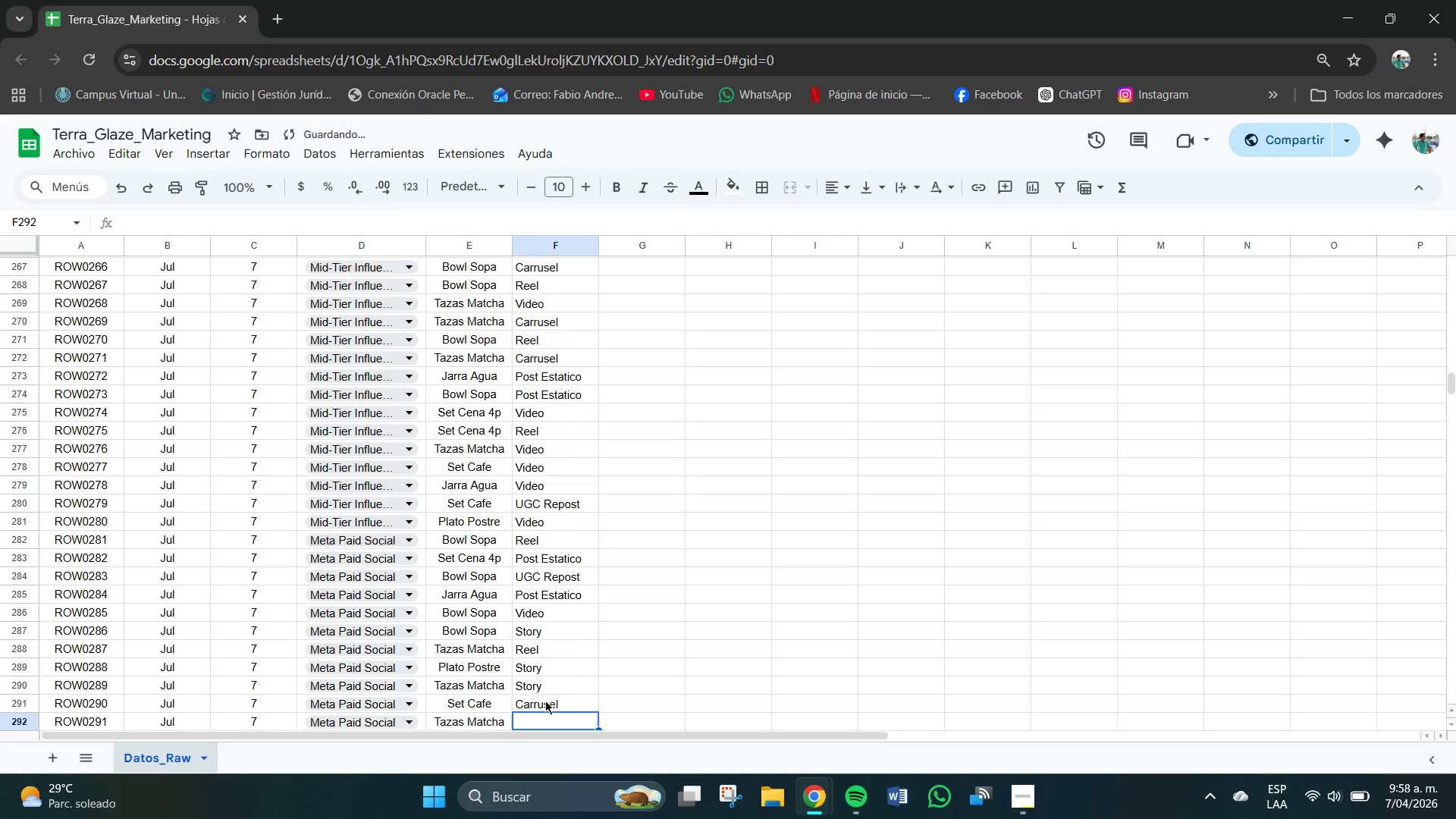 
key(Enter)
 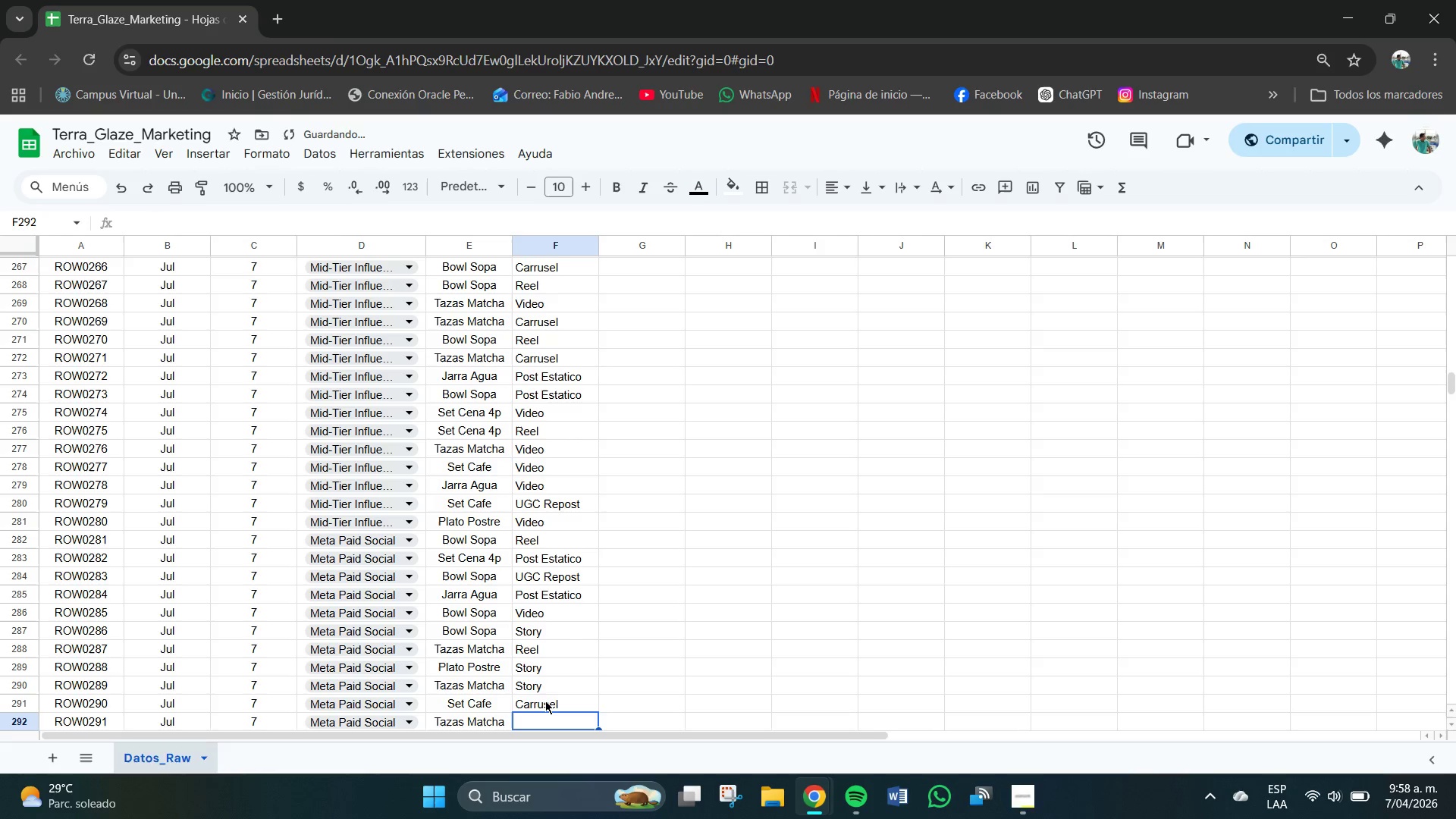 
key(U)
 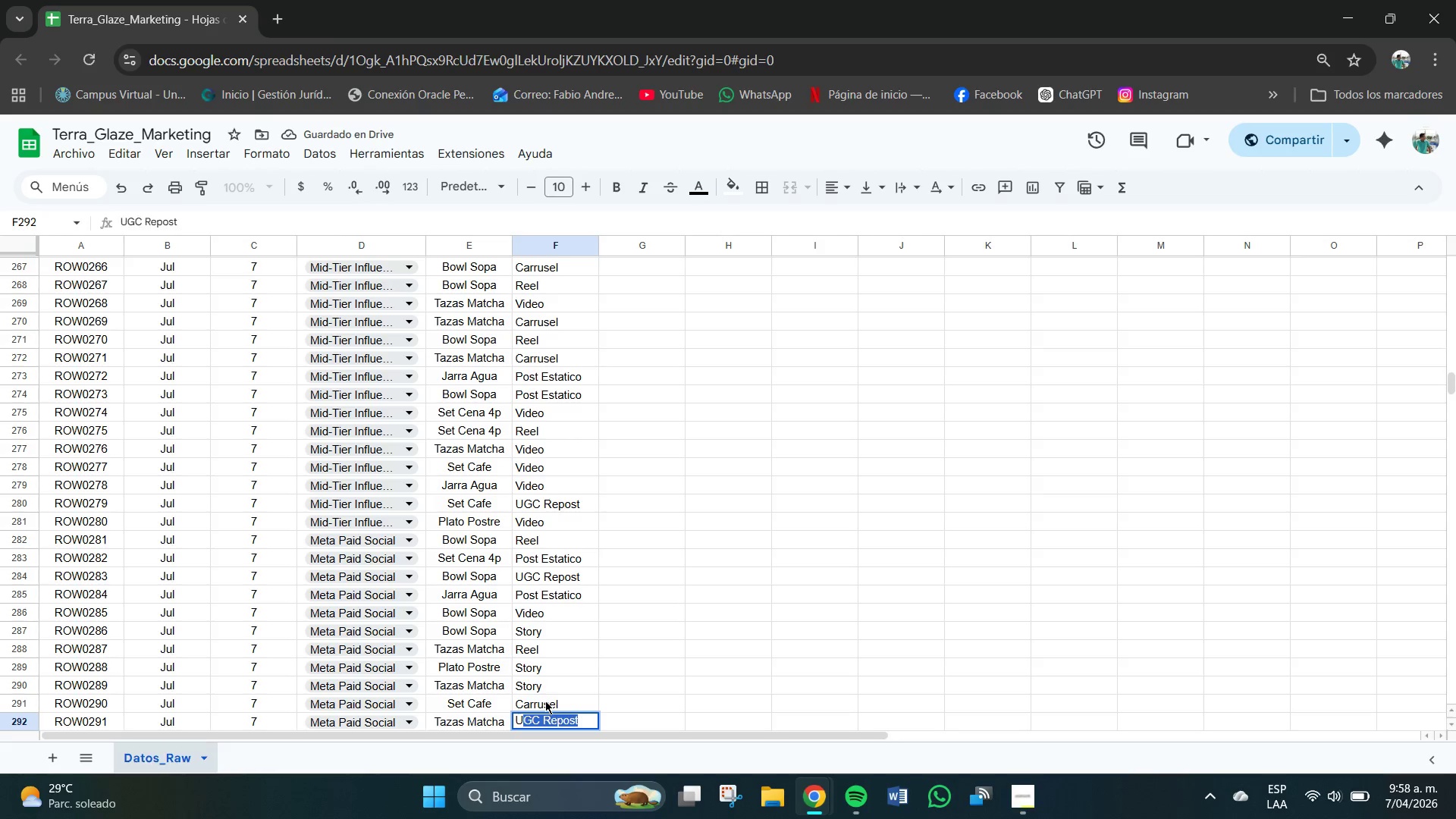 
key(Enter)
 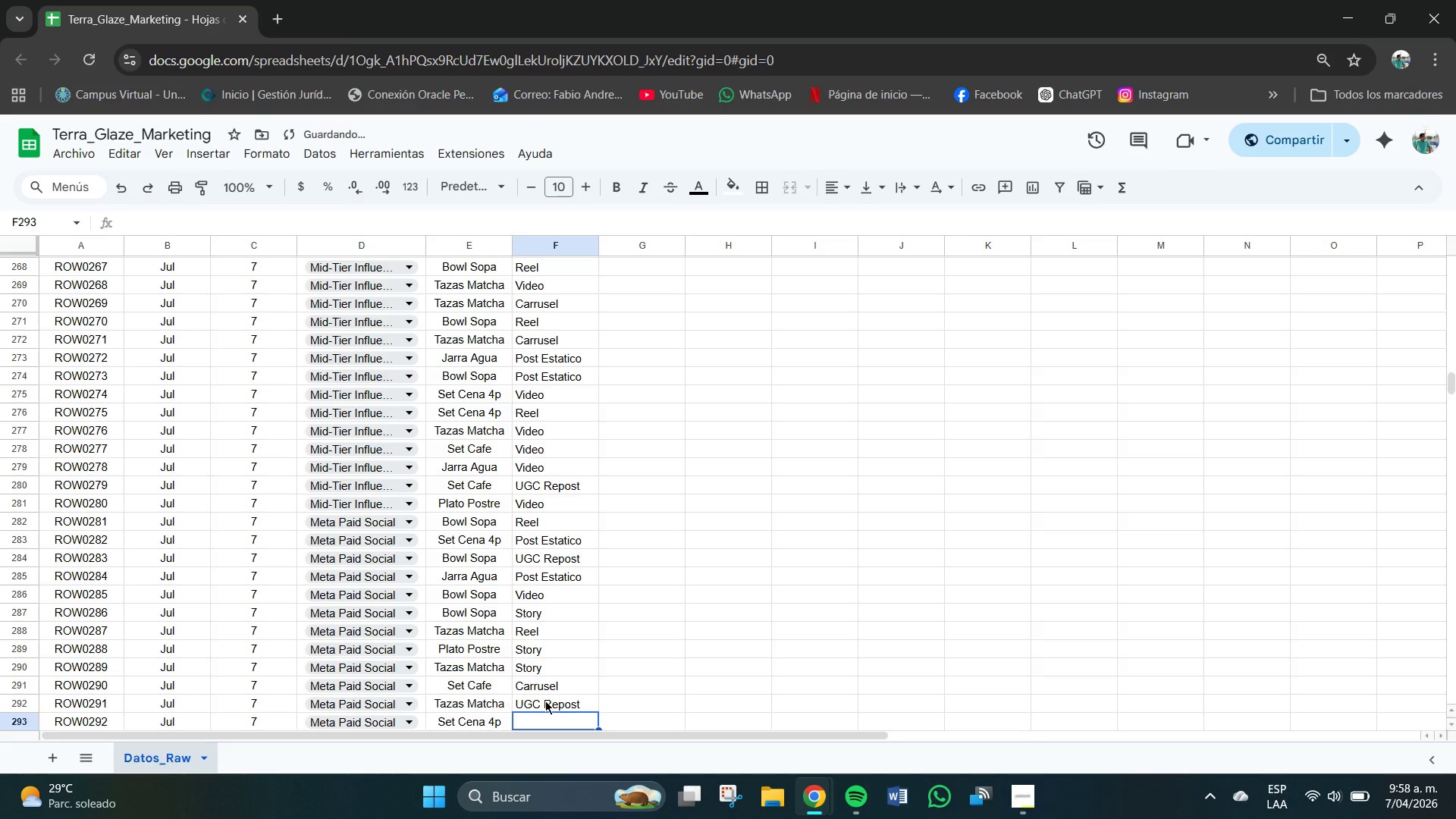 
key(P)
 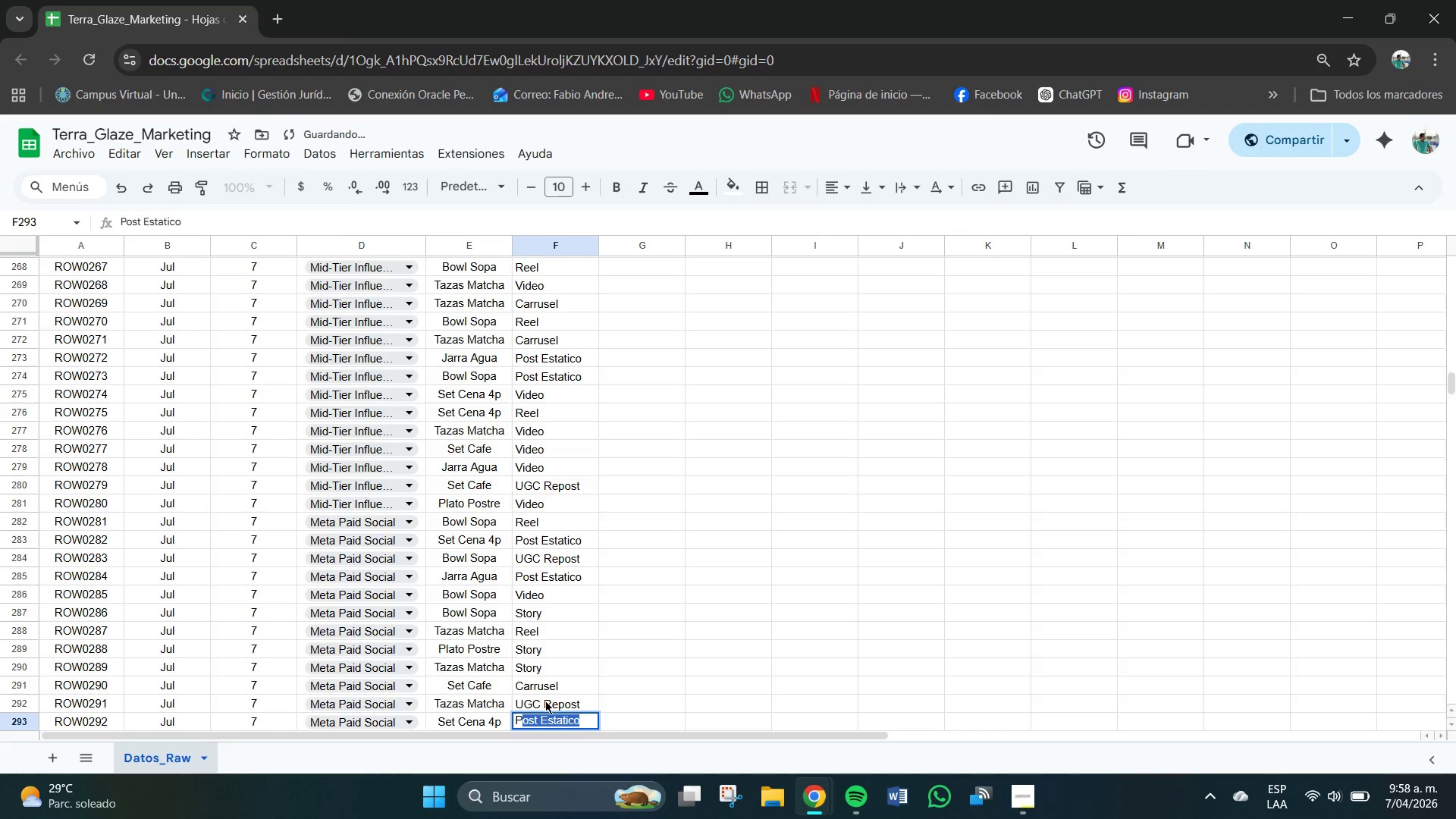 
key(Enter)
 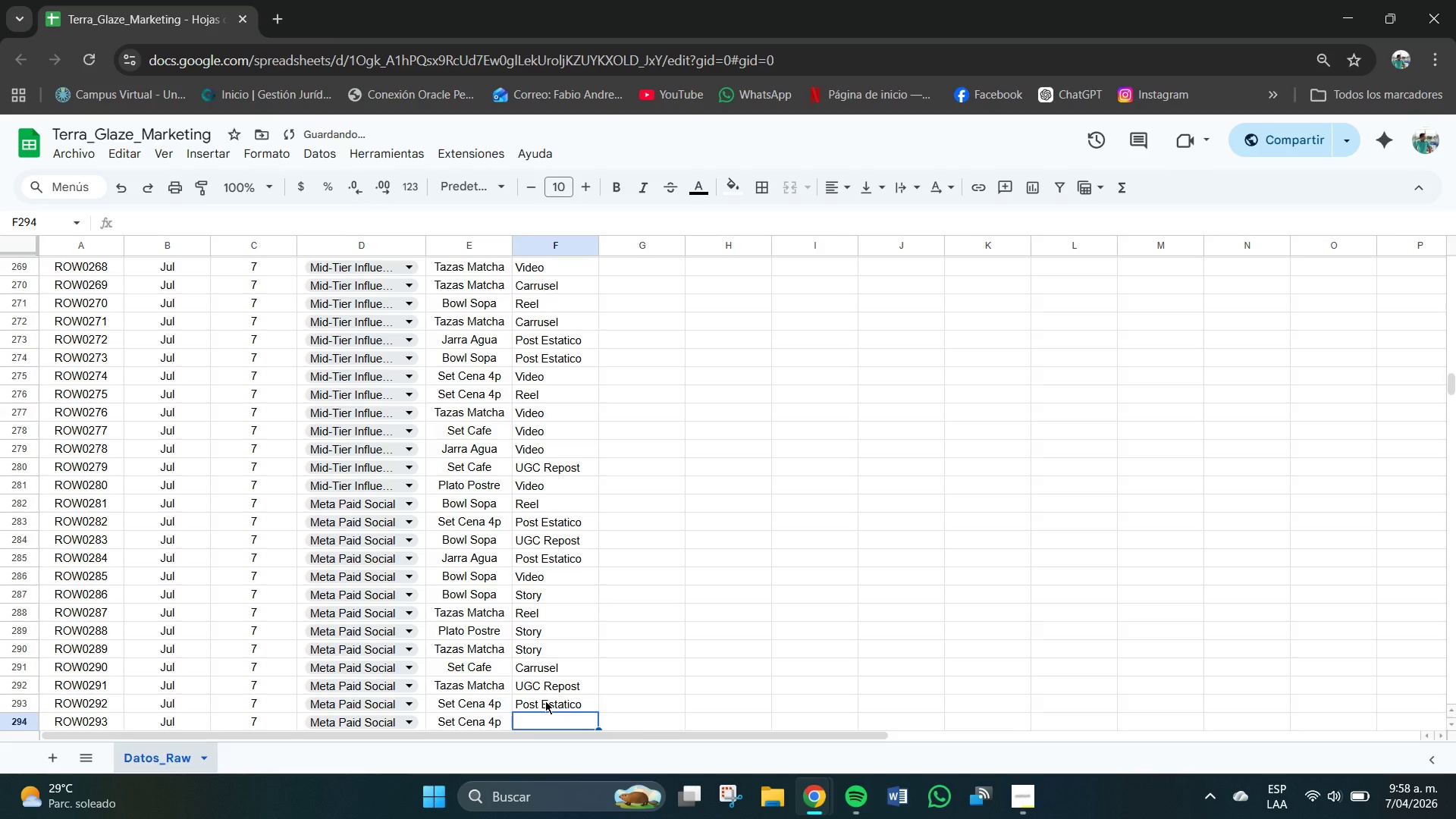 
key(S)
 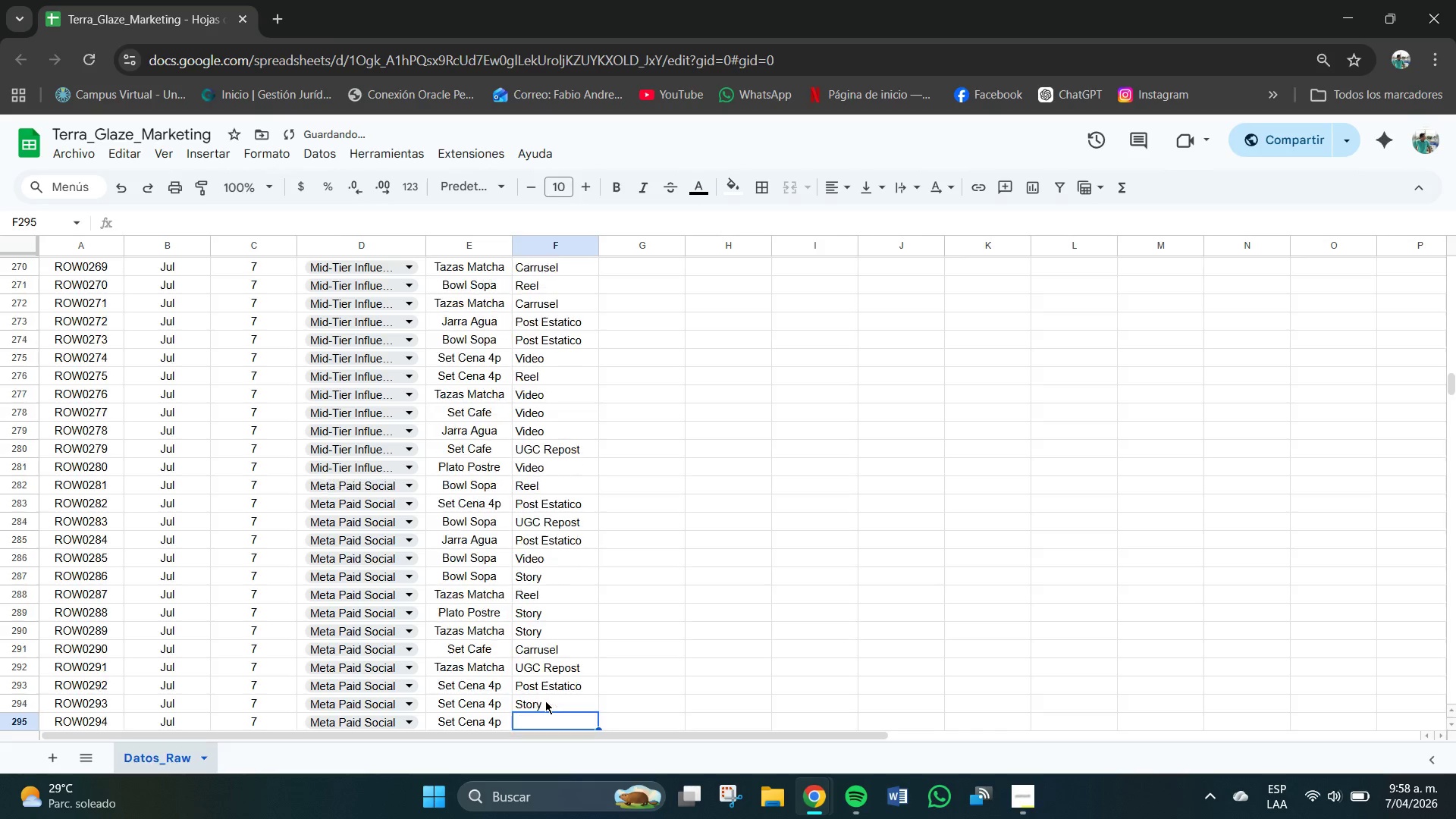 
key(Enter)
 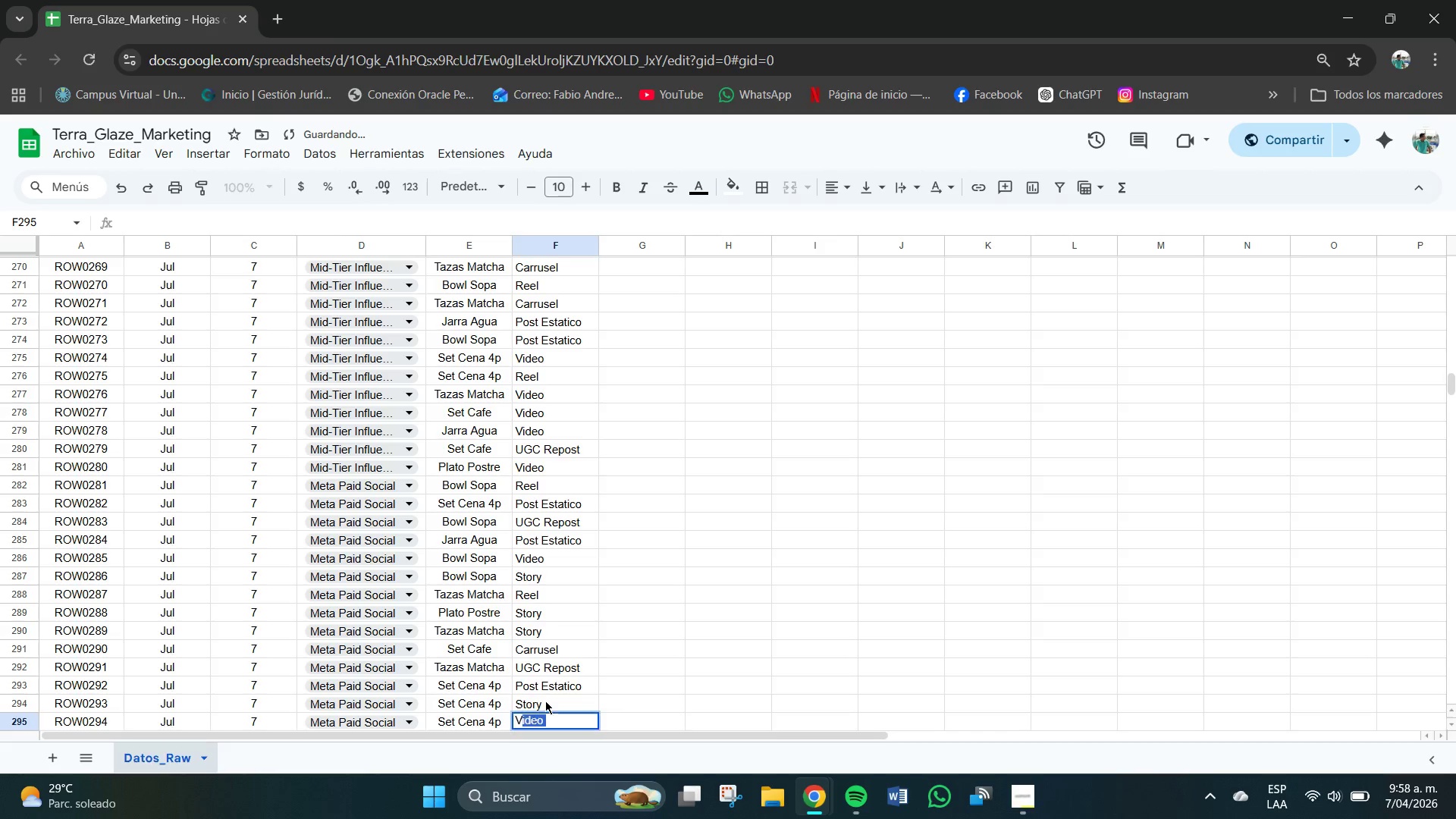 
key(V)
 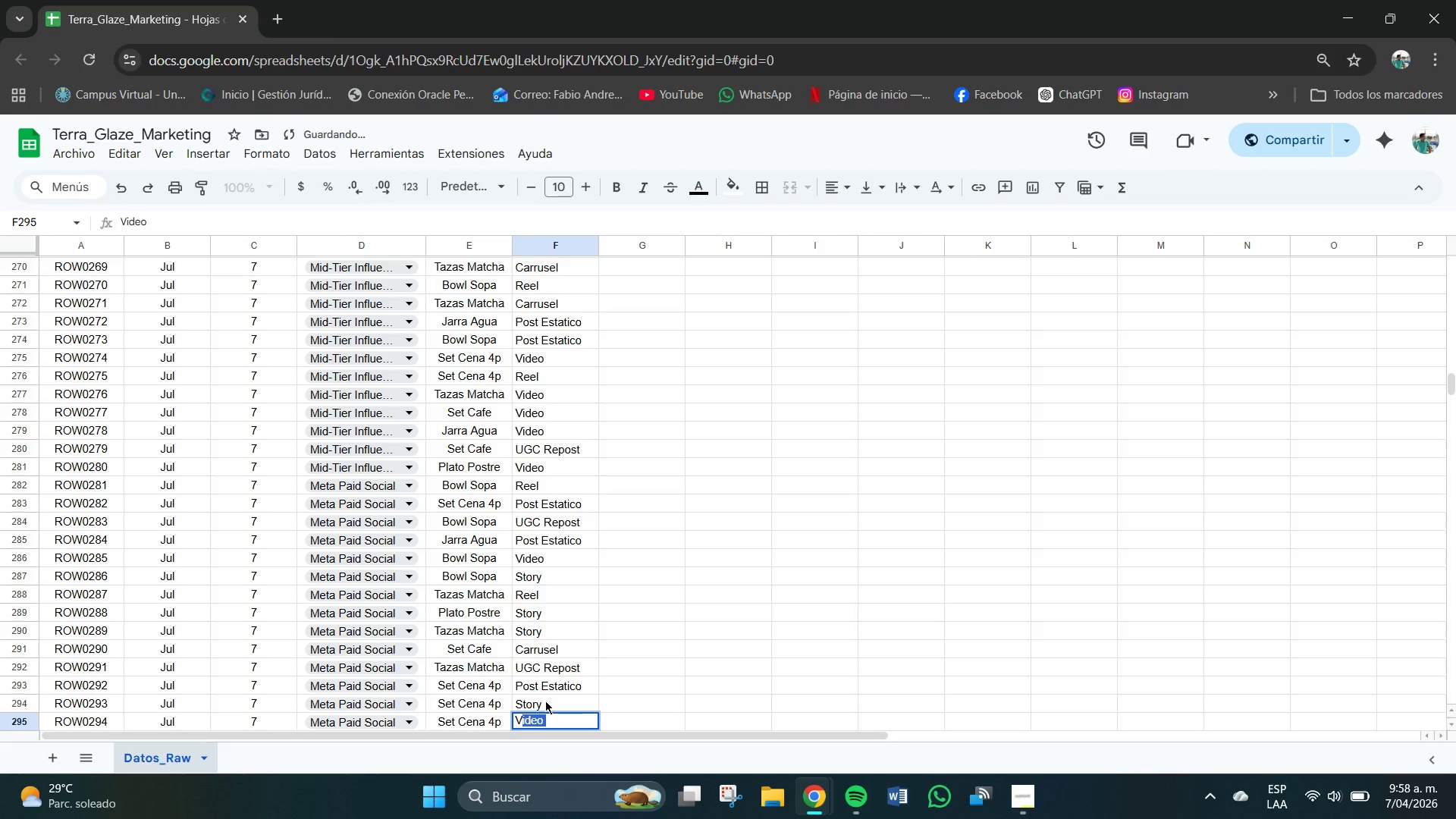 
key(Enter)
 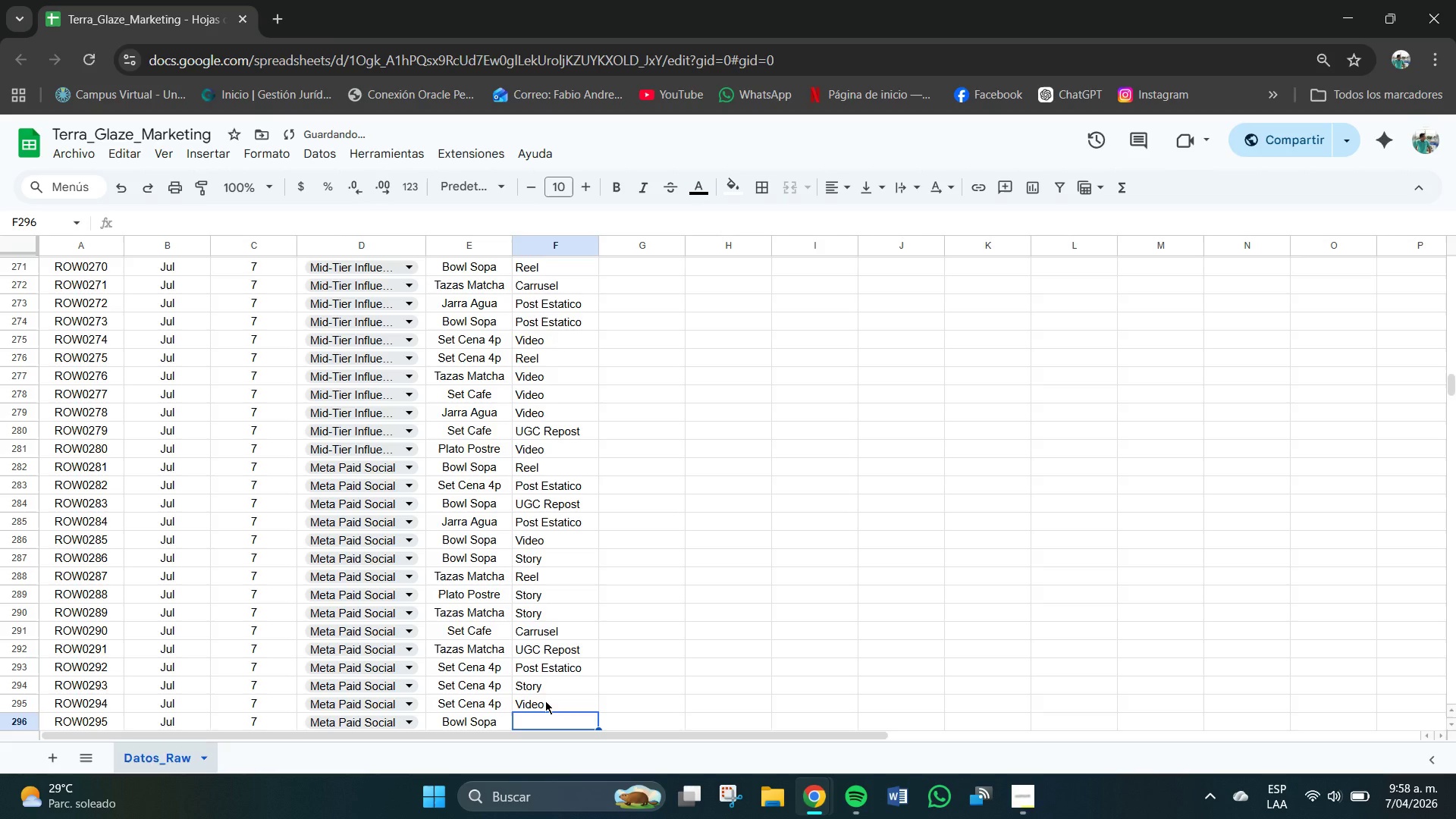 
key(P)
 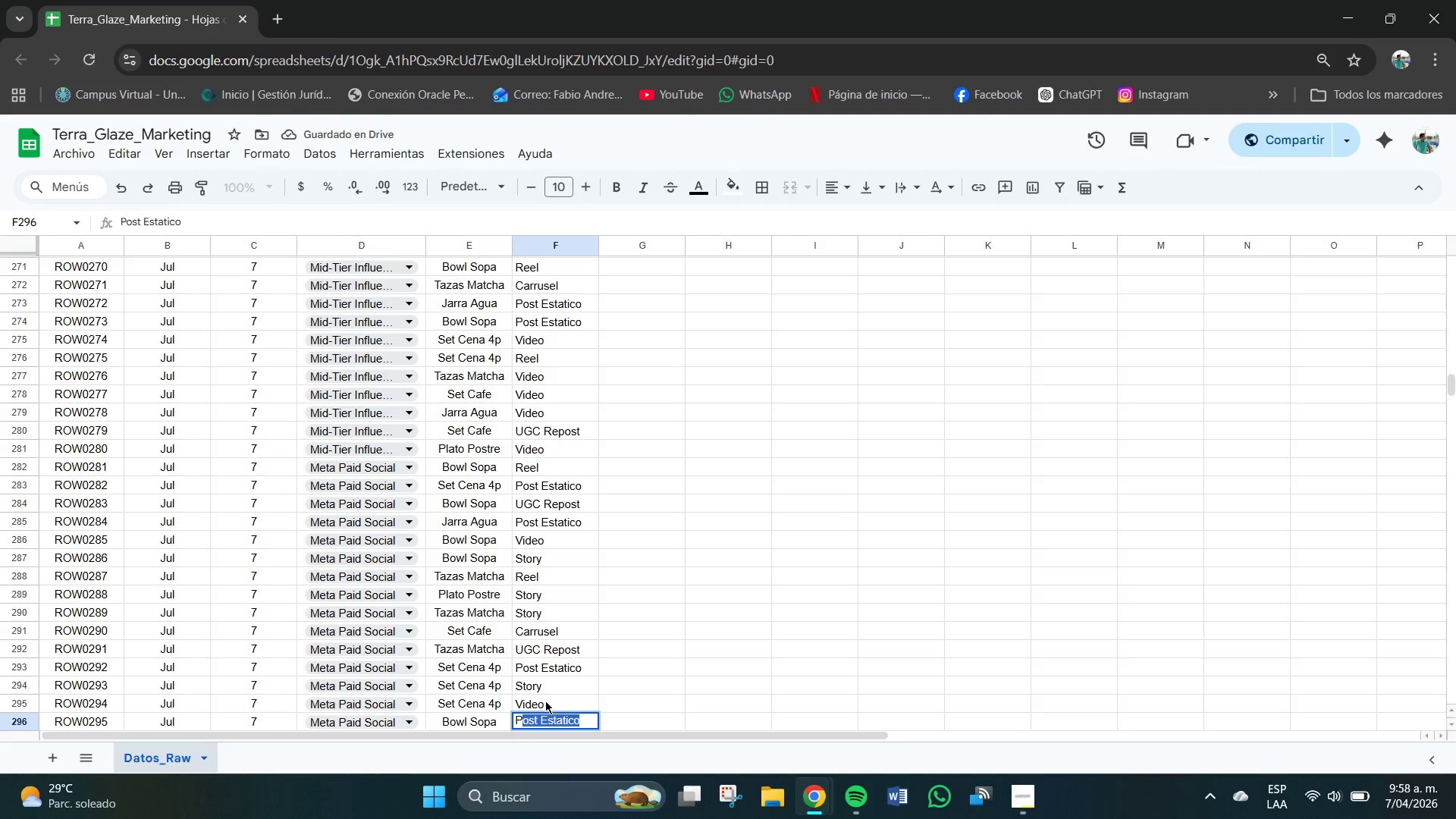 
key(Enter)
 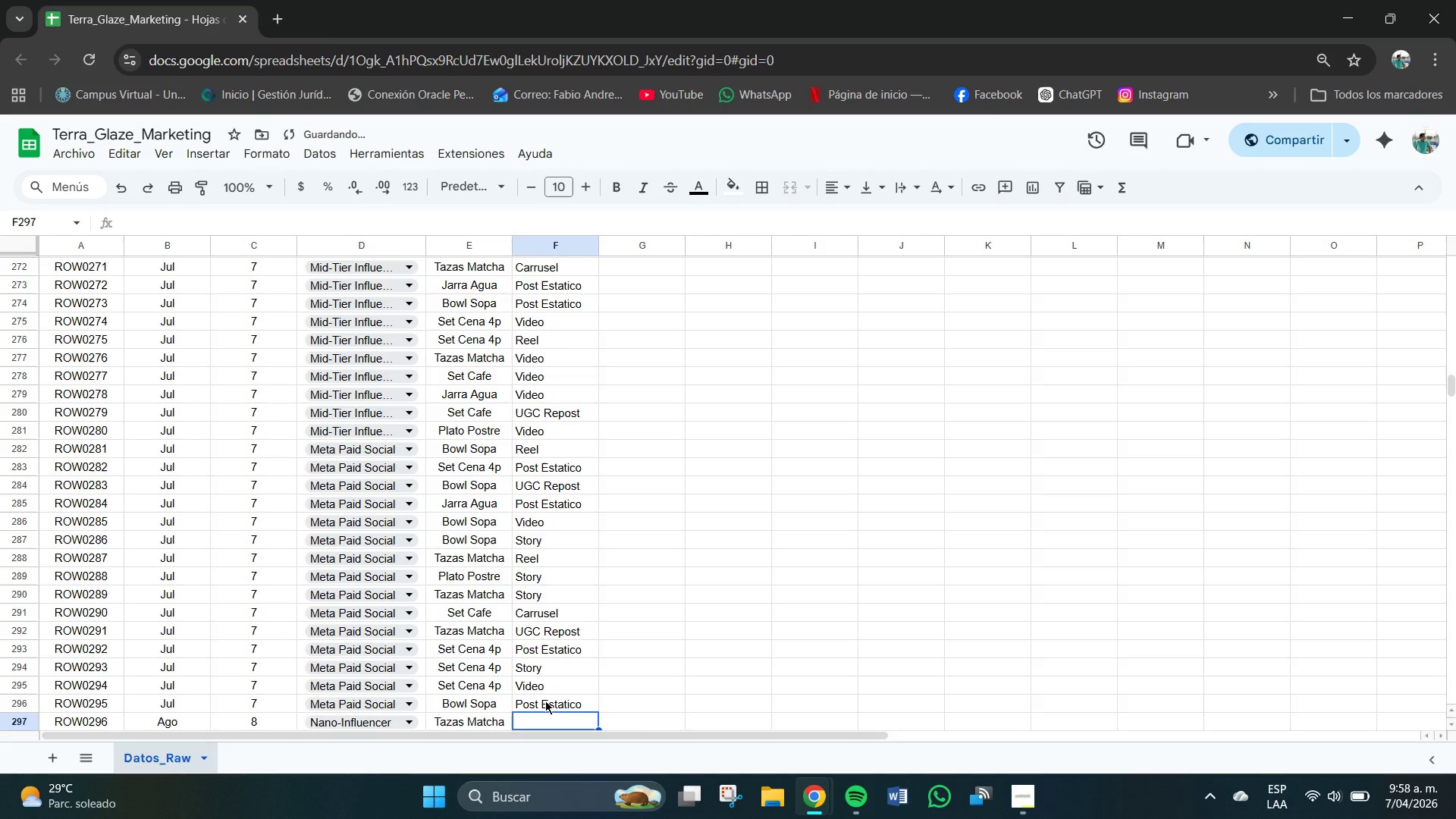 
key(R)
 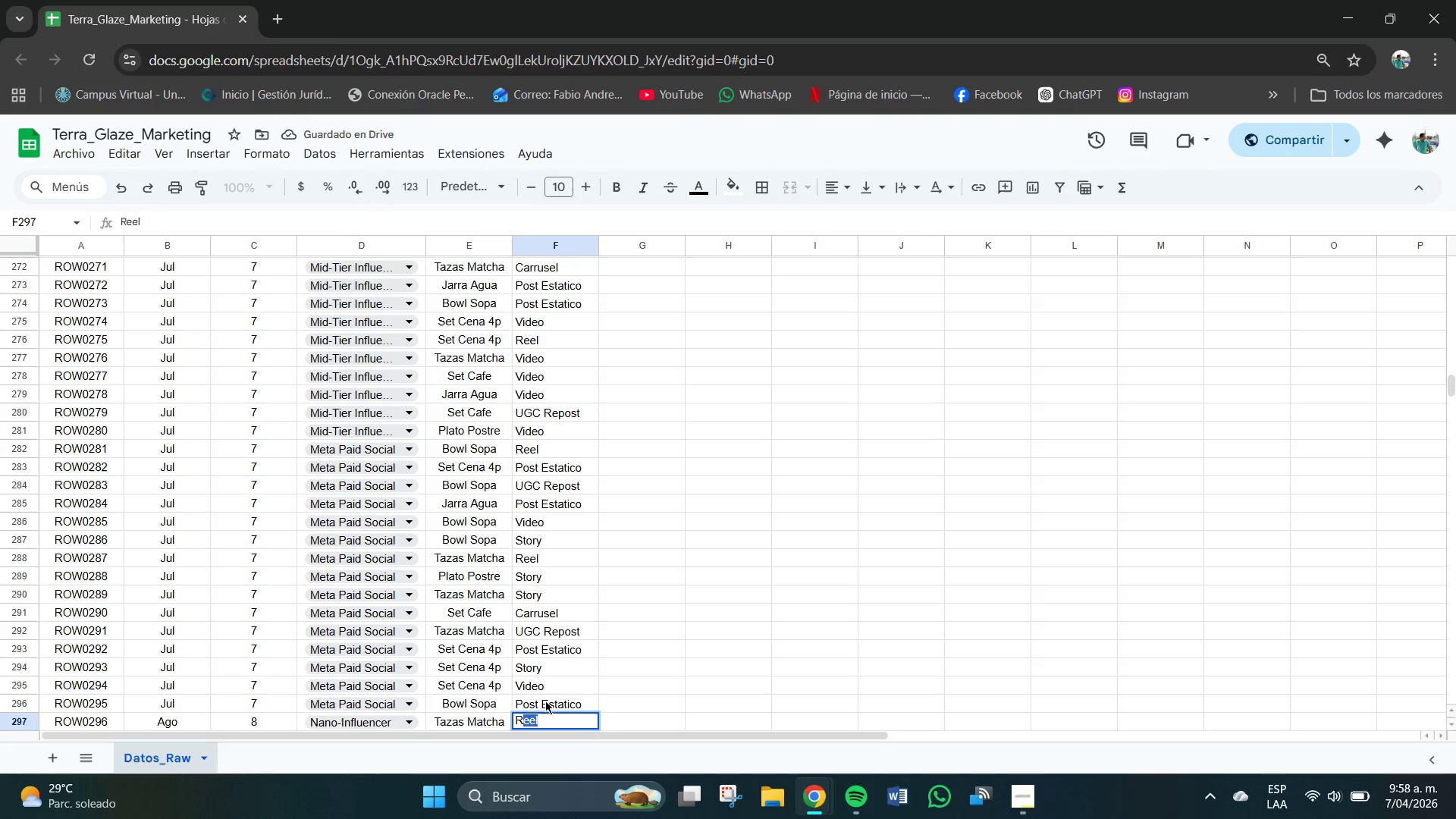 
key(Enter)
 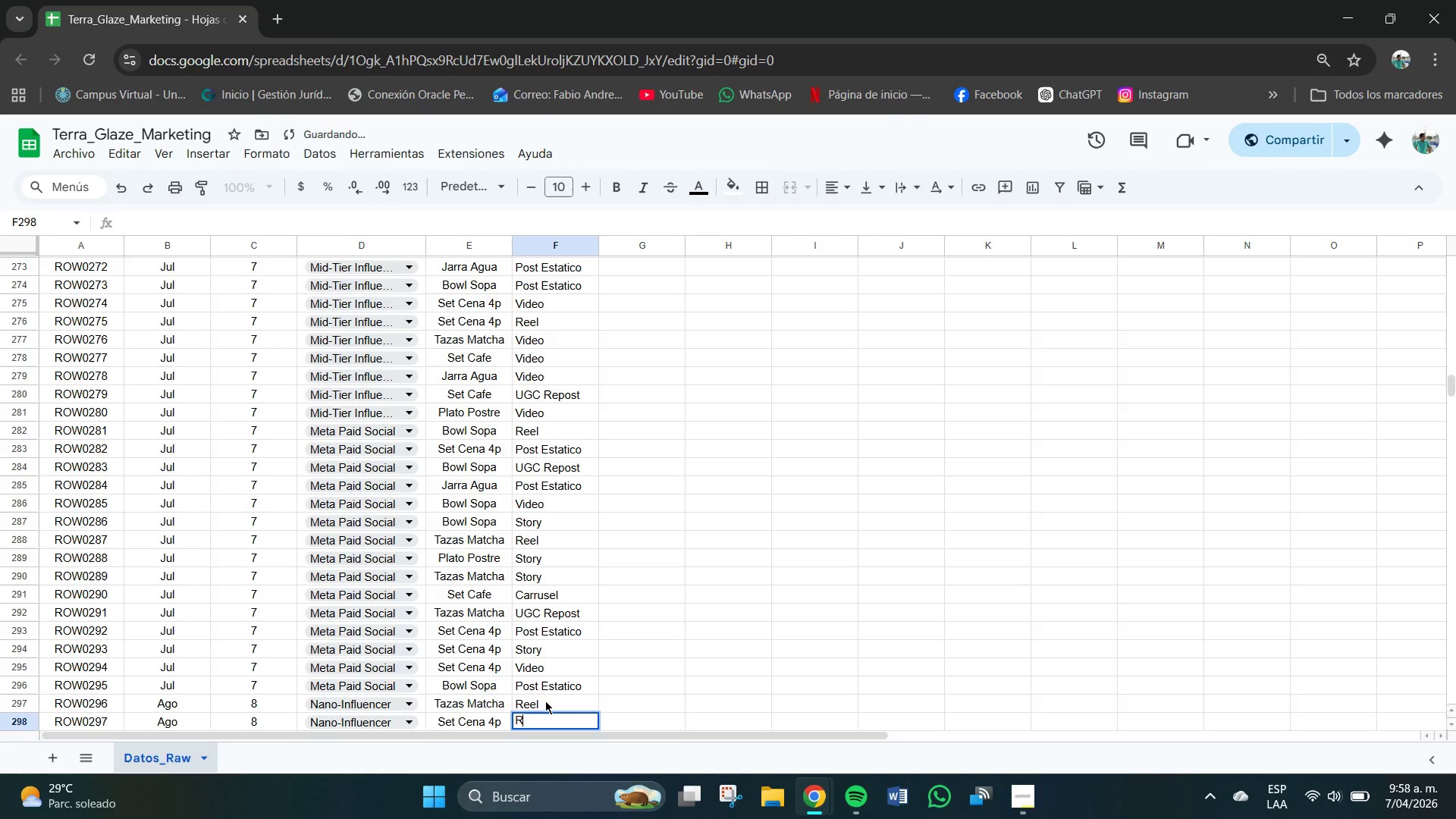 
key(R)
 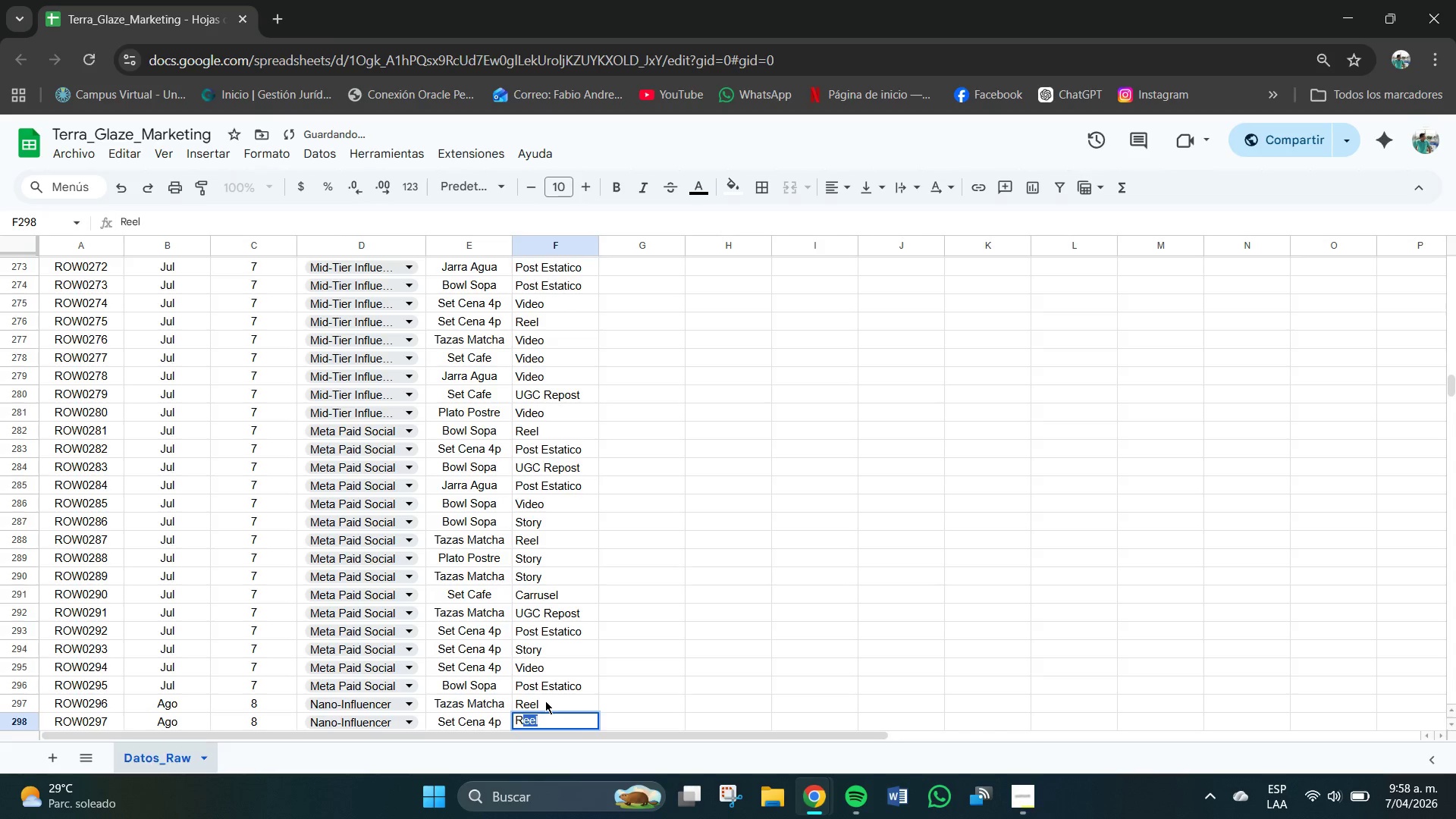 
key(Enter)
 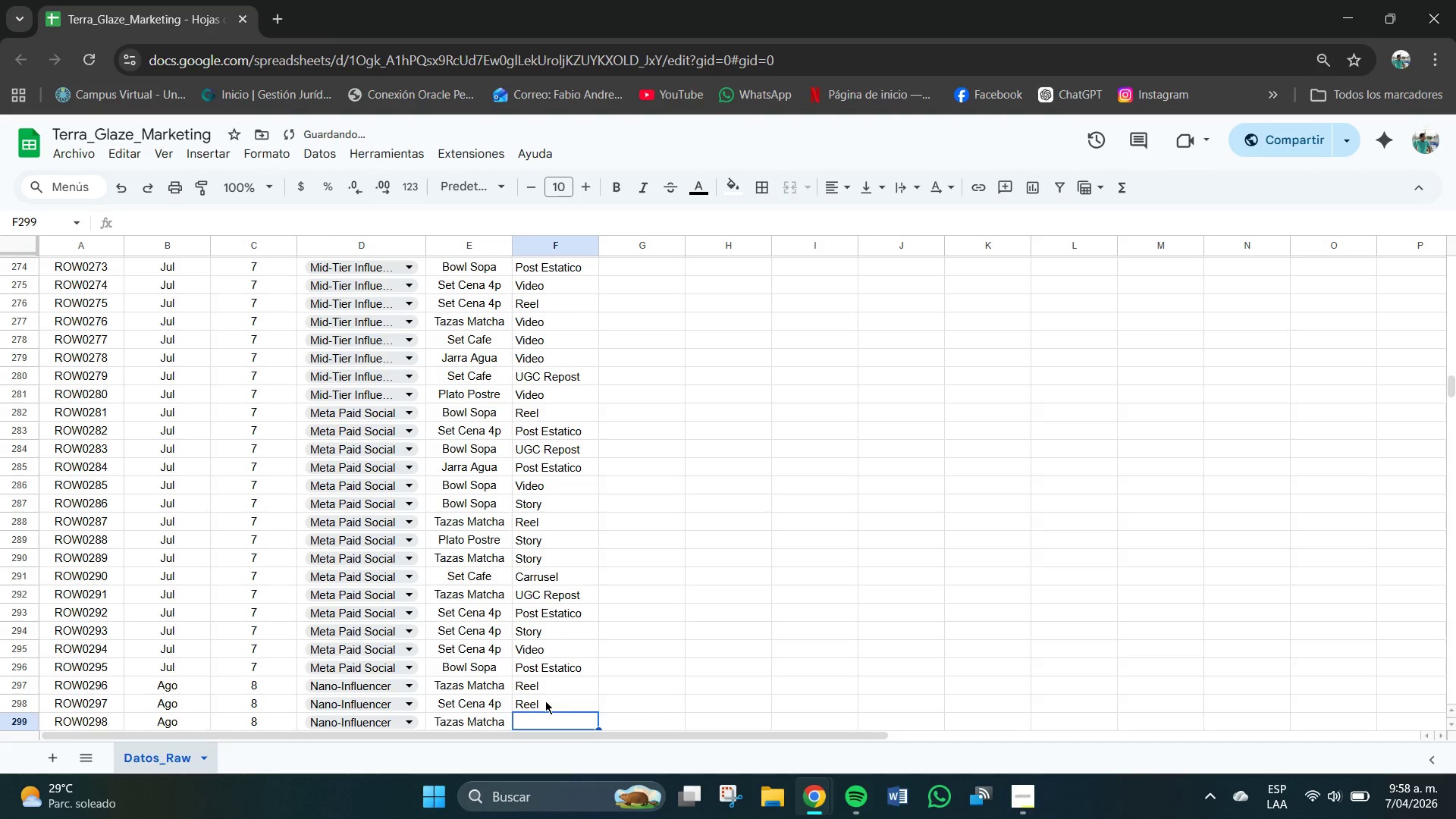 
key(P)
 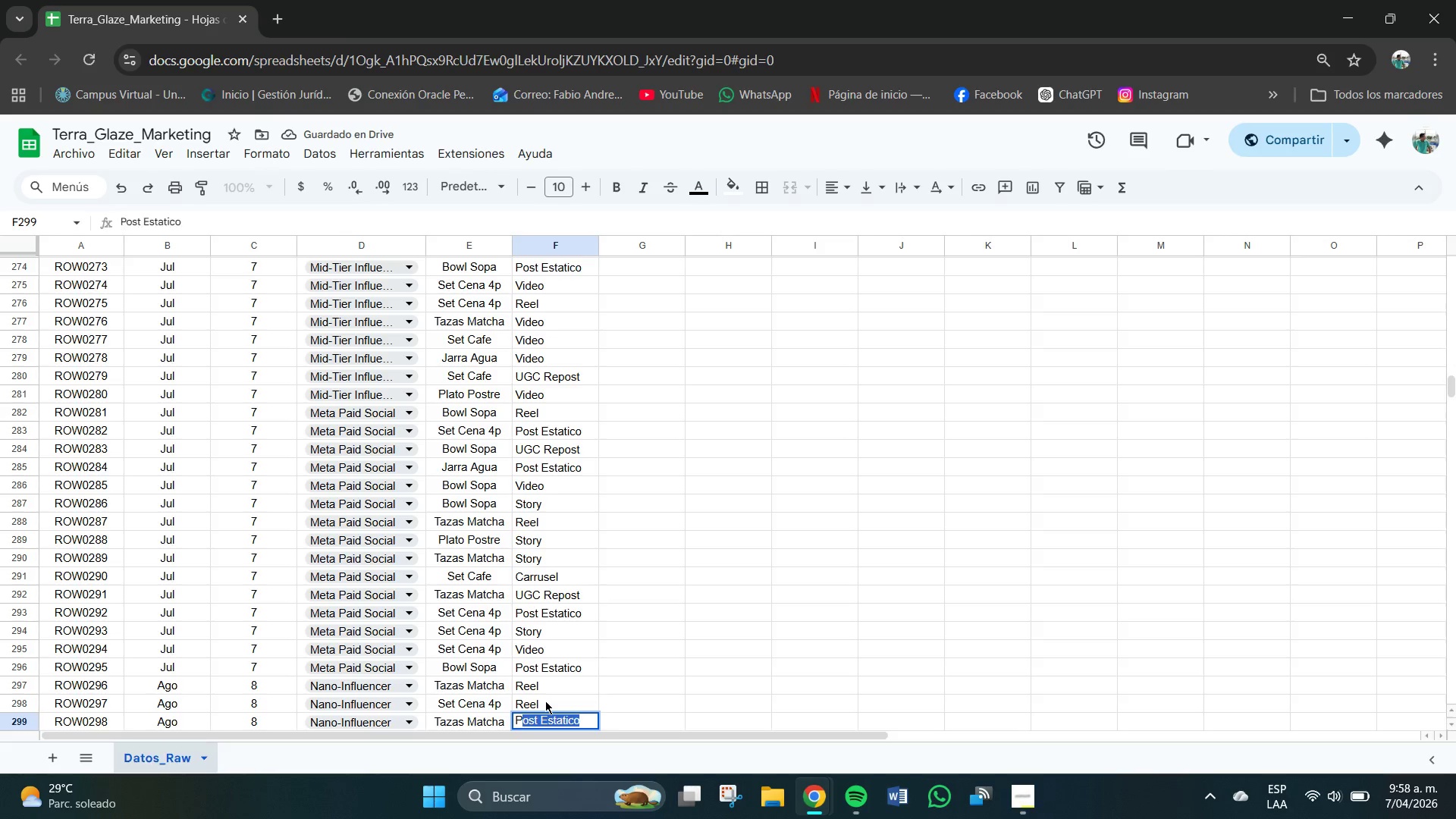 
key(Enter)
 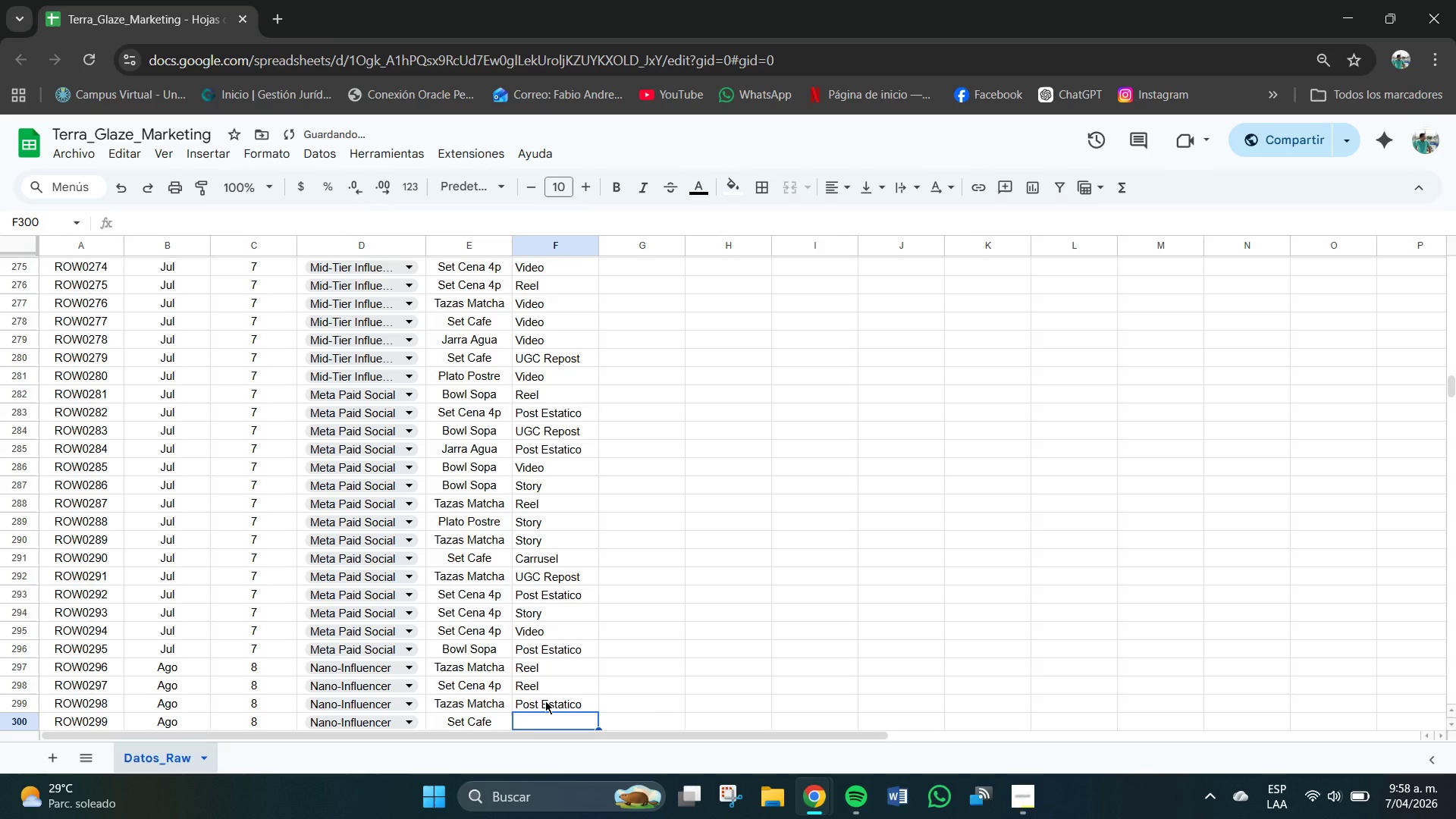 
key(S)
 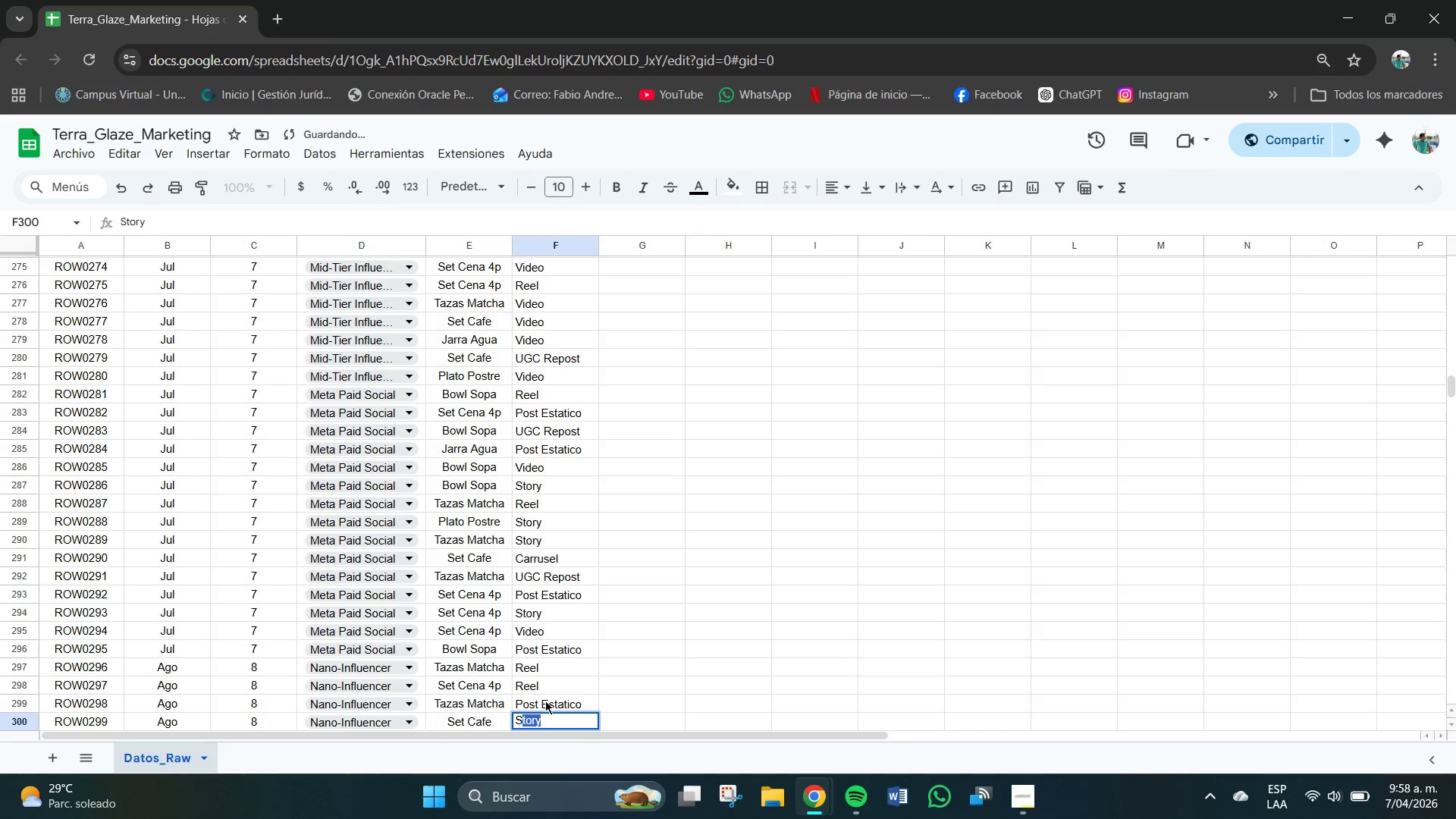 
key(Enter)
 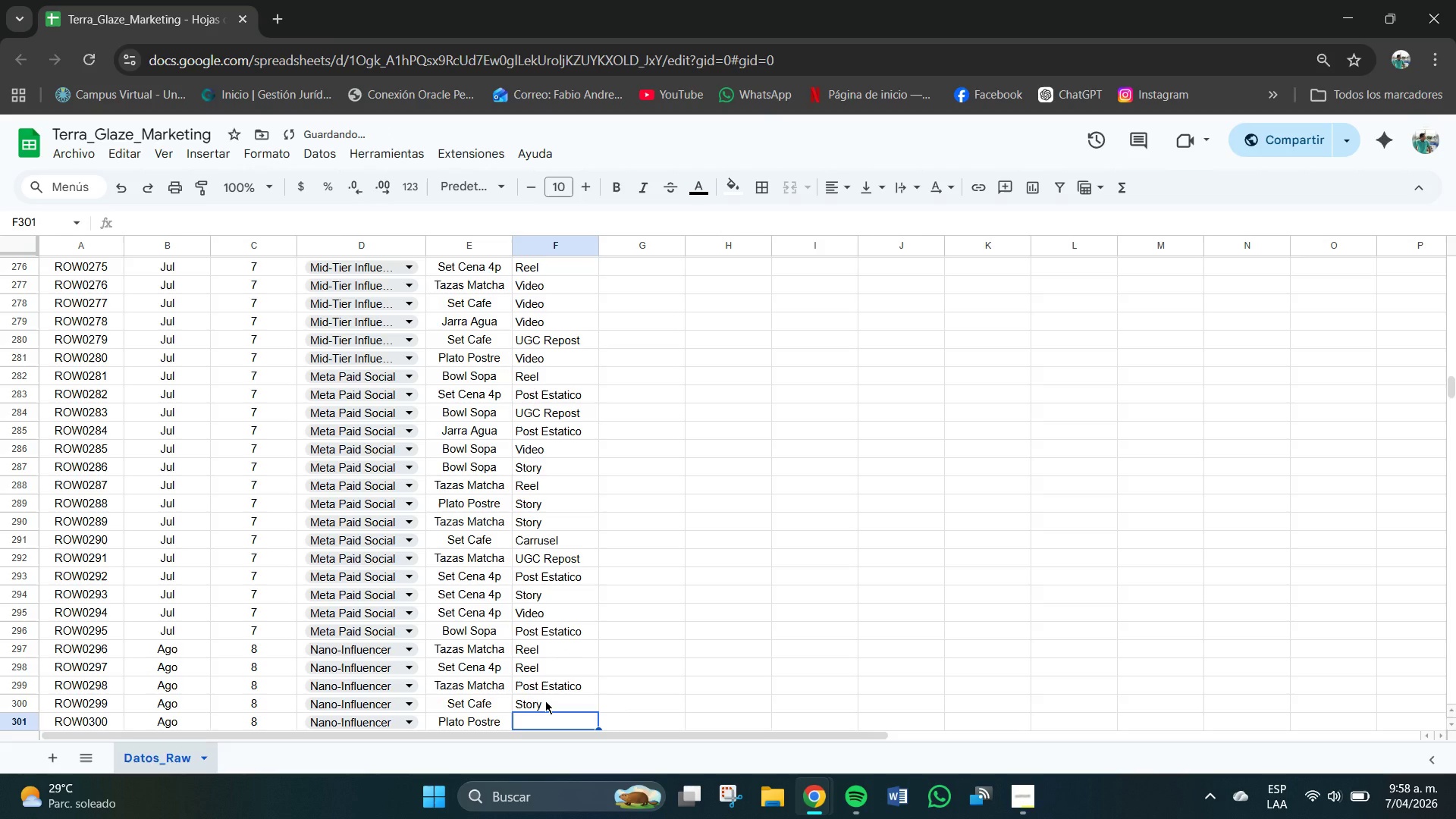 
key(P)
 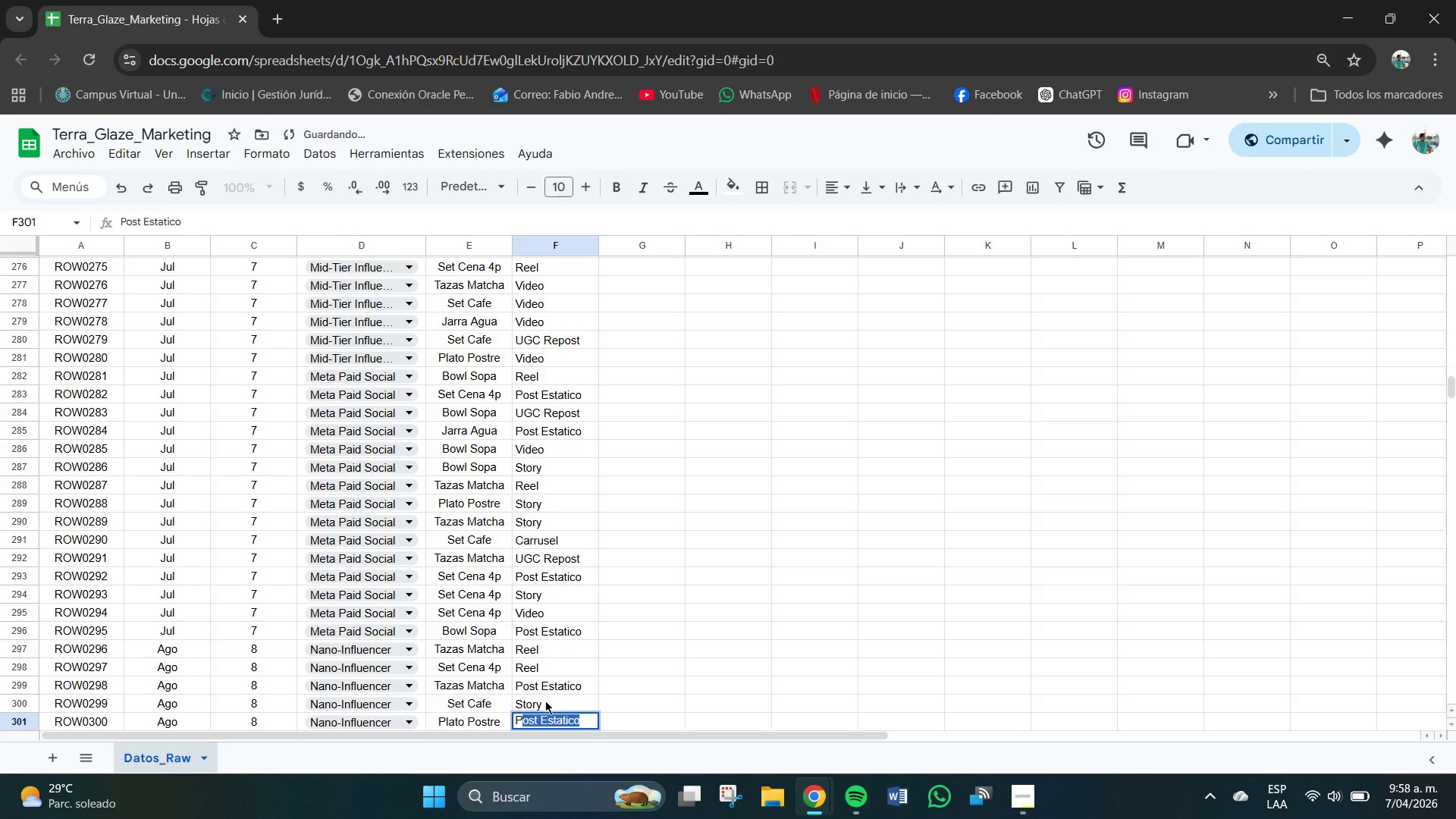 
key(Enter)
 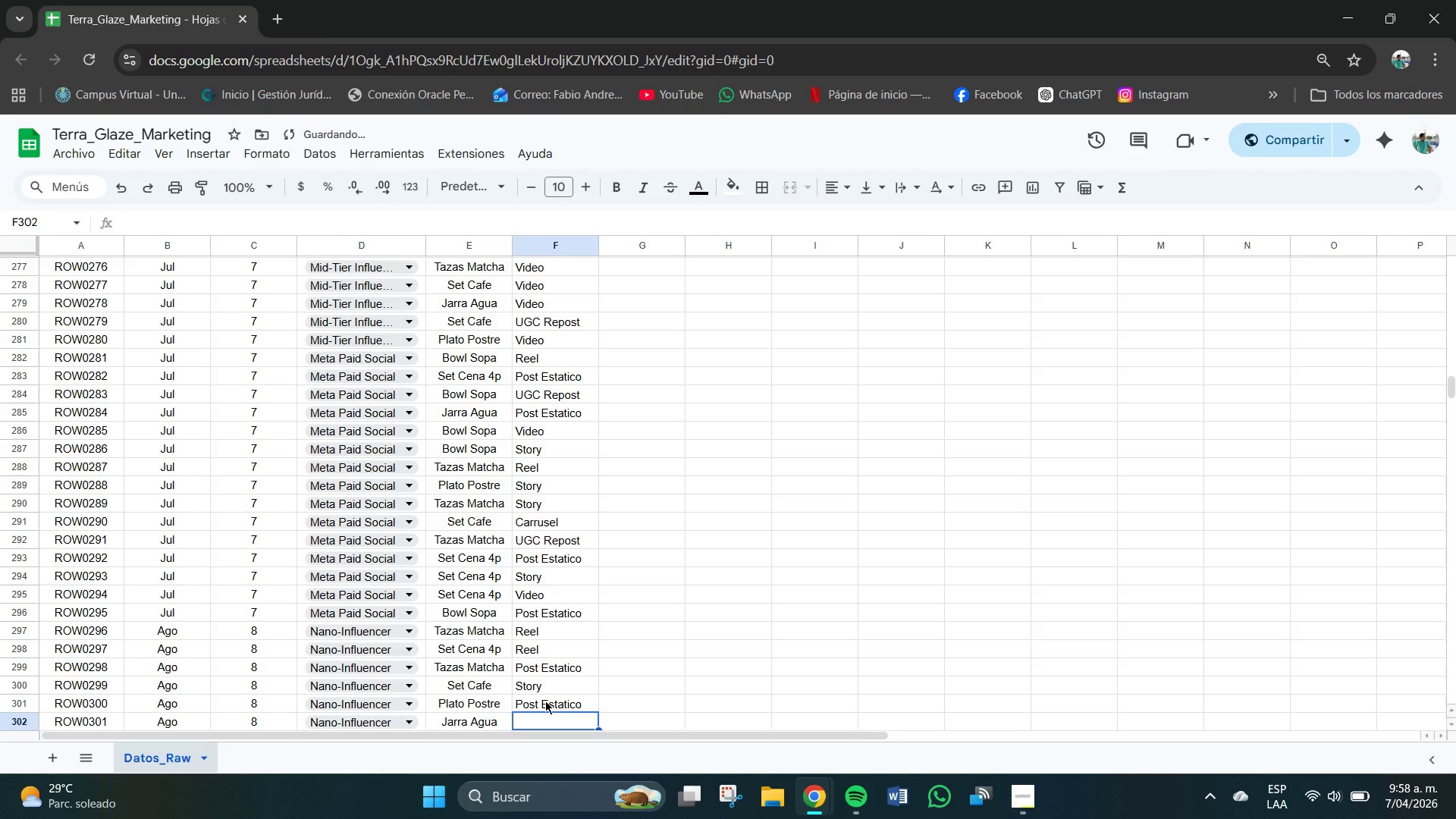 
key(C)
 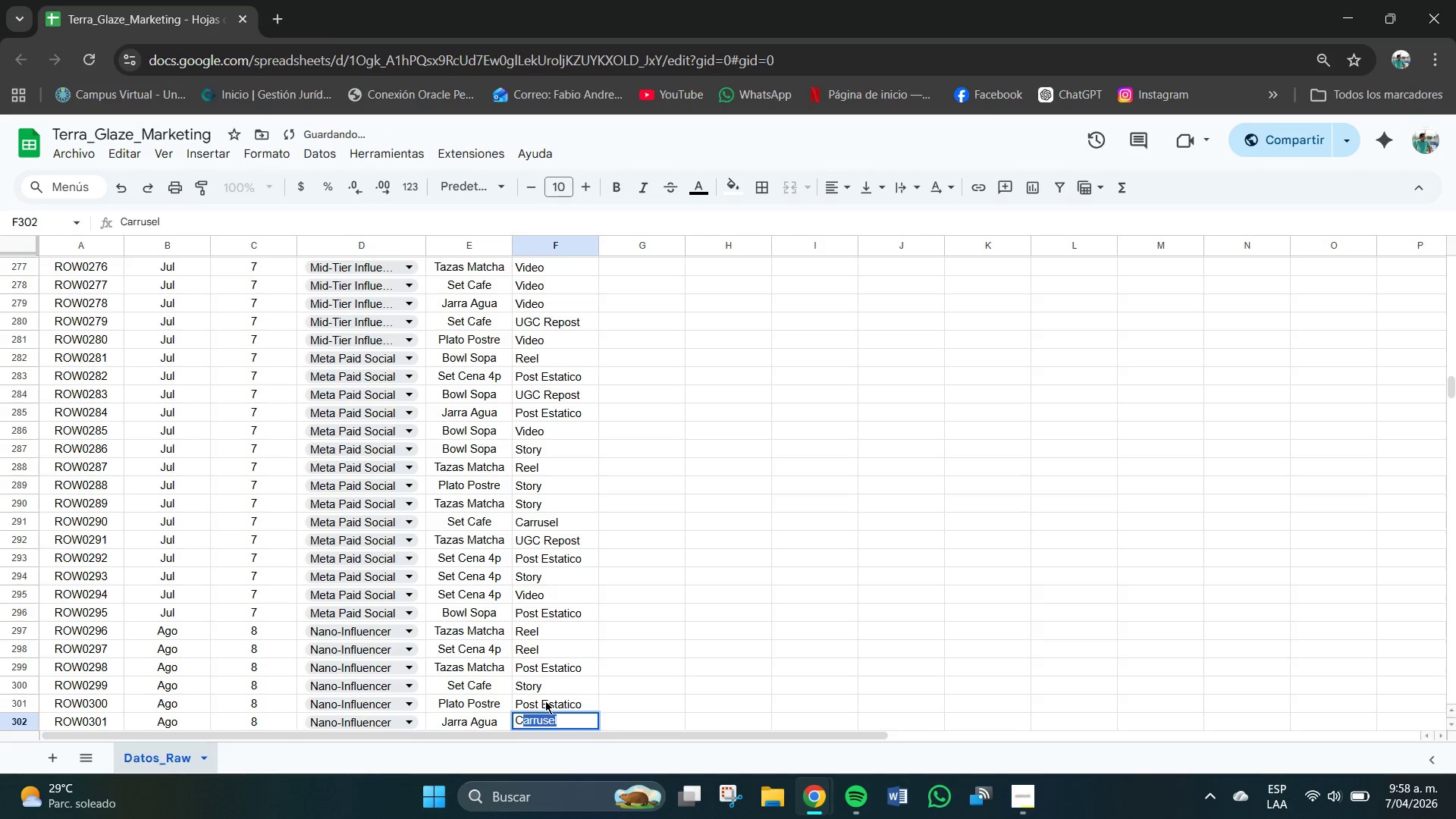 
key(Enter)
 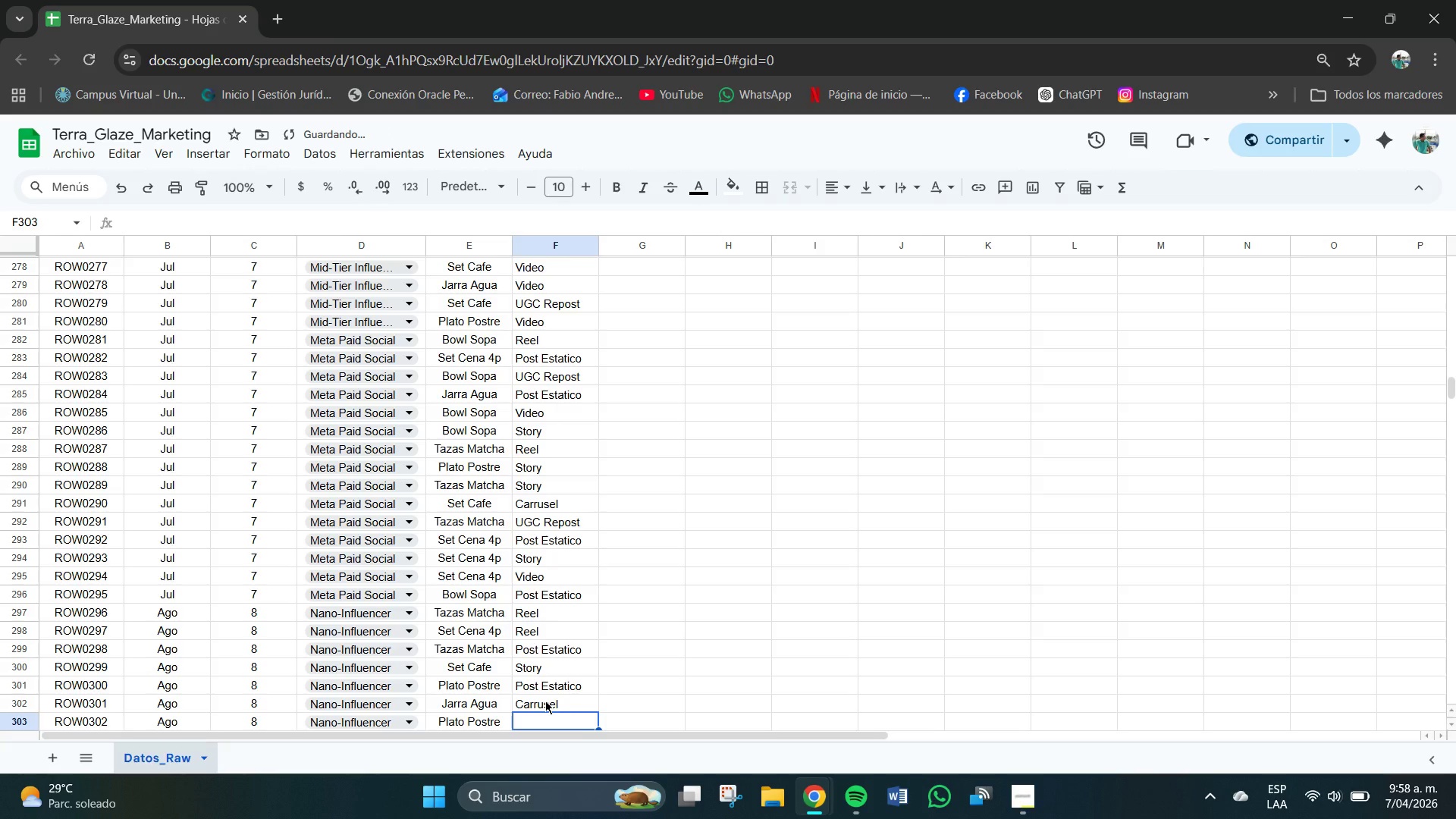 
key(U)
 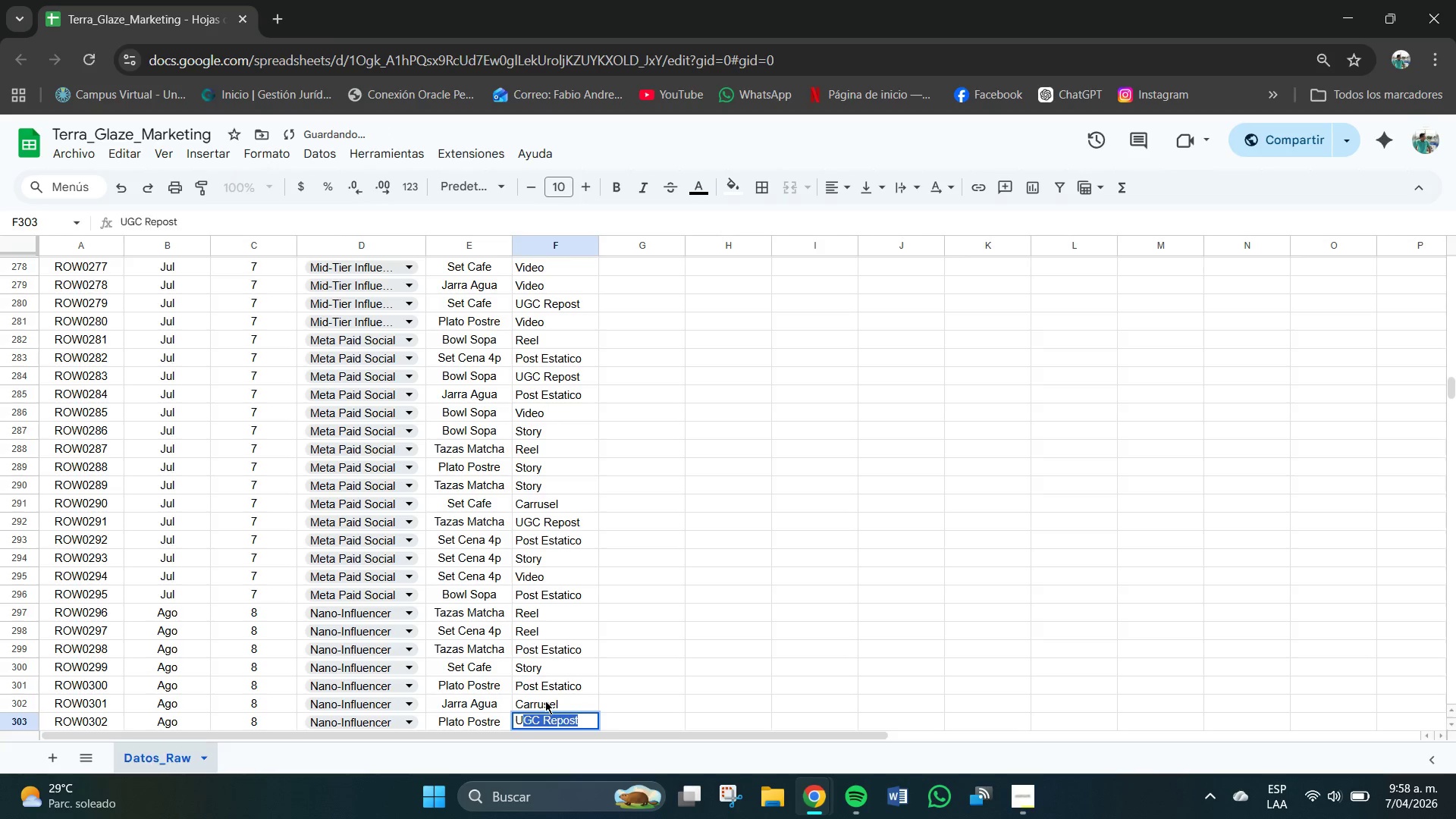 
key(Enter)
 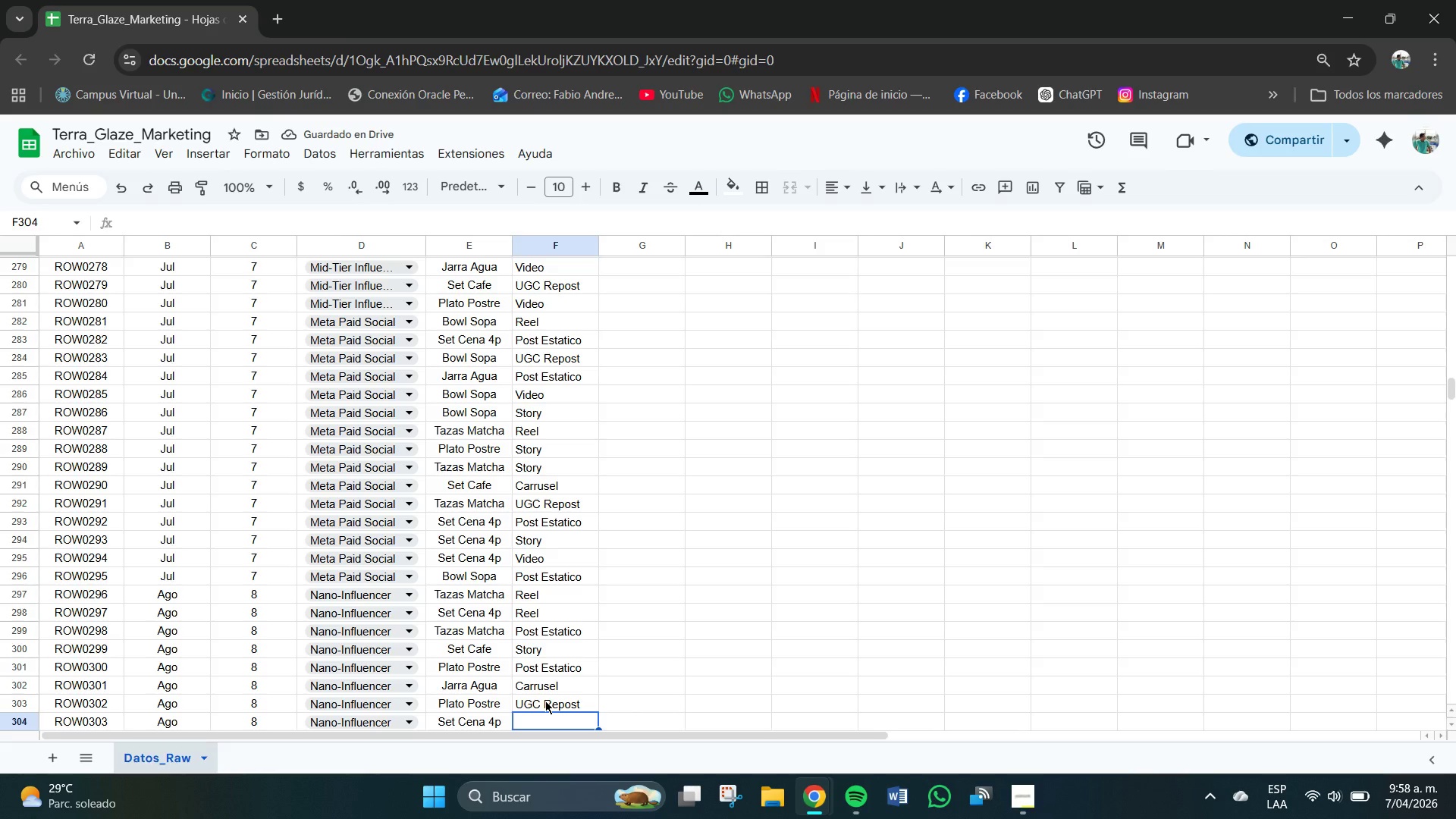 
wait(5.7)
 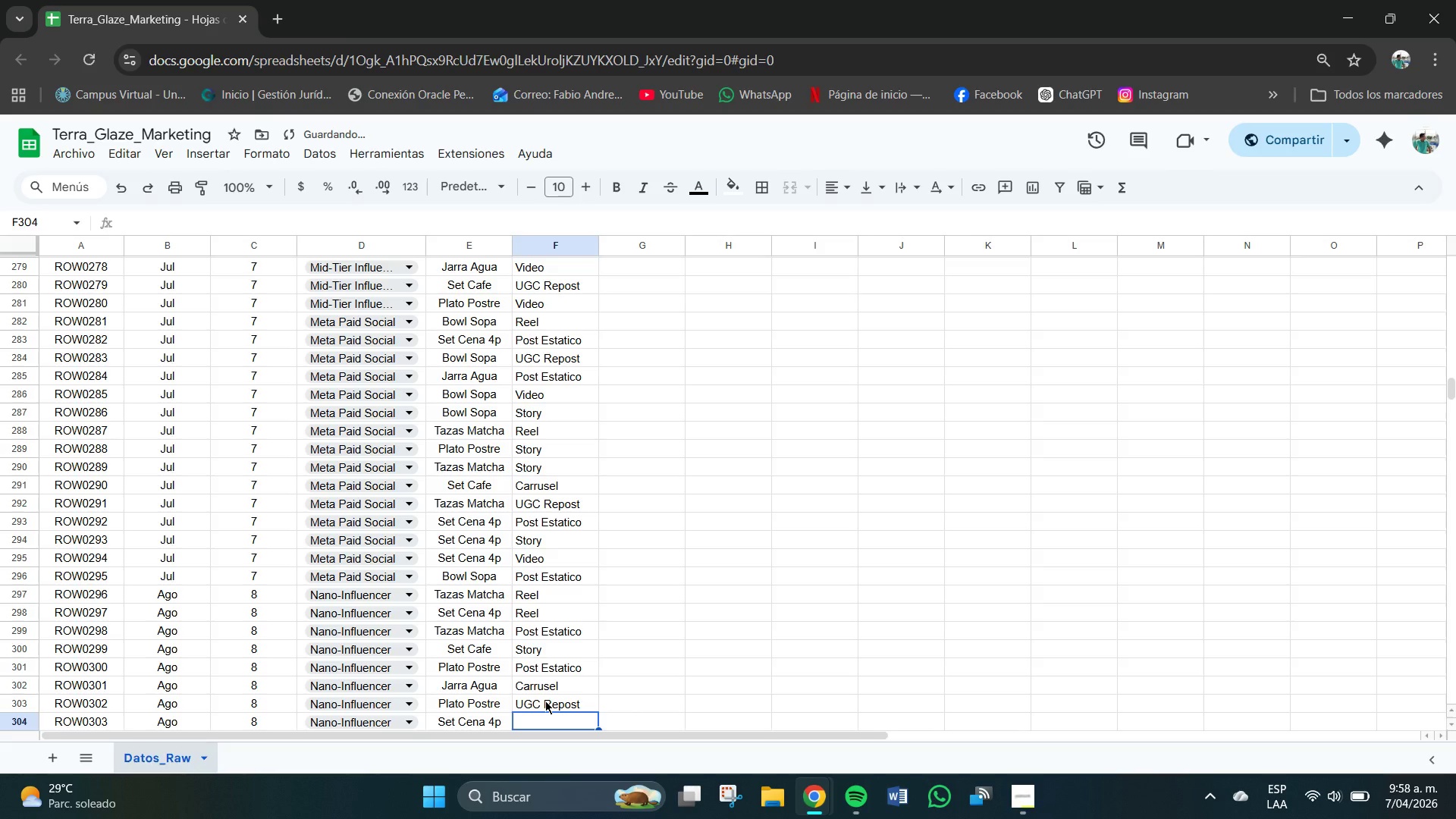 
key(V)
 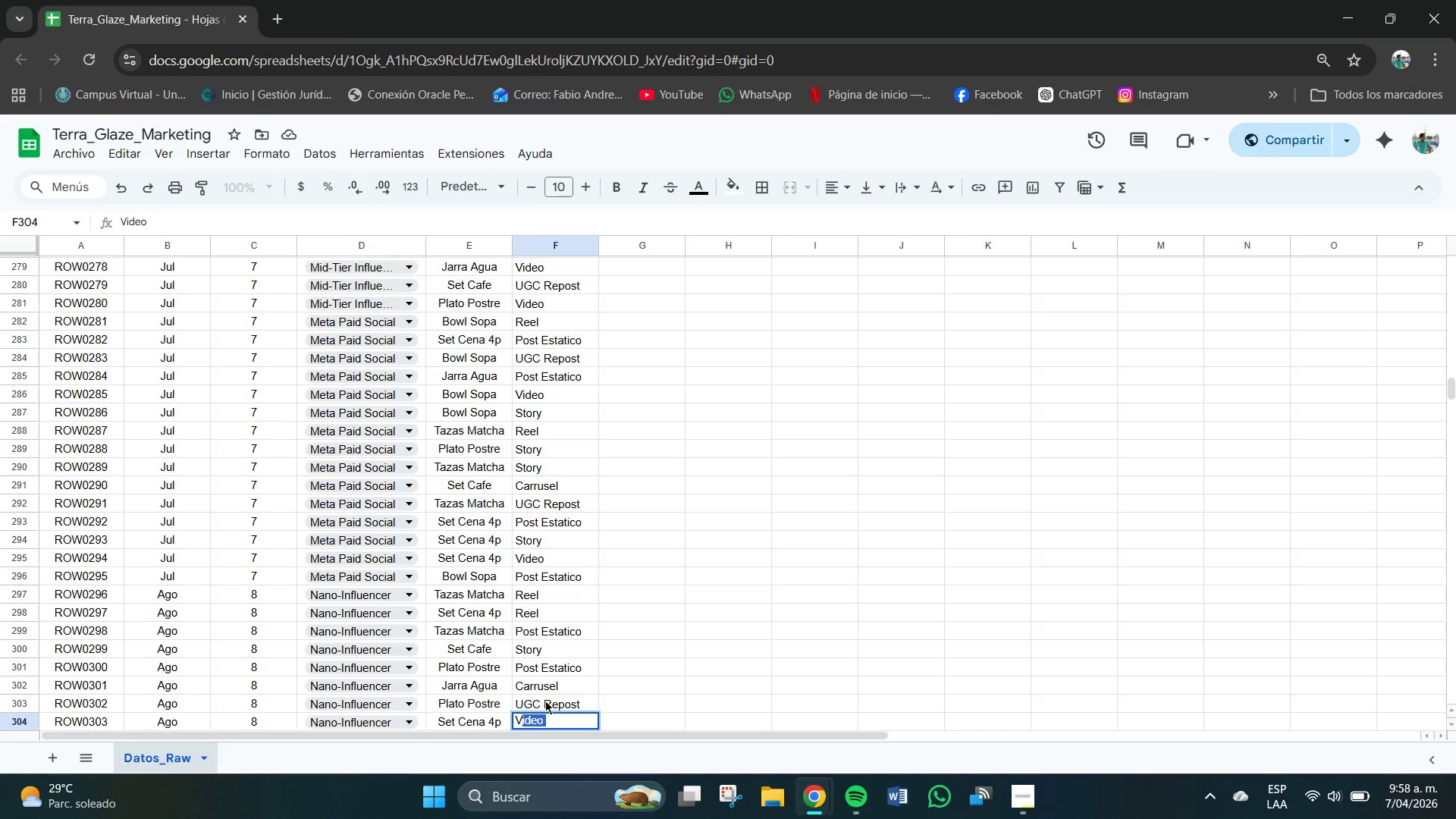 
key(Enter)
 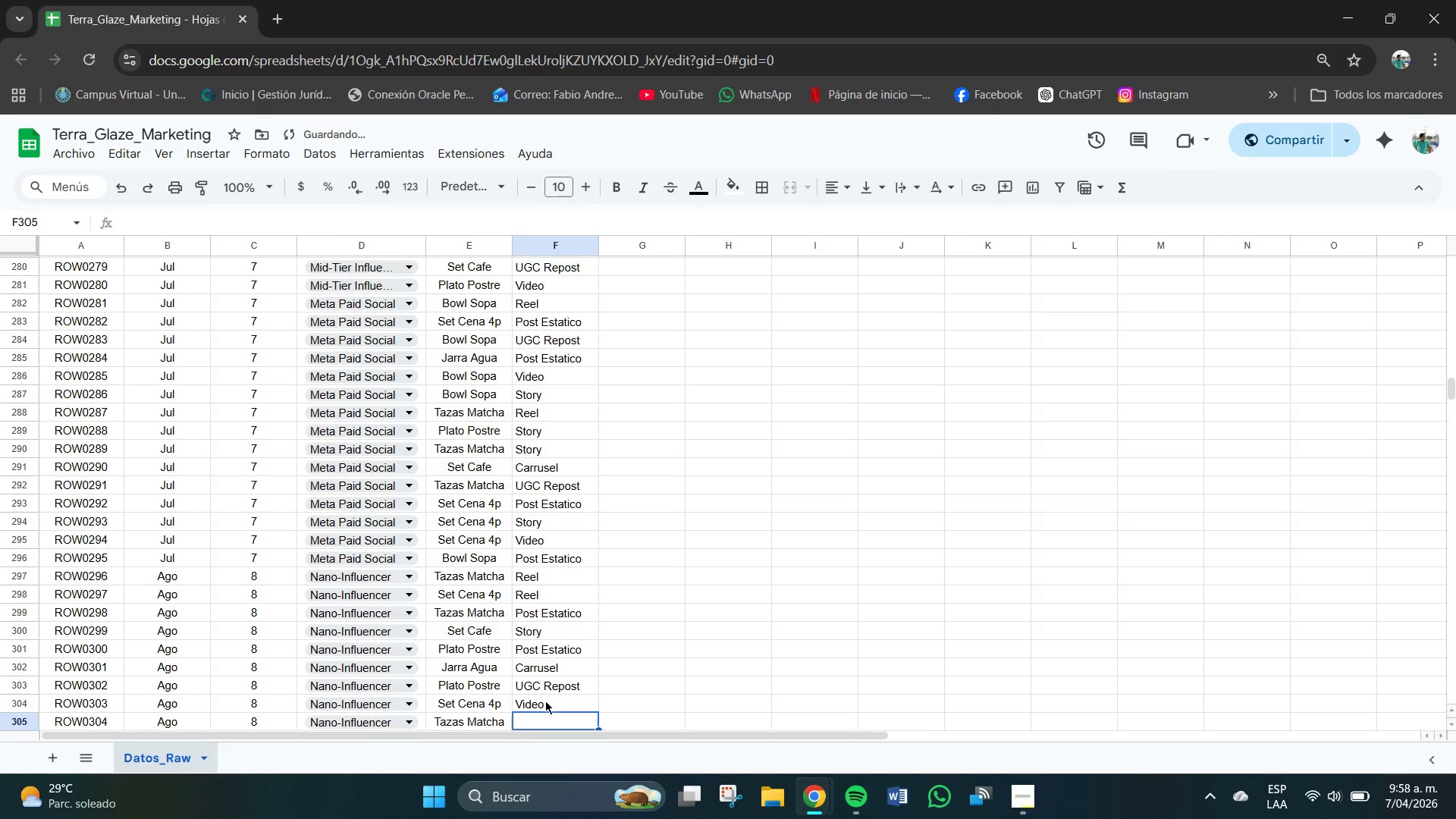 
key(U)
 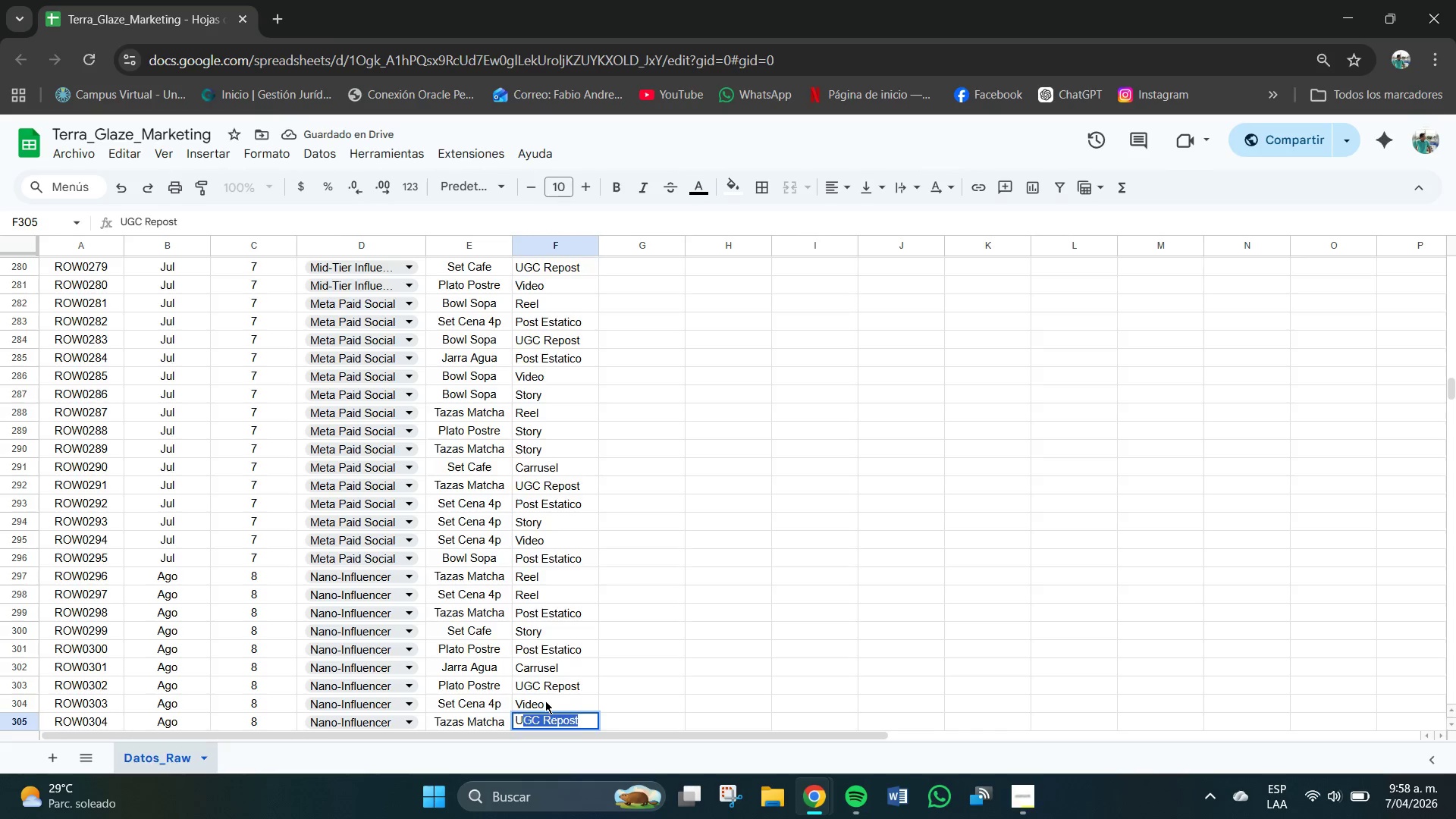 
key(Enter)
 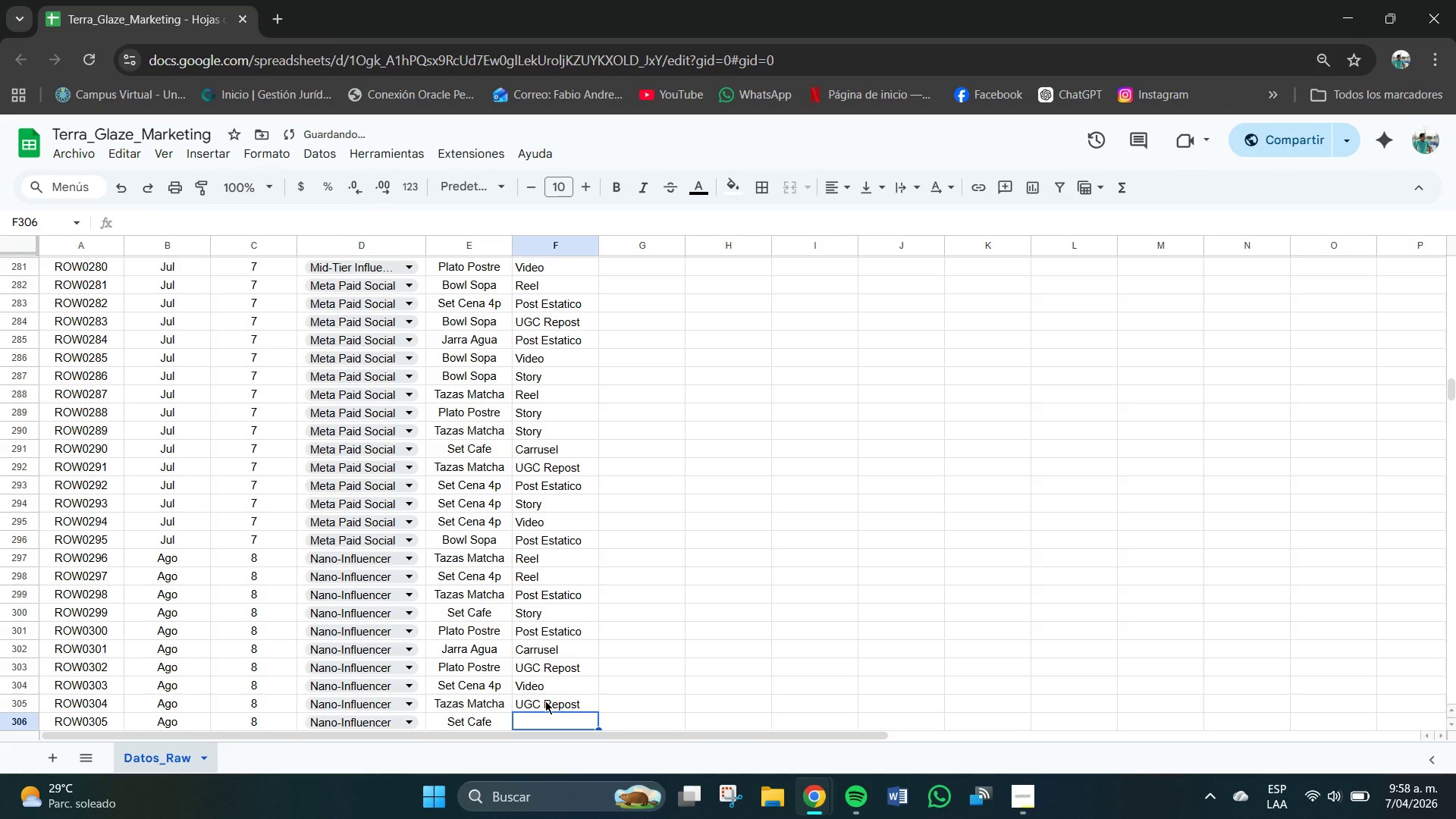 
key(C)
 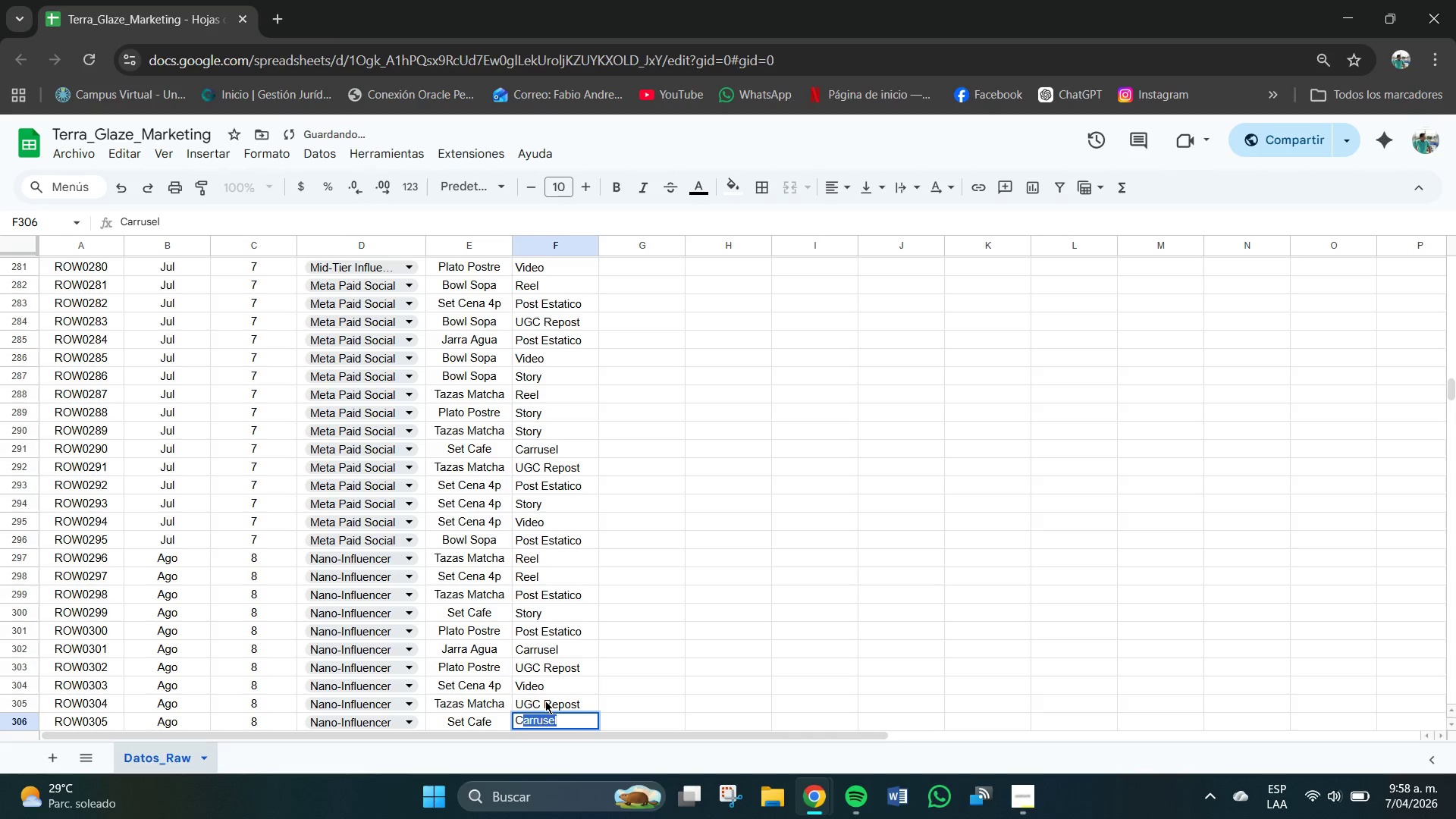 
key(Enter)
 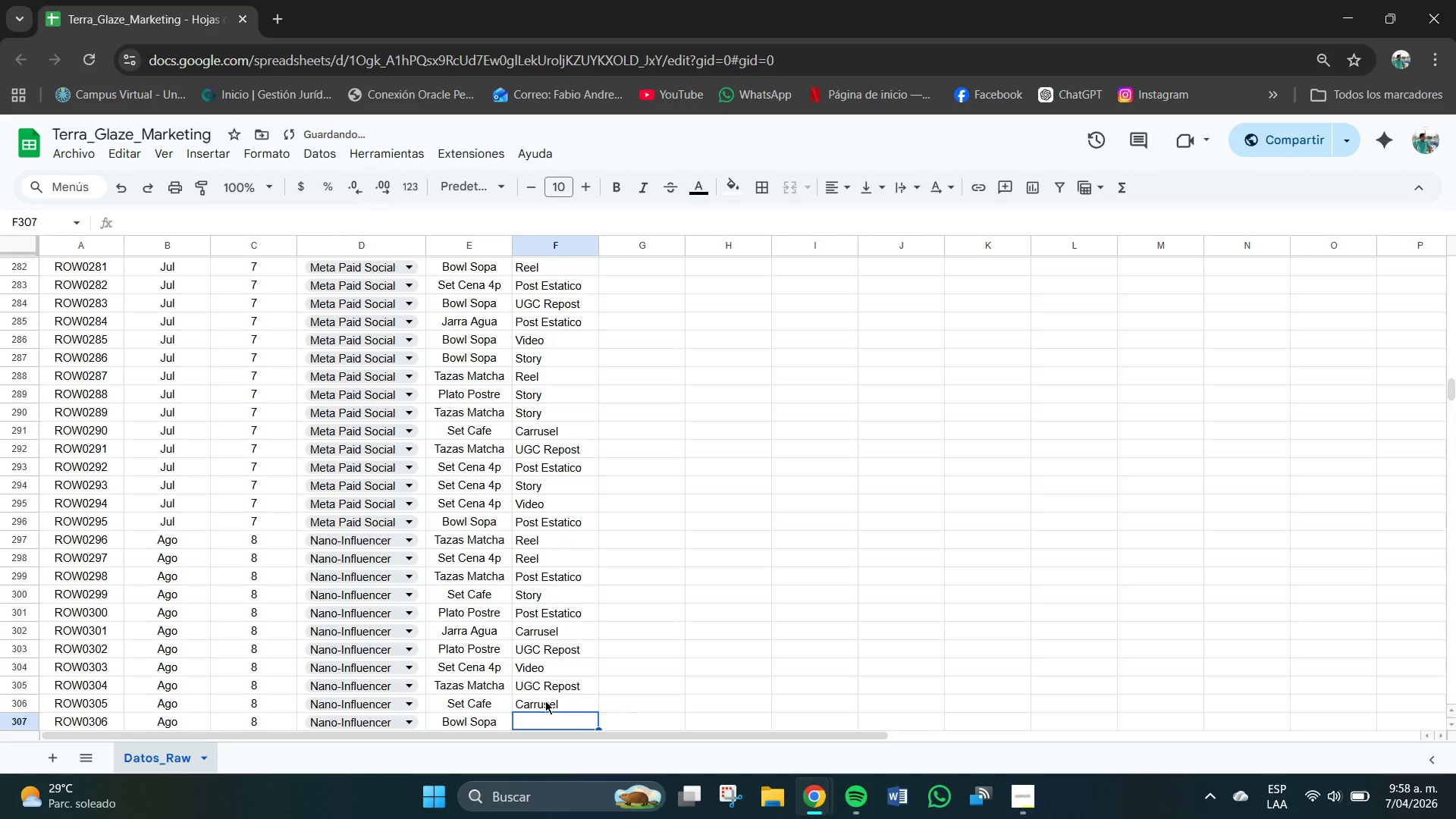 
key(R)
 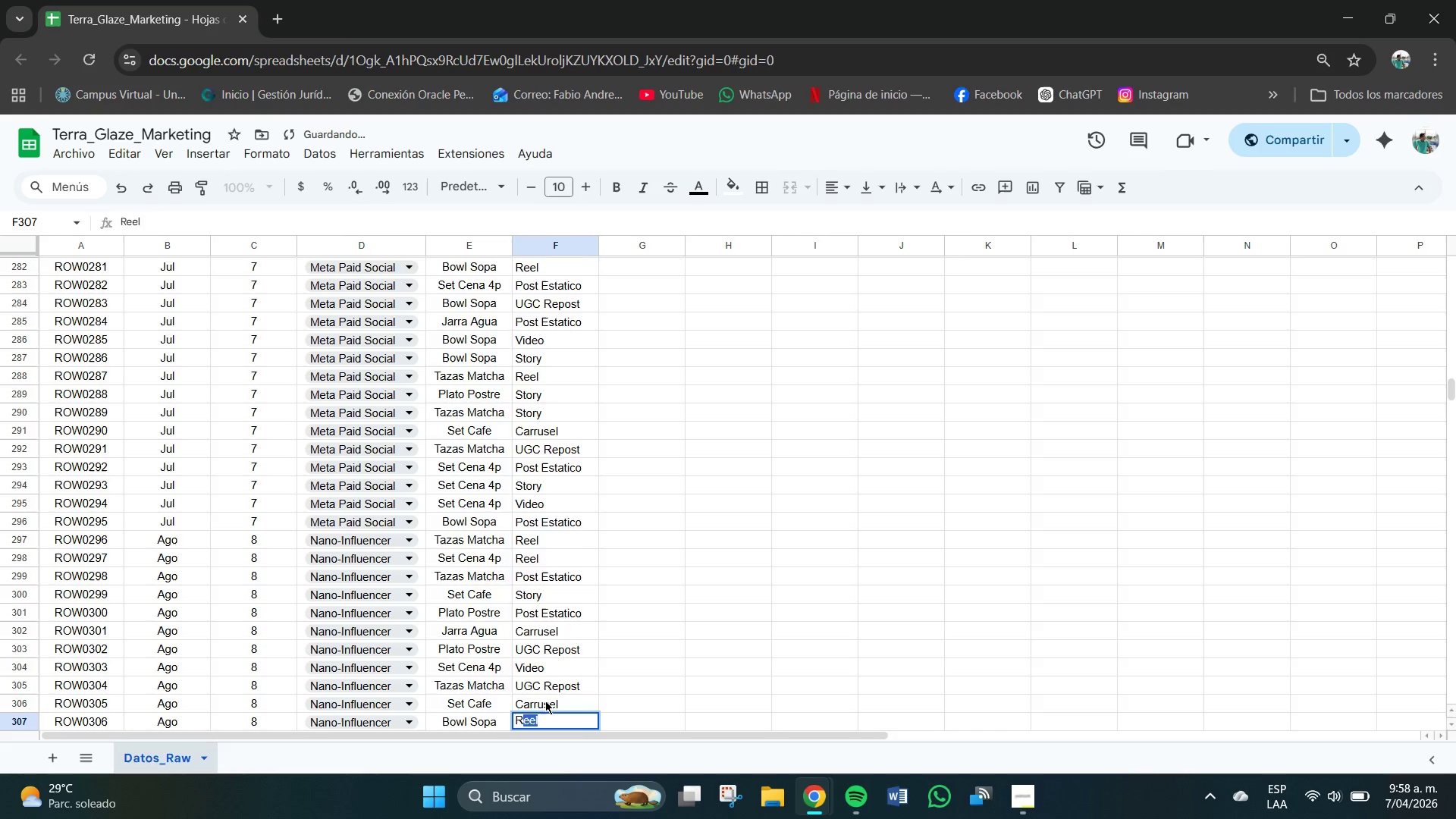 
key(Enter)
 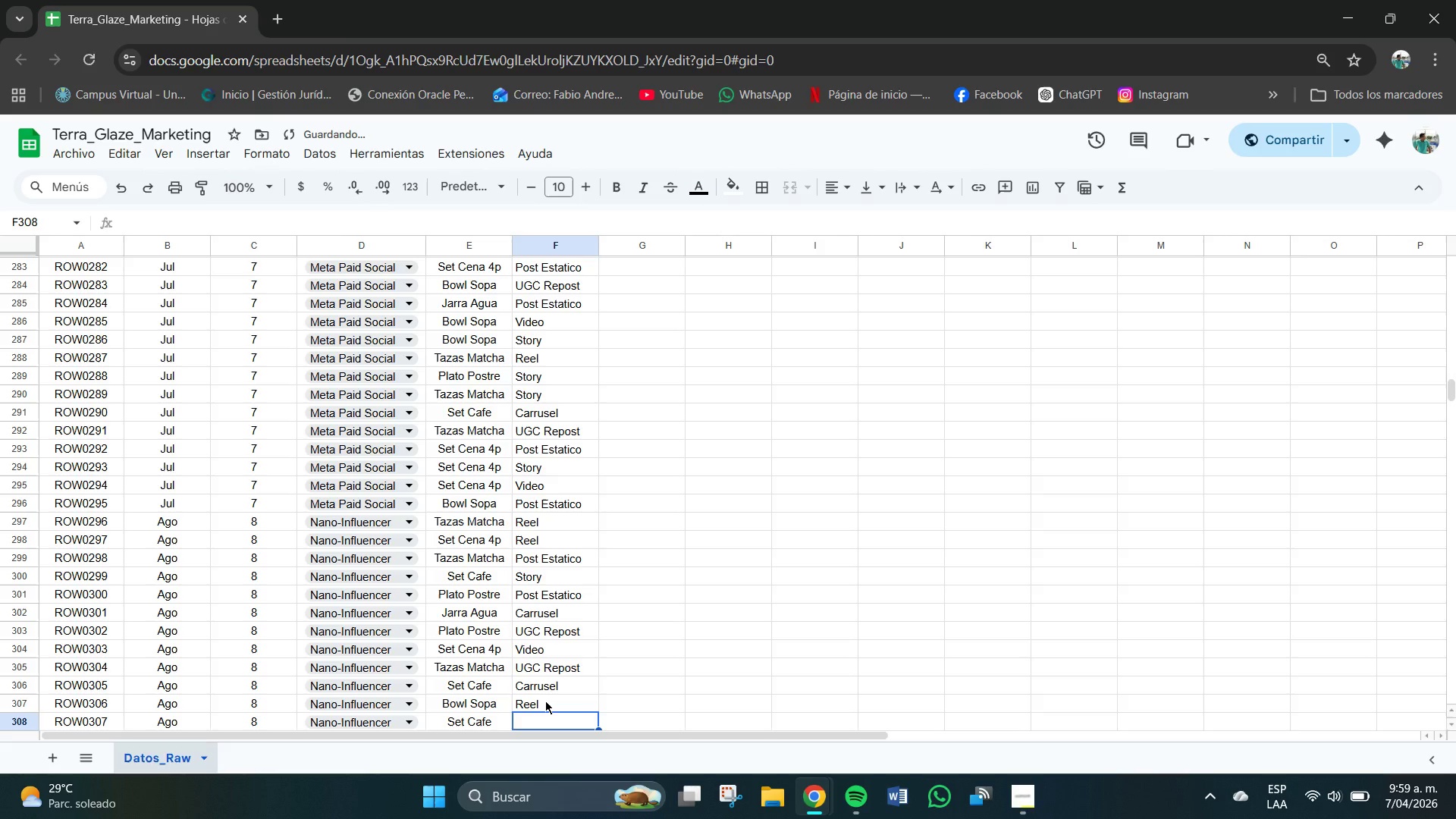 
type(USS)
 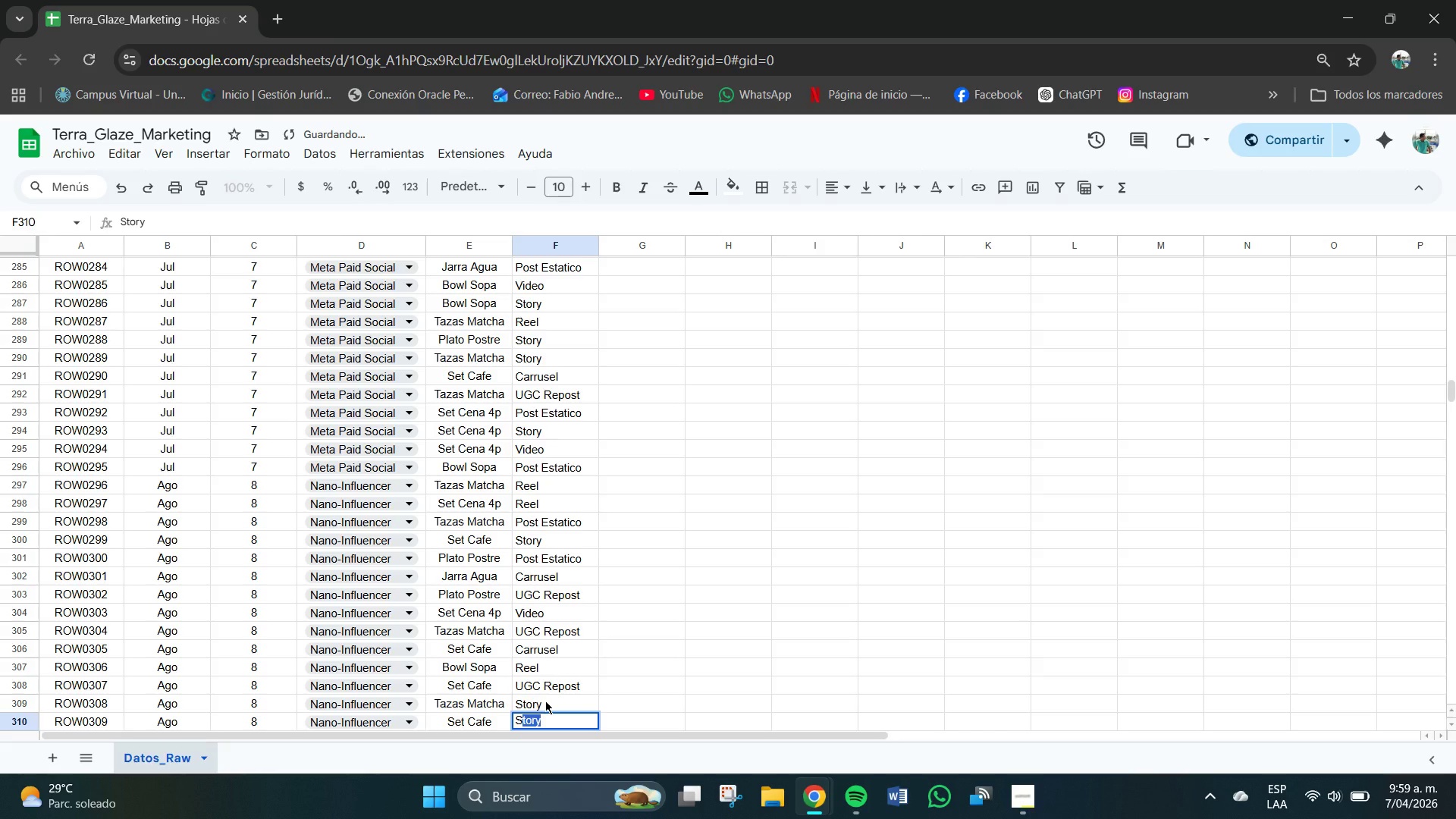 
hold_key(key=Enter, duration=2.81)
 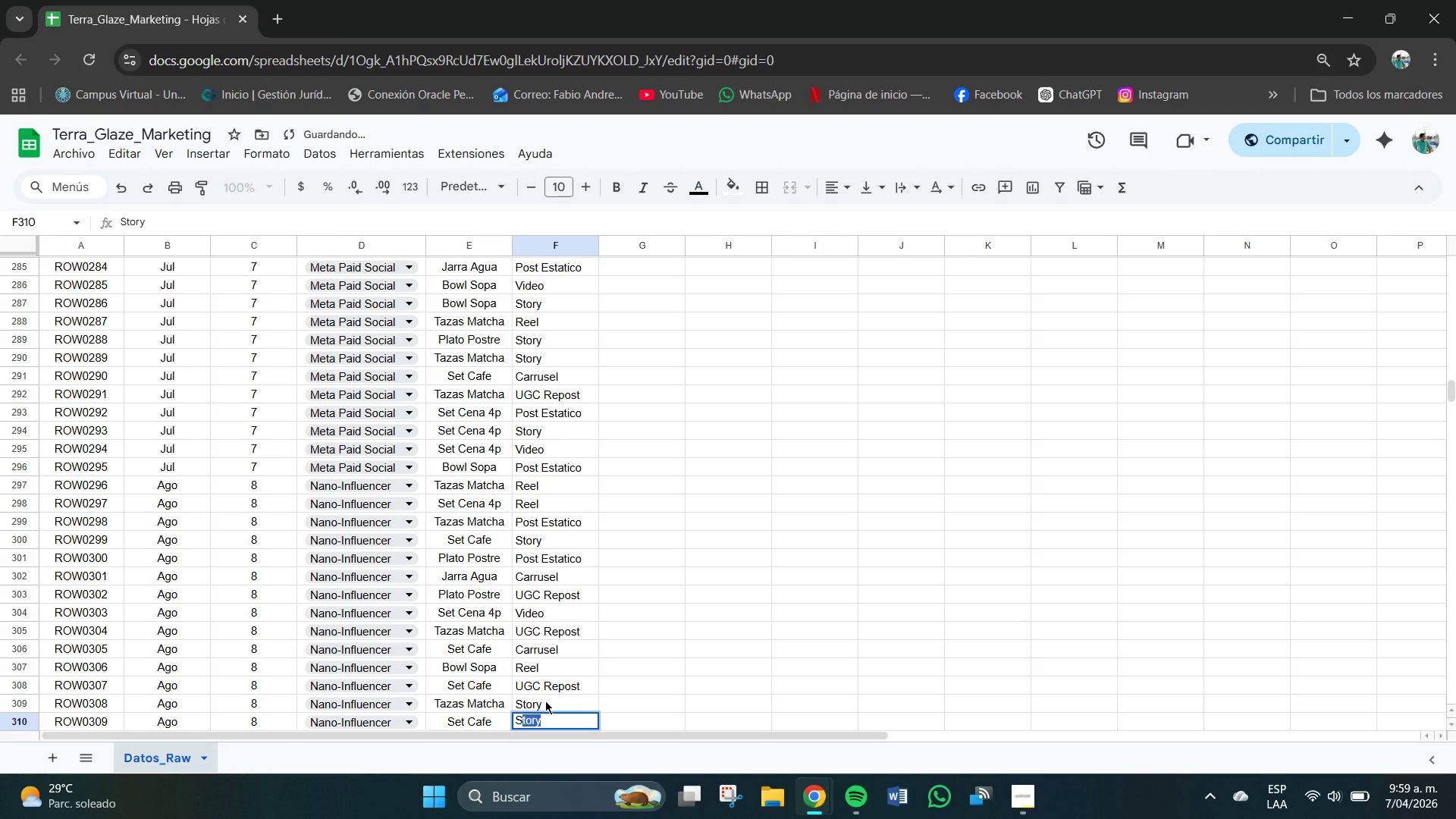 
key(Enter)
 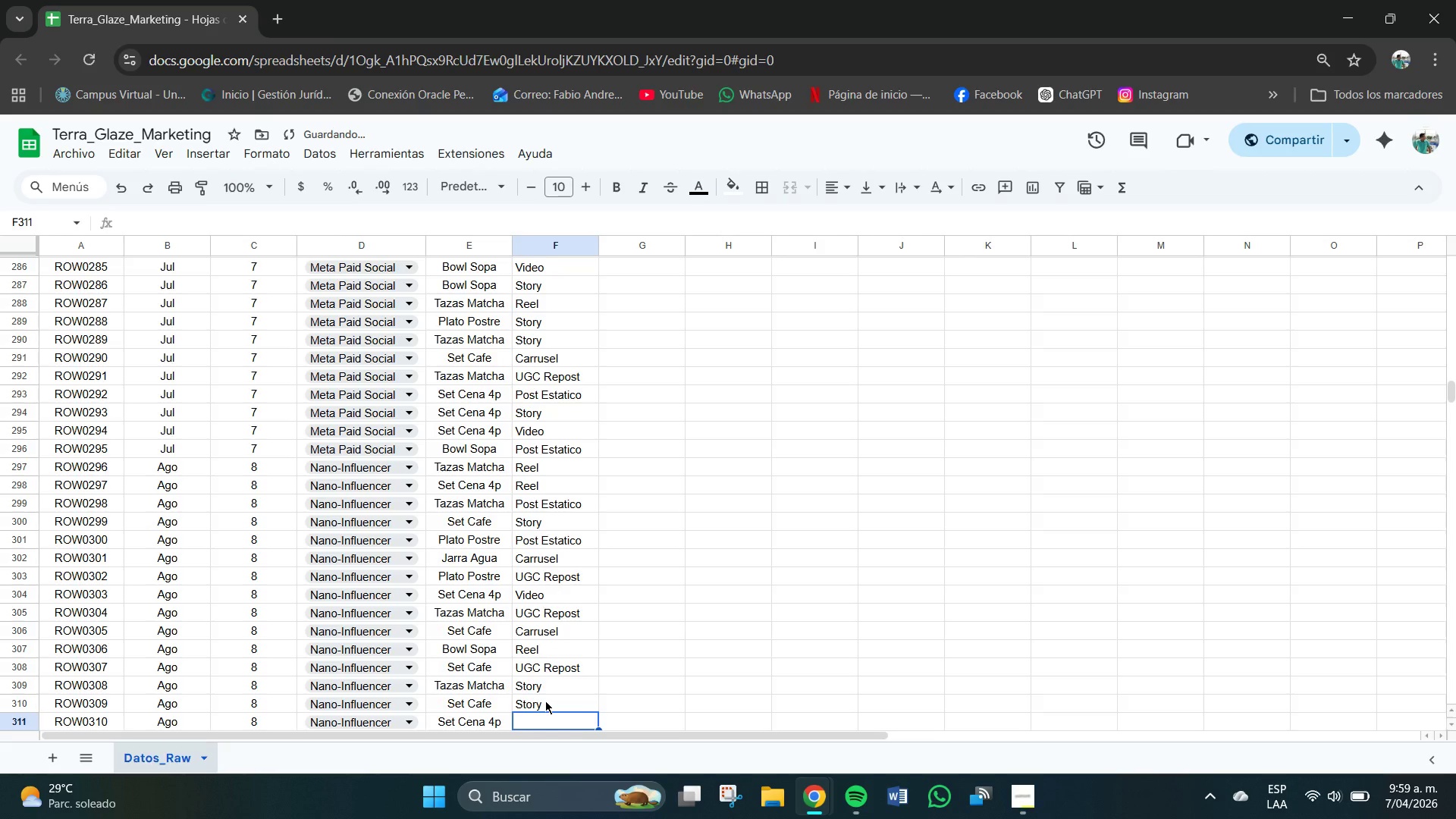 
key(C)
 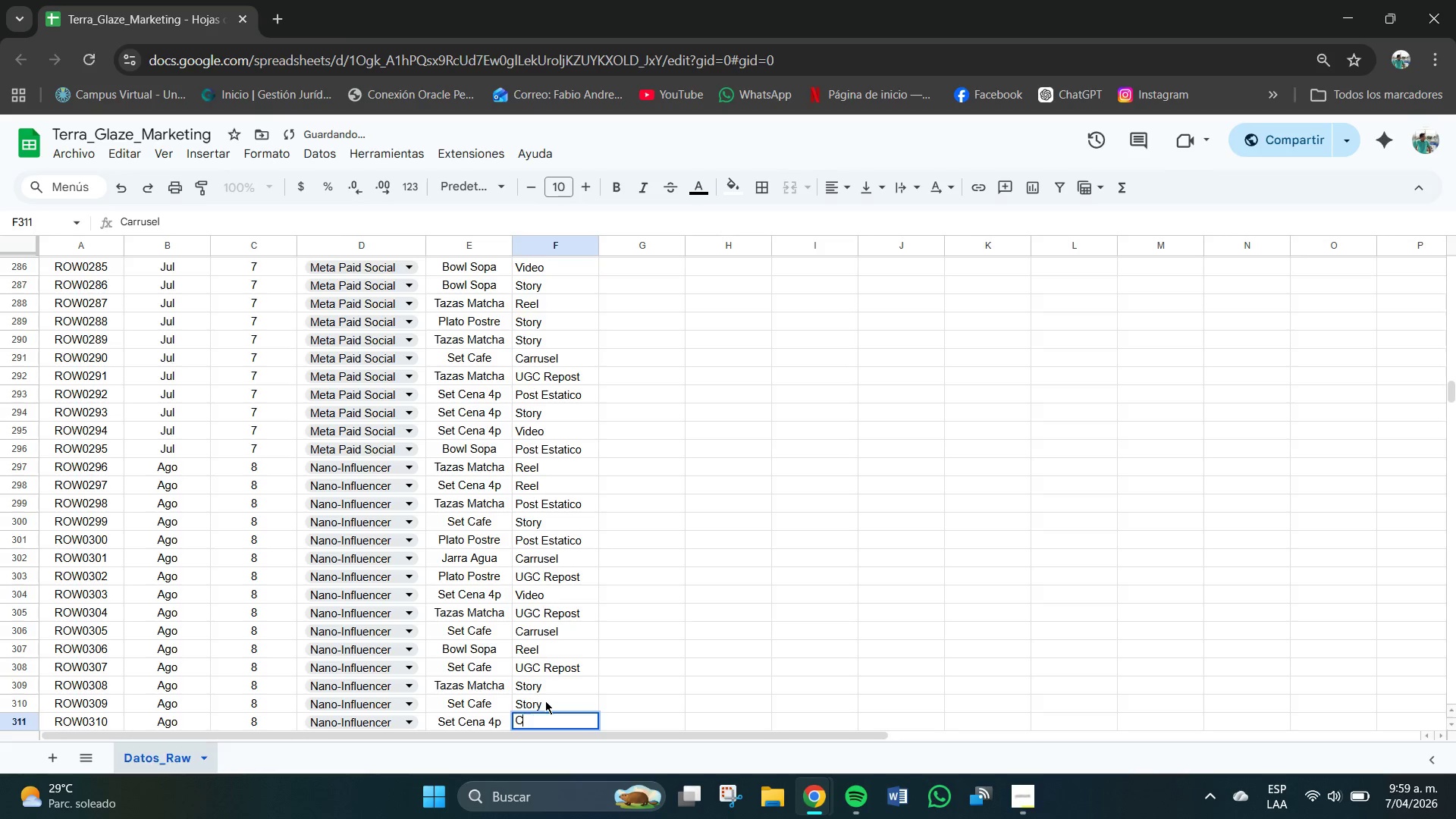 
key(Backspace)
 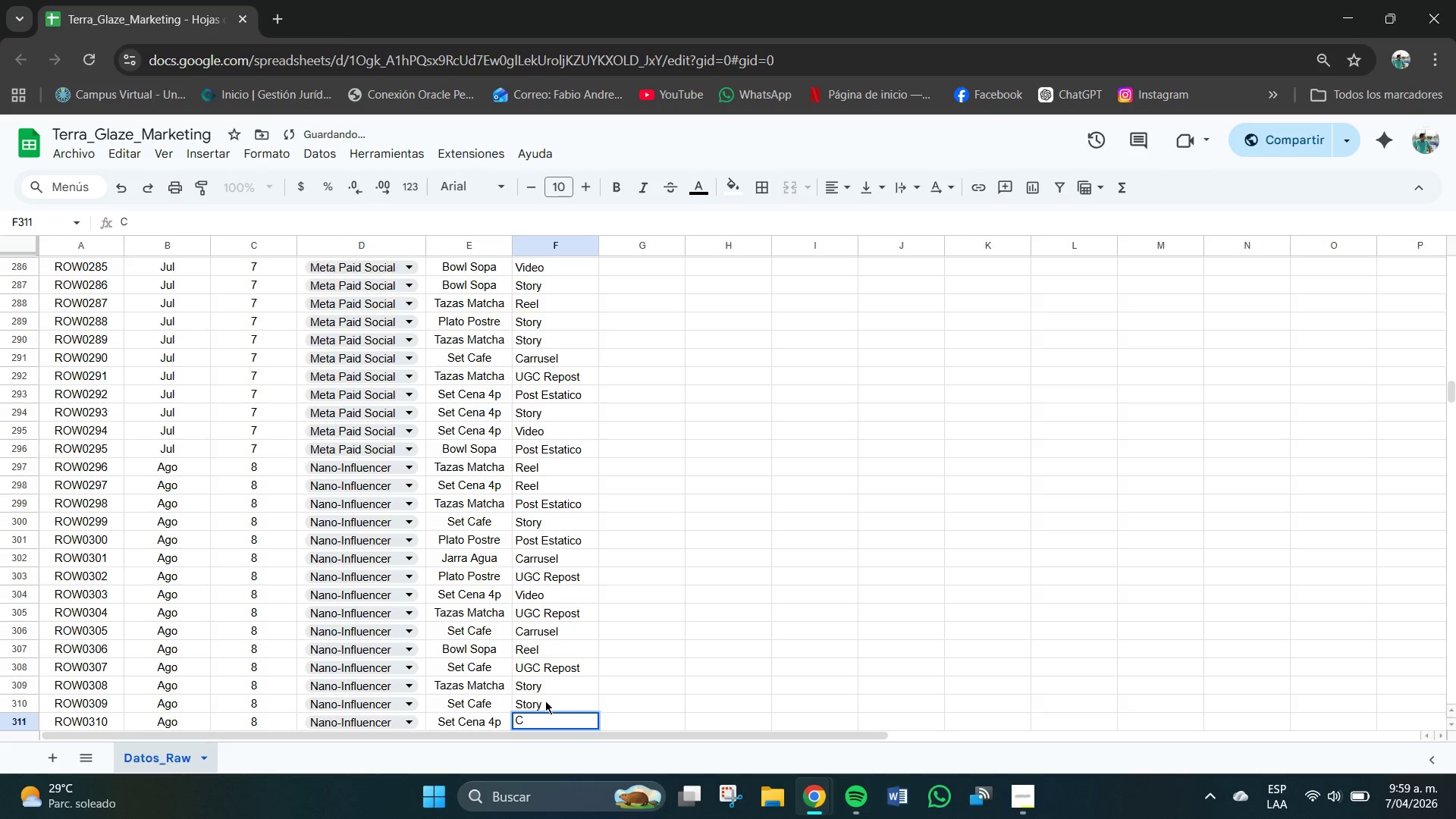 
key(Backspace)
 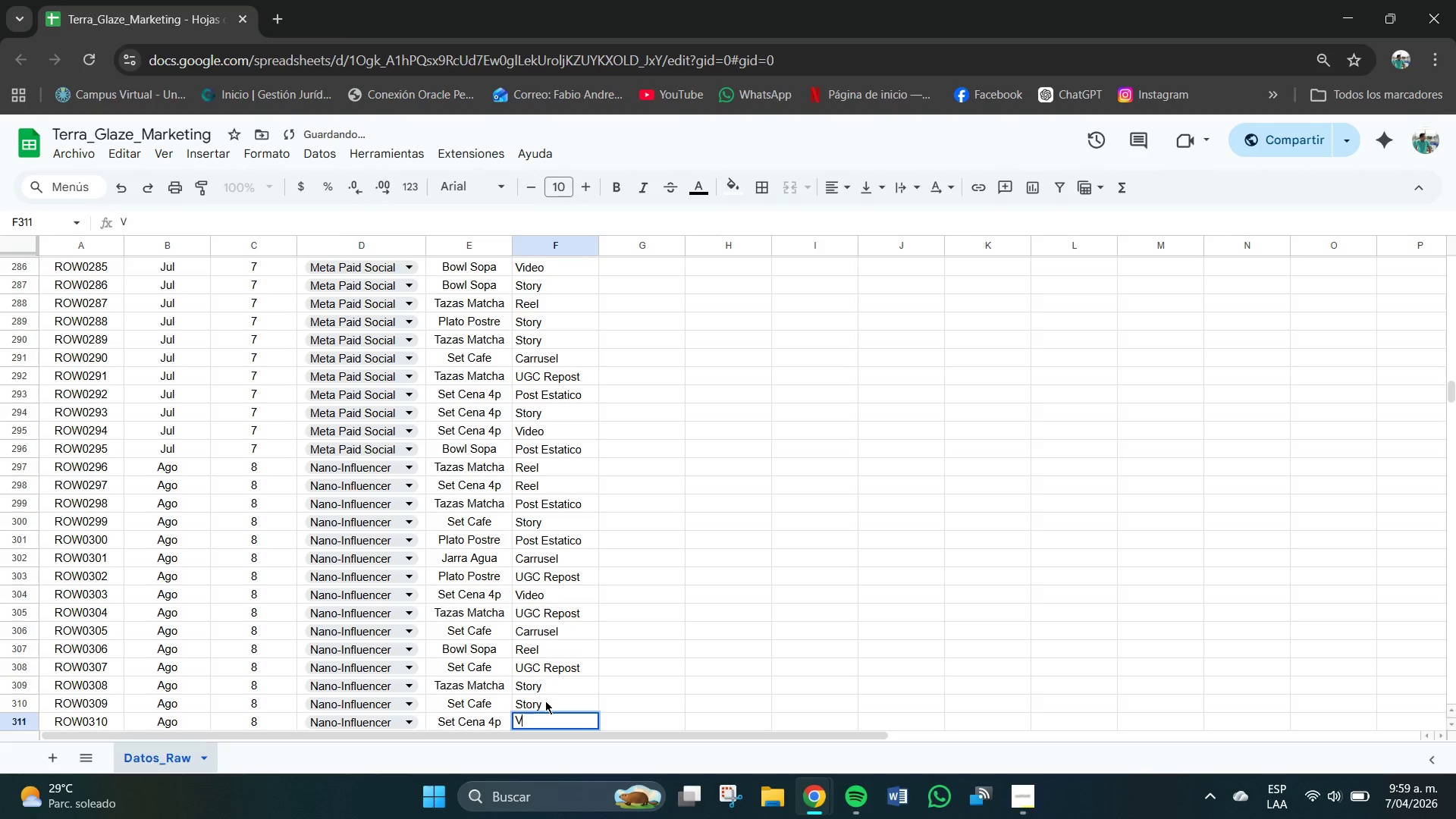 
key(V)
 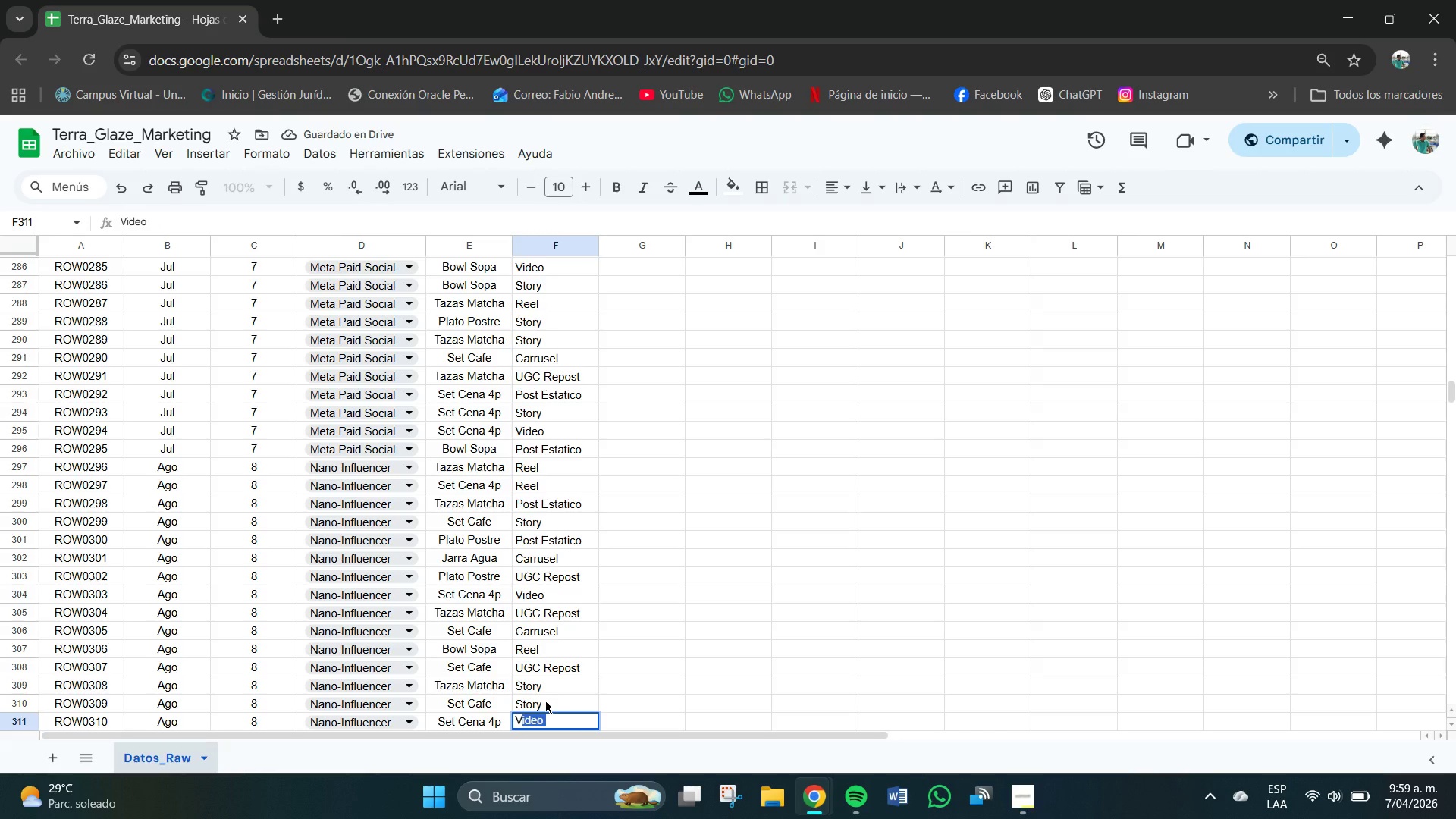 
key(Enter)
 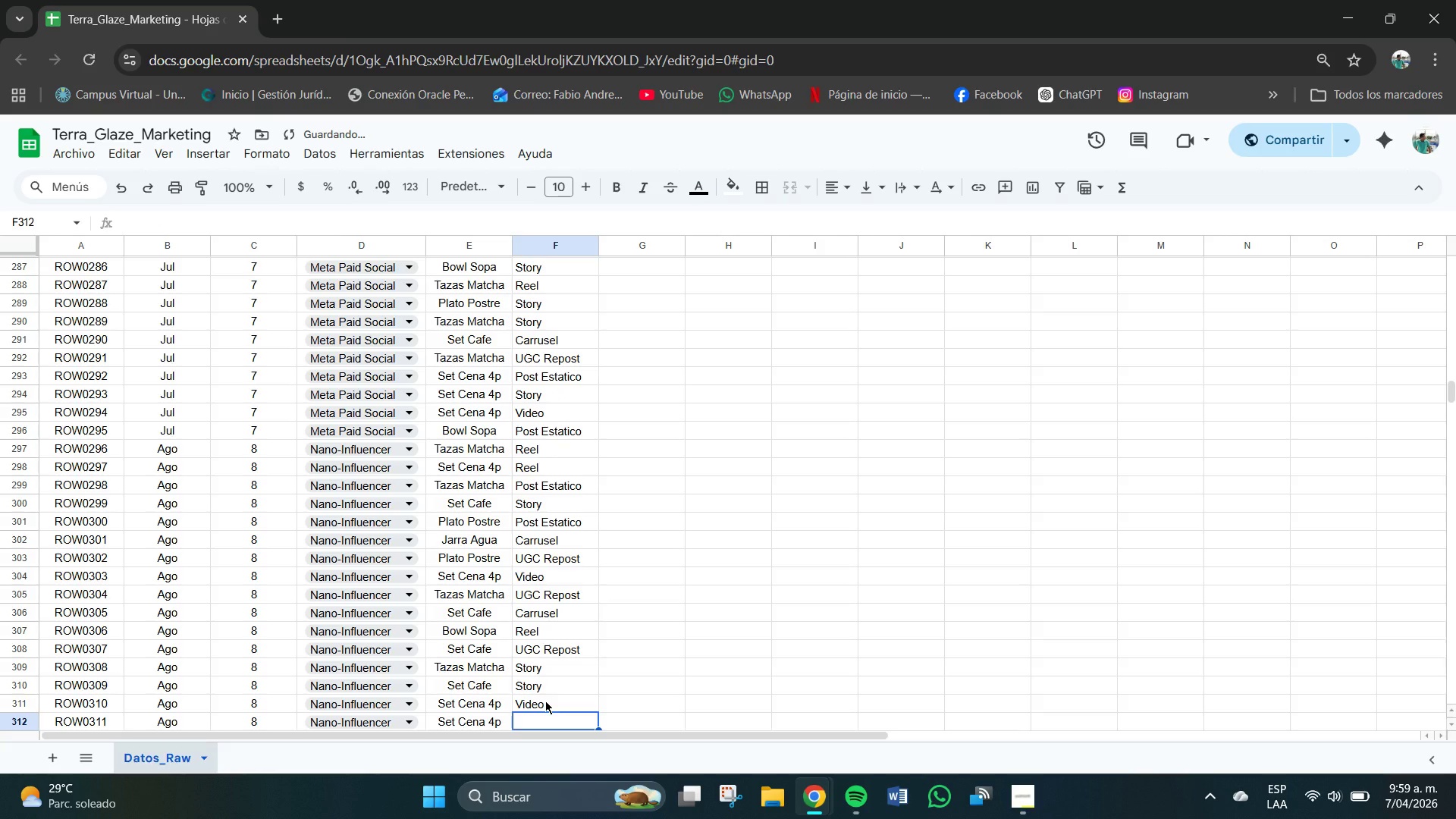 
key(R)
 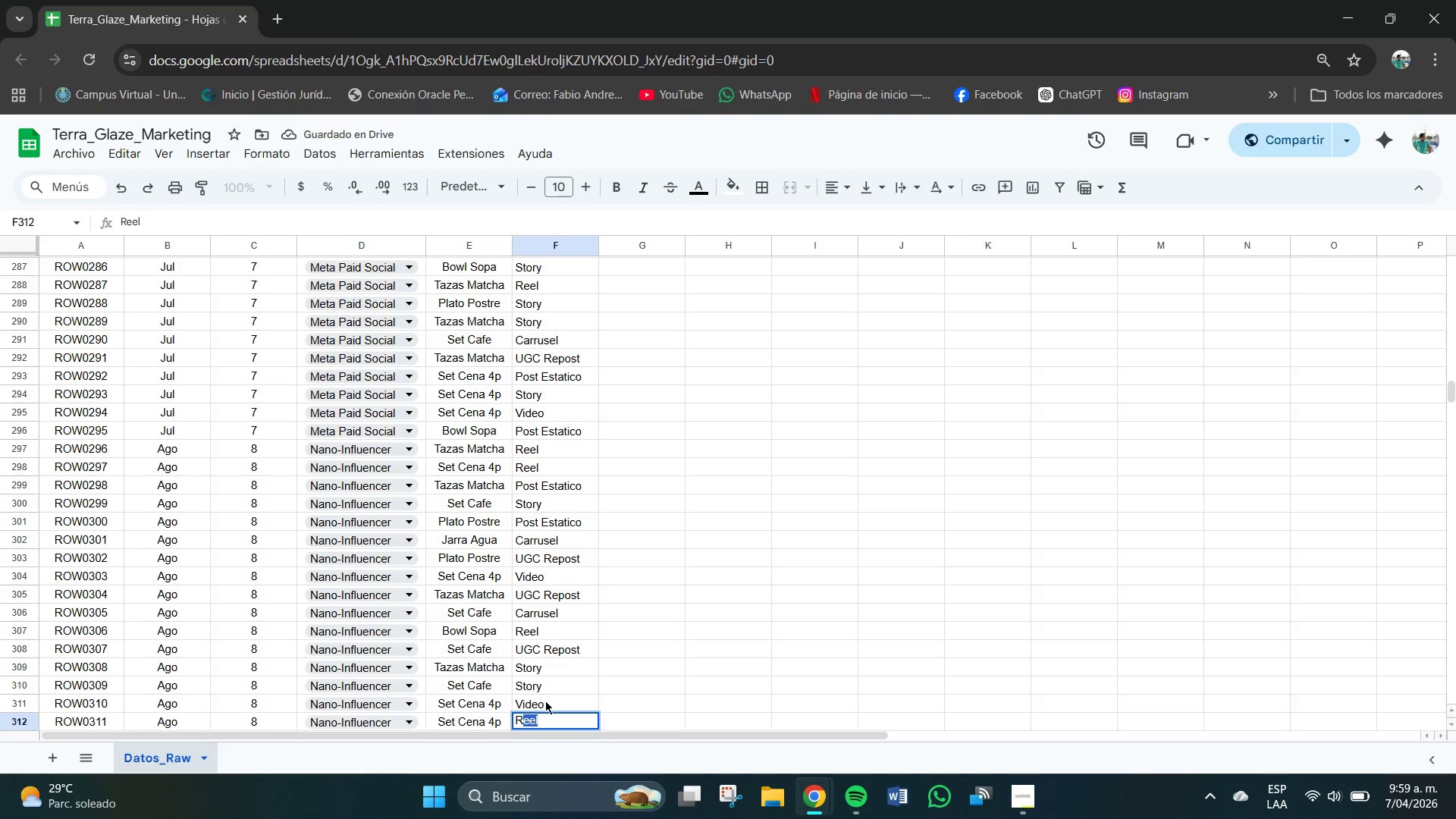 
key(Enter)
 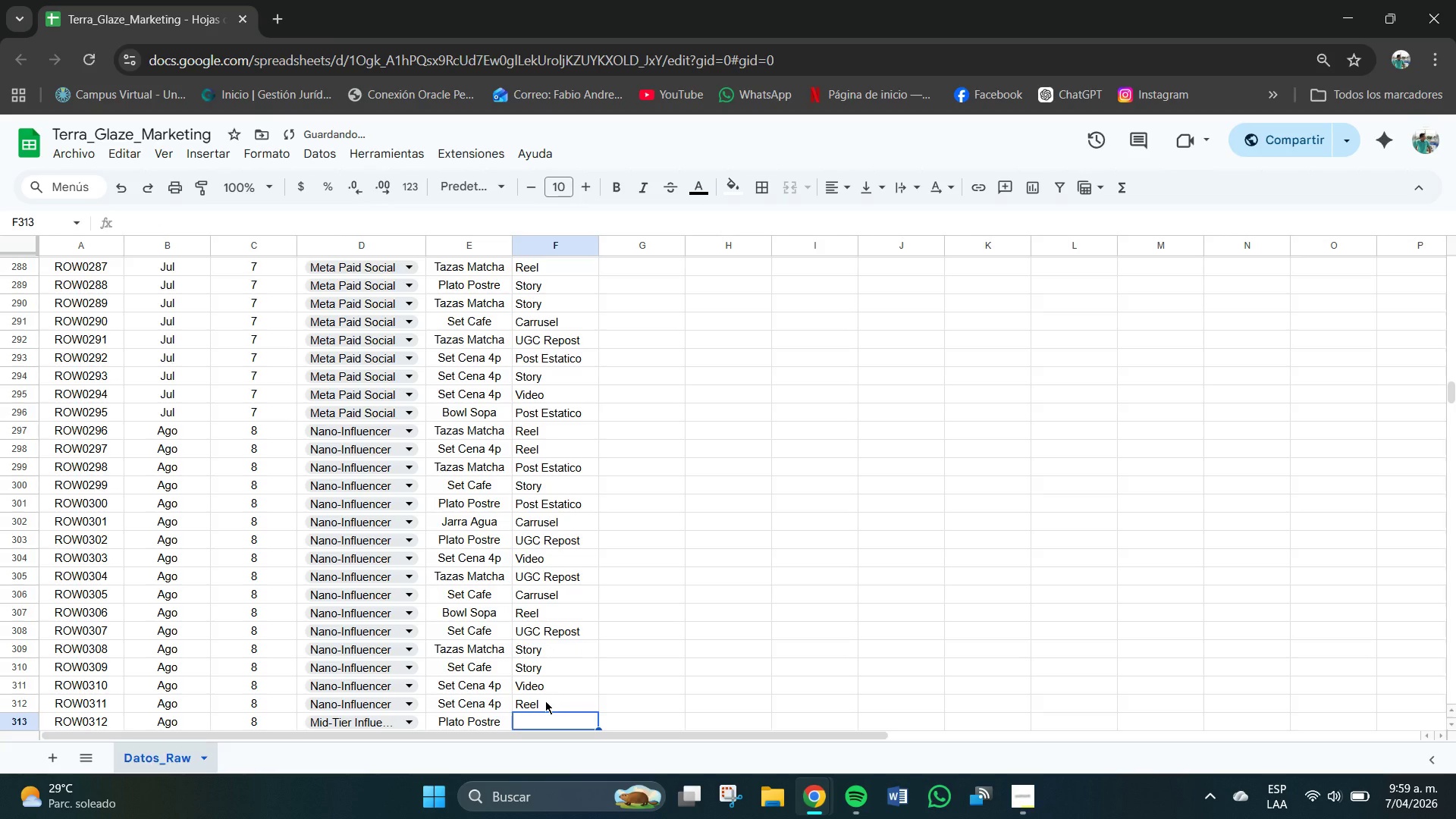 
key(V)
 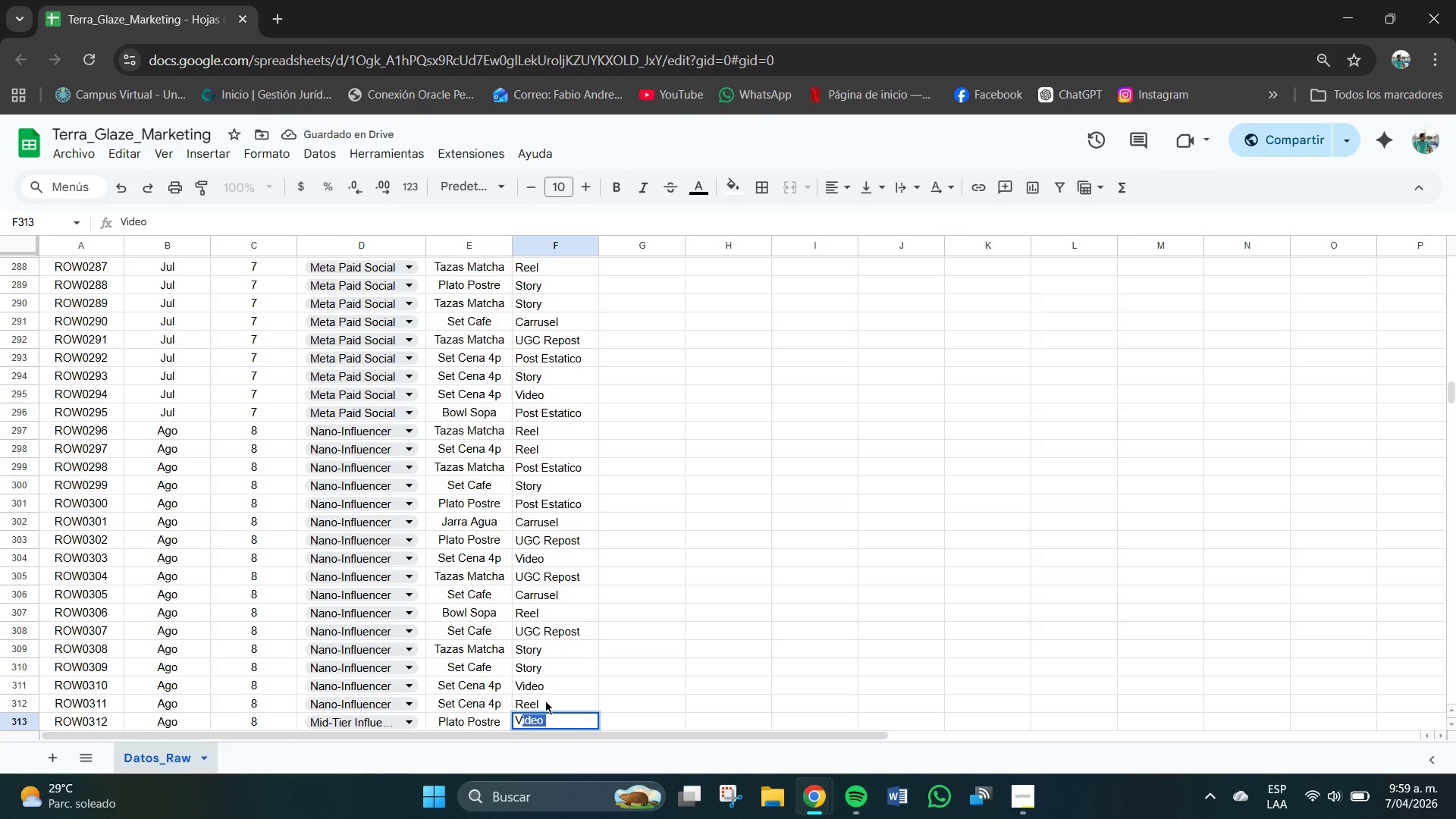 
key(Enter)
 